 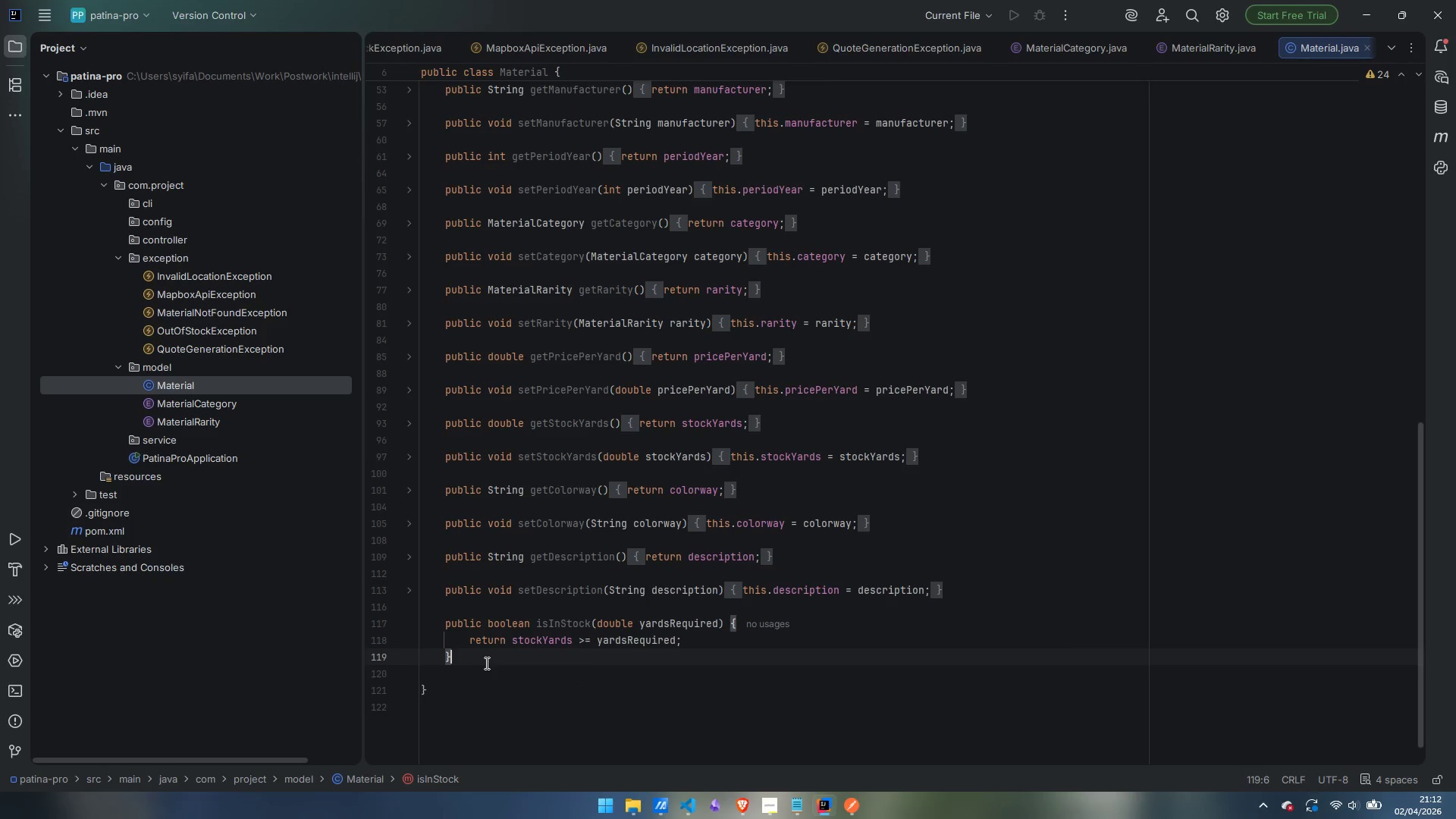 
key(Enter)
 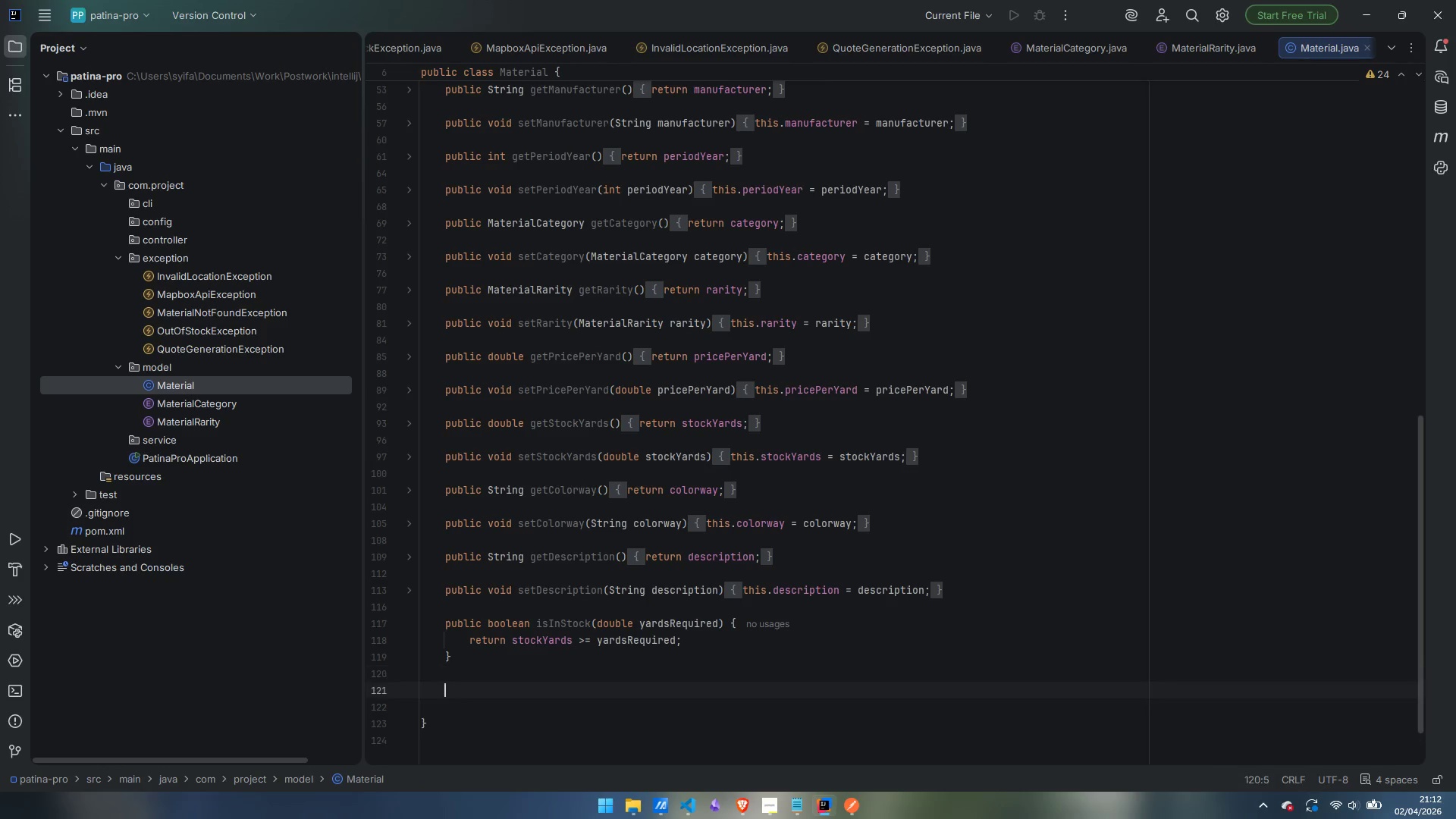 
key(Enter)
 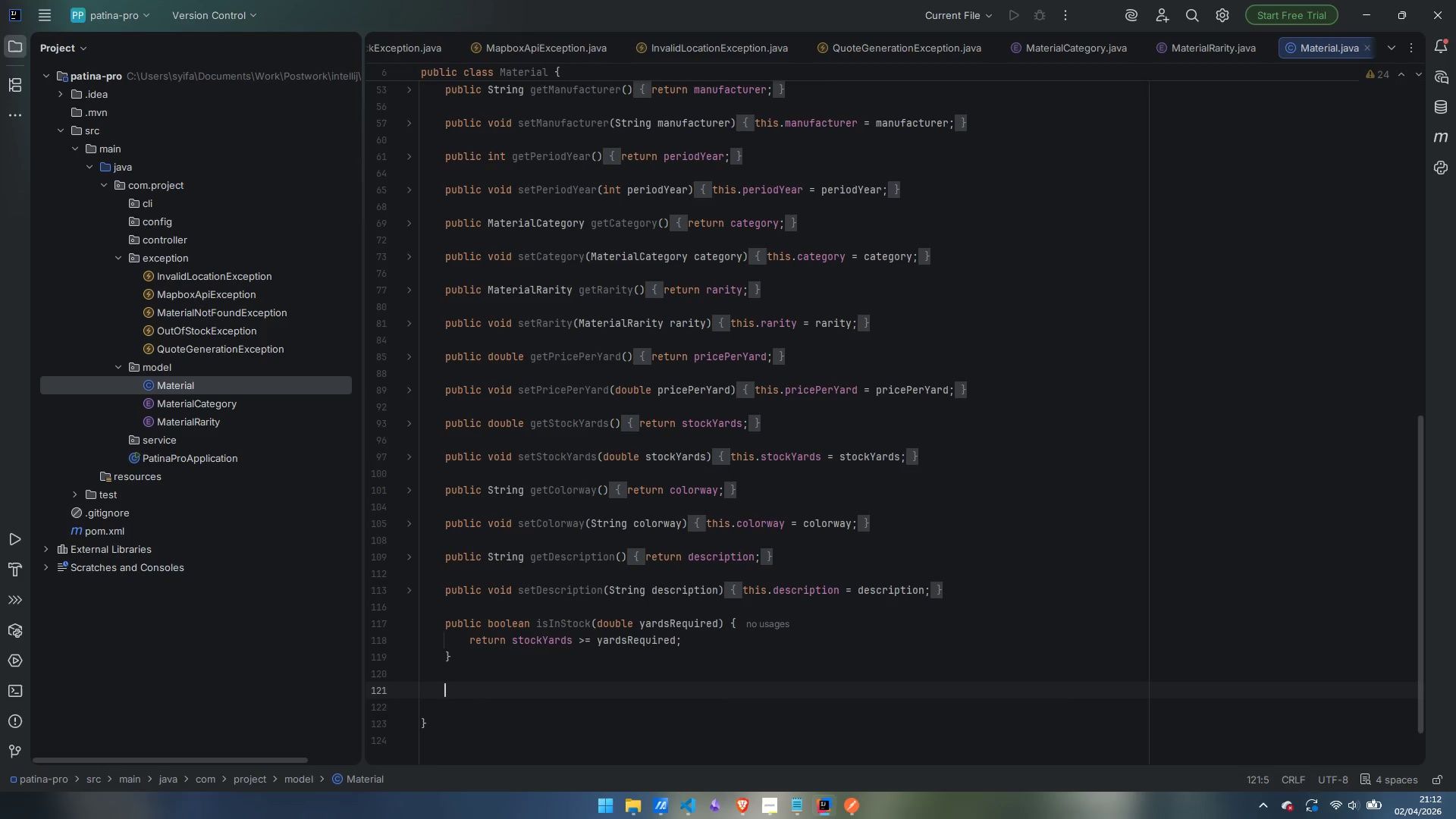 
type(toString)
 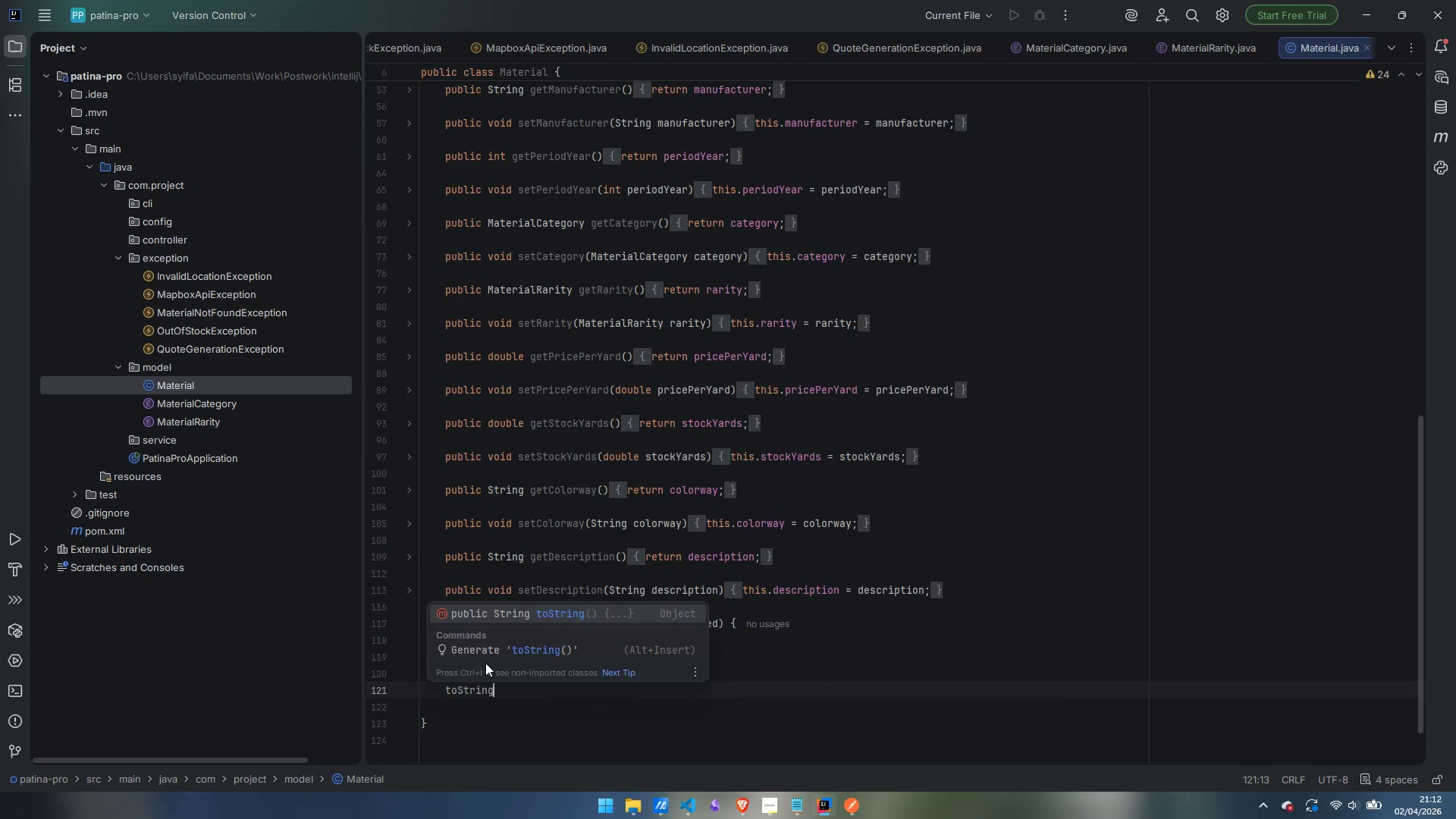 
key(Enter)
 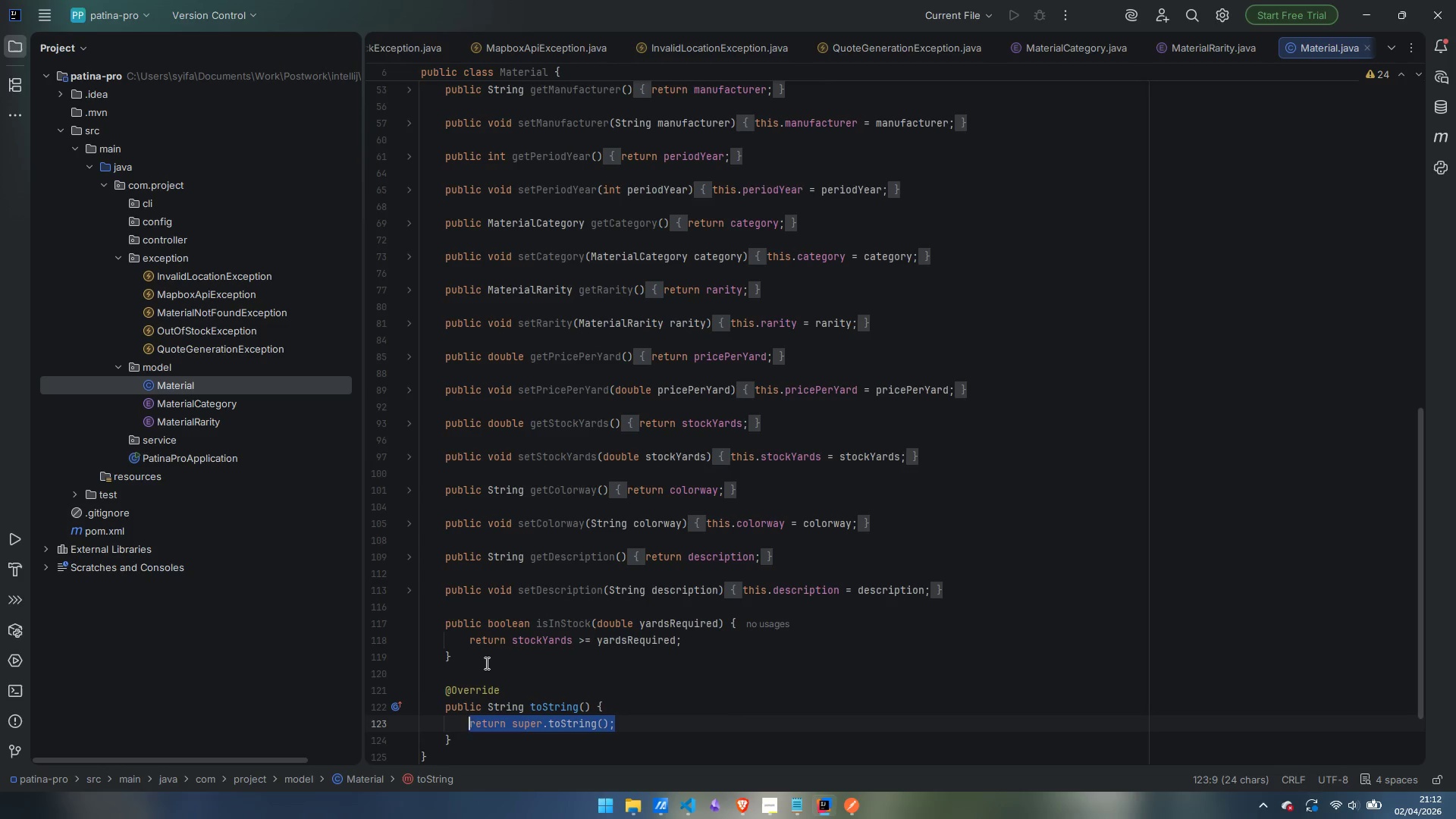 
key(Backspace)
type(return String.format("Material{})
 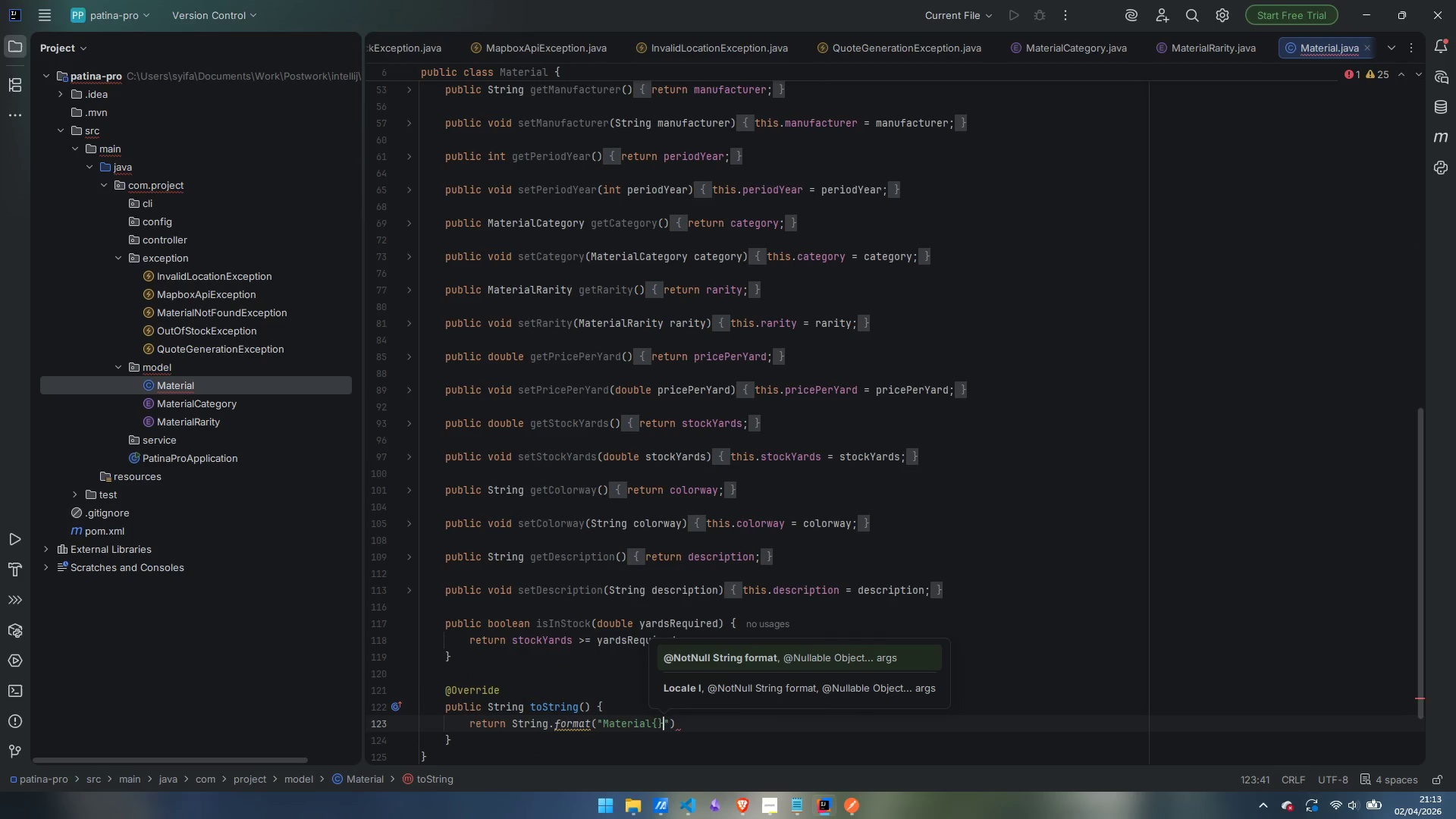 
key(ArrowLeft)
 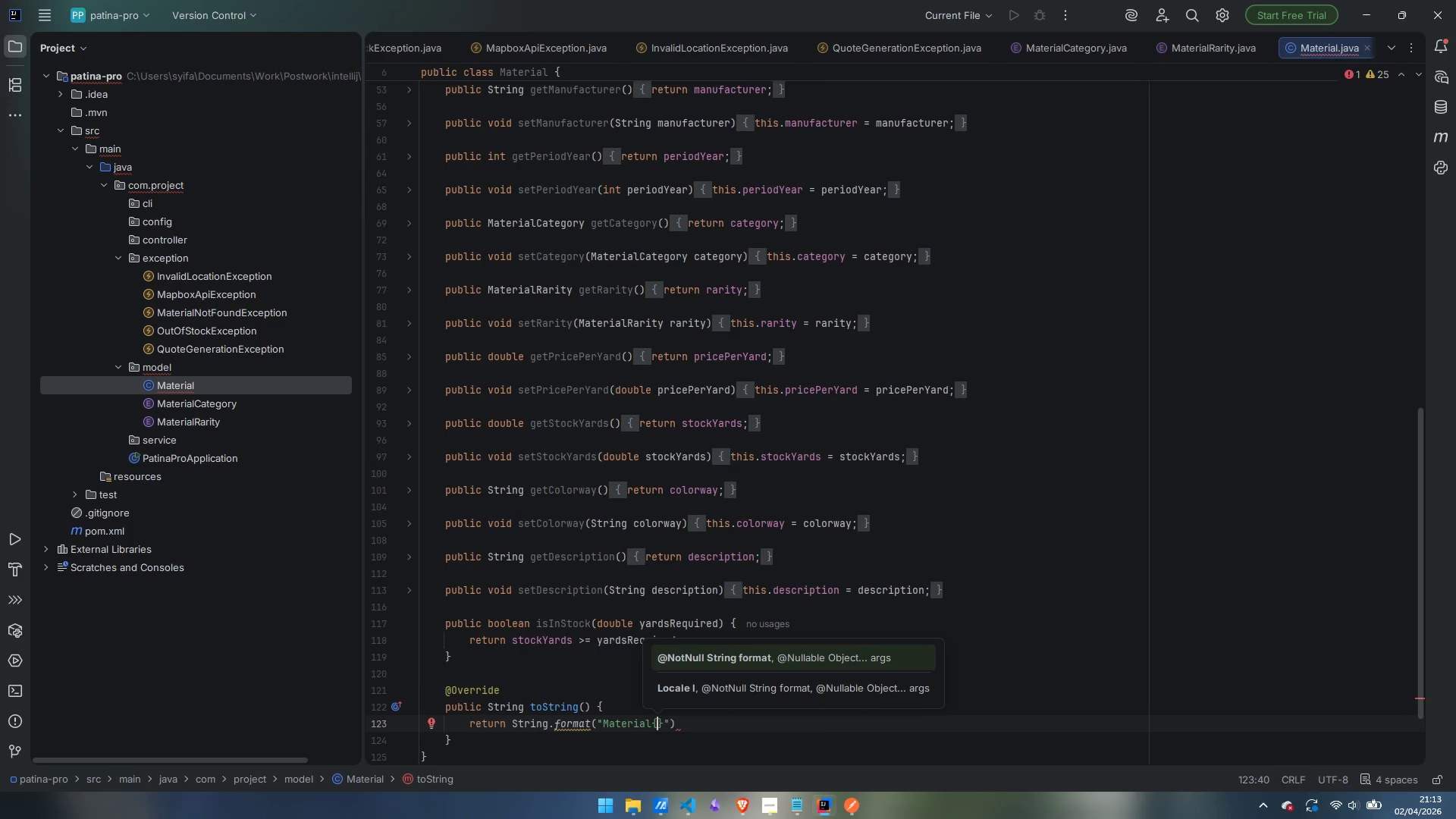 
type(id')
key(Backspace)
type(='%s', name='%s', ')
key(Backspace)
type(year=%d, priv)
key(Backspace)
type(cePerYard=%)
 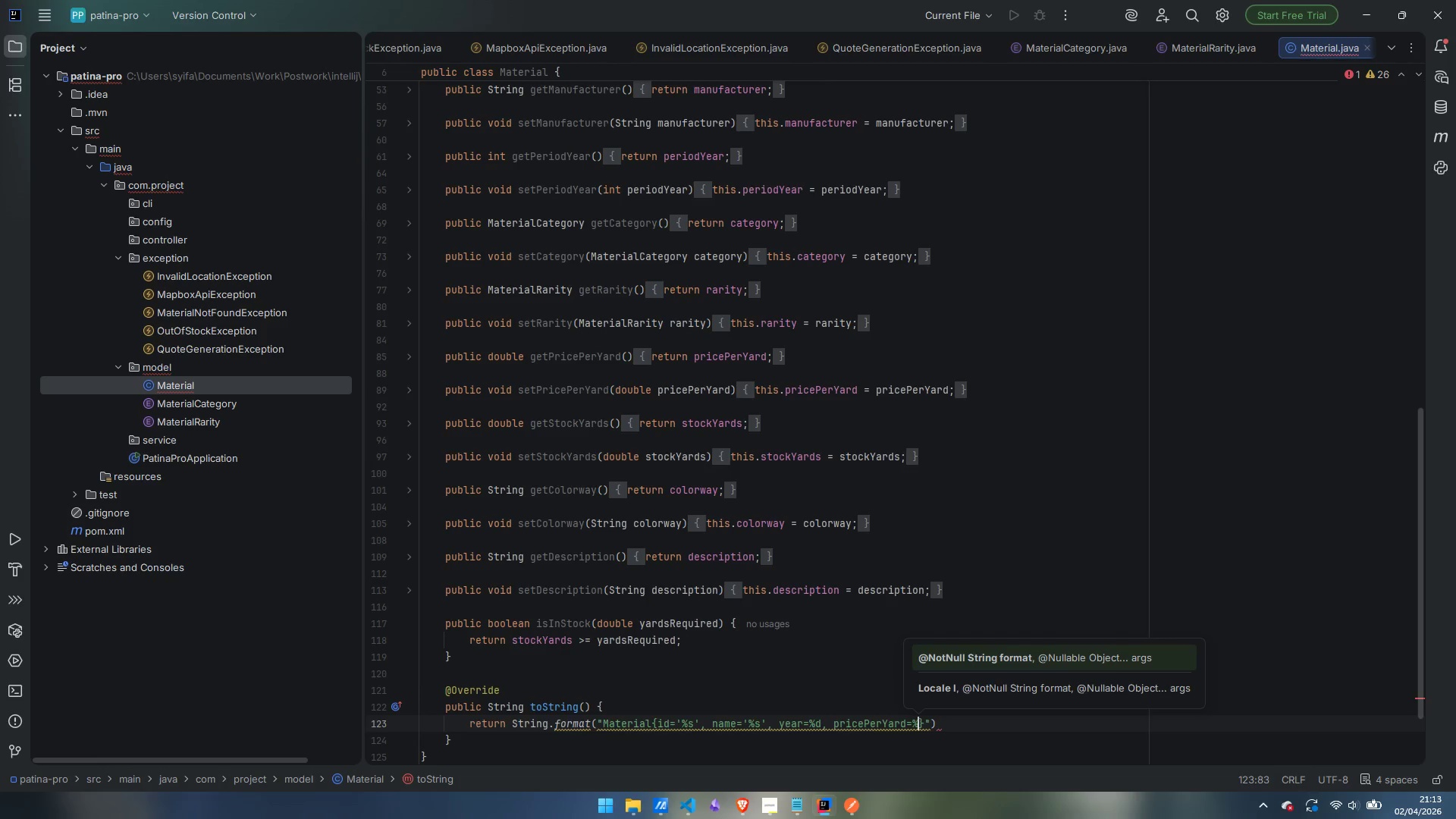 
wait(5.11)
 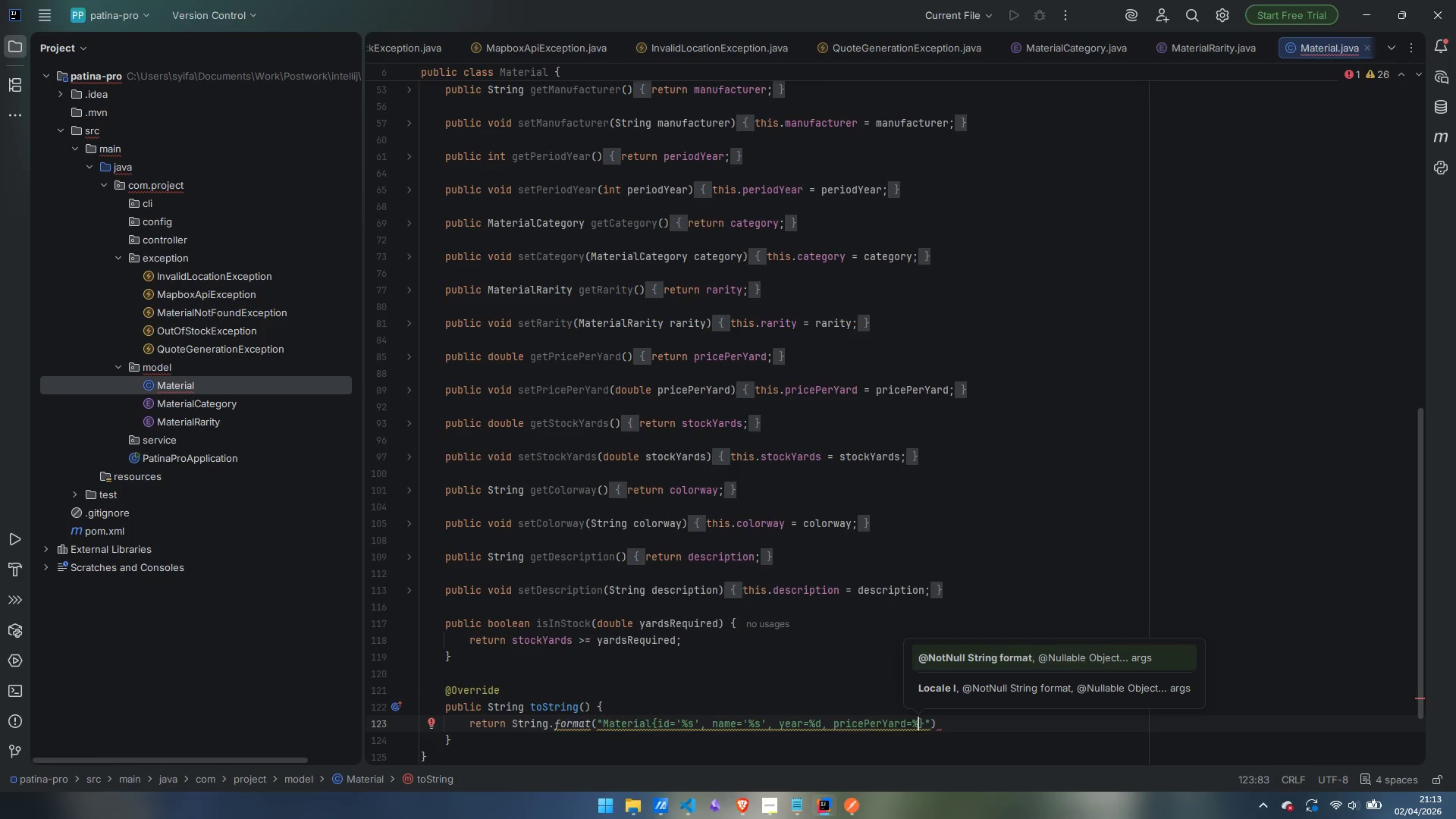 
type(.2f, stock=%.1f yds)
 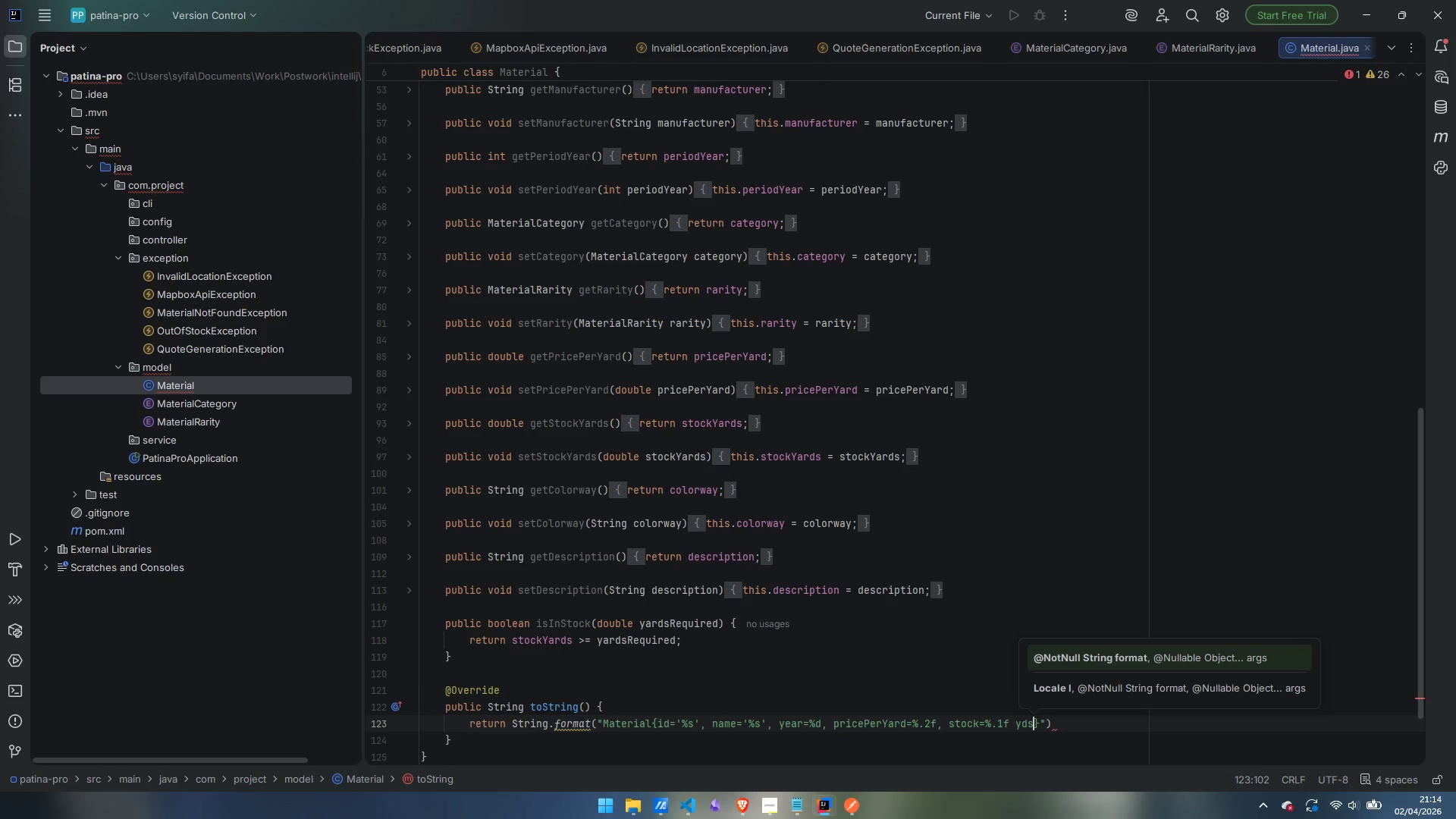 
wait(17.62)
 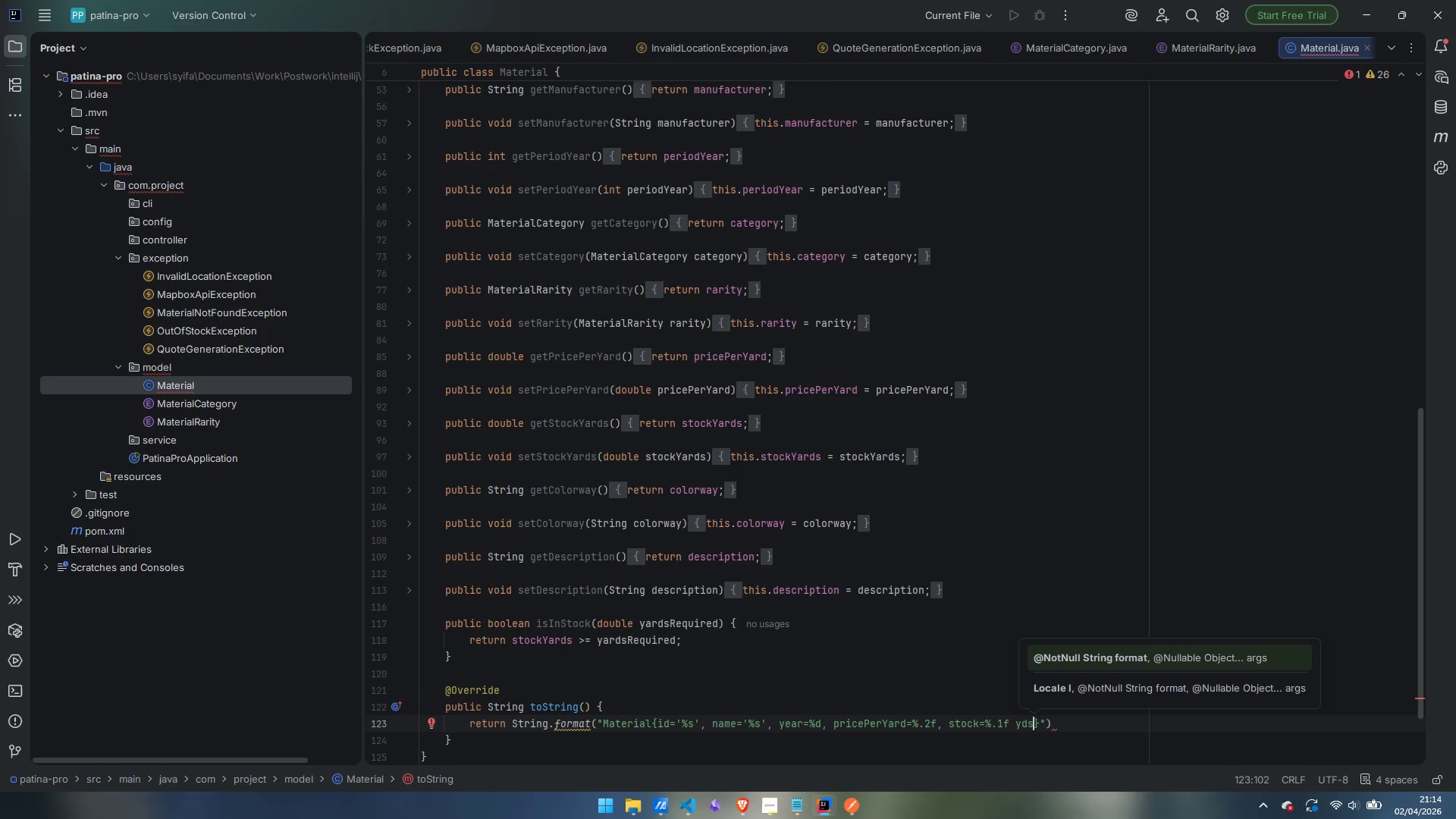 
key(ArrowRight)
 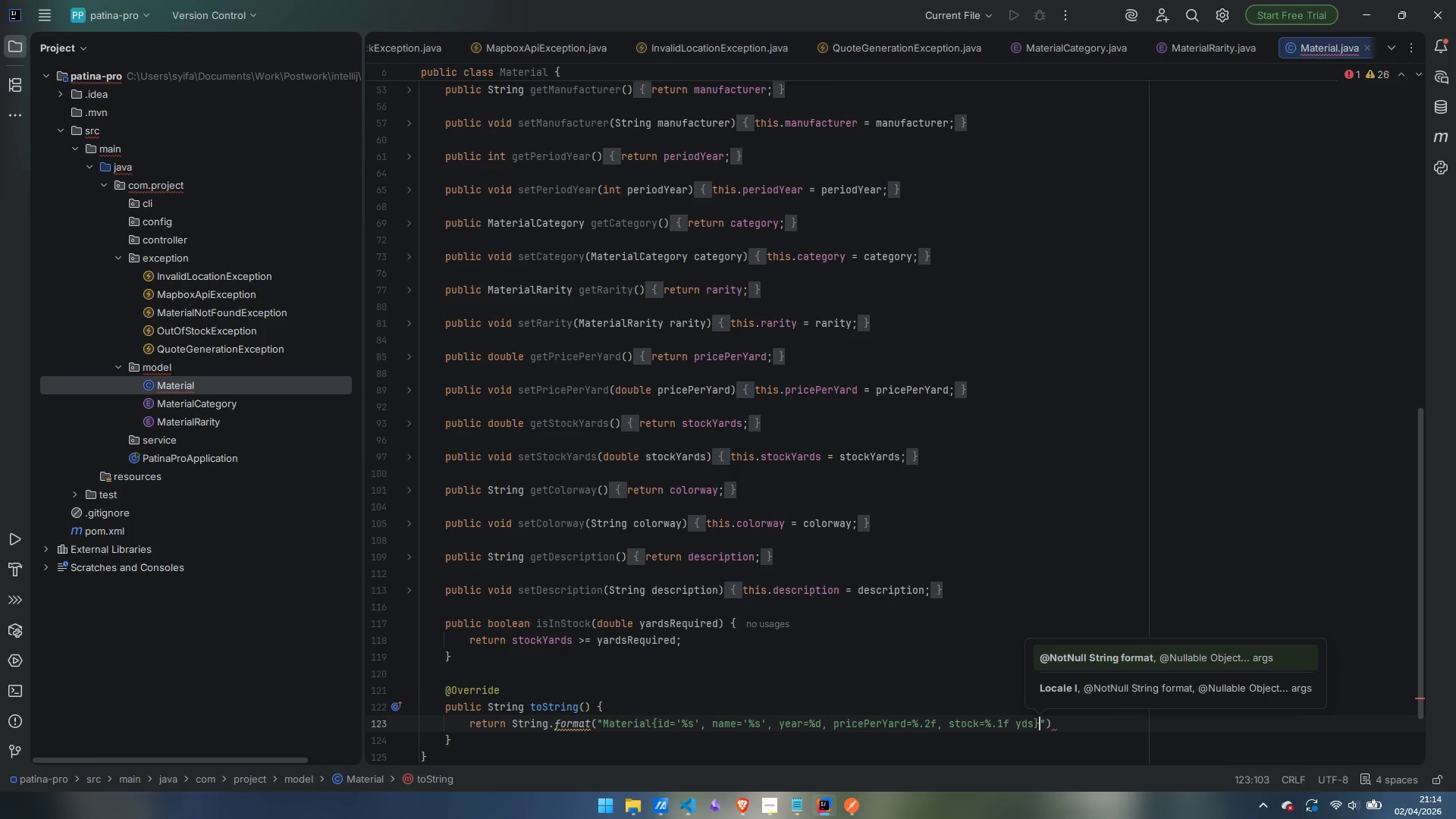 
key(Comma)
 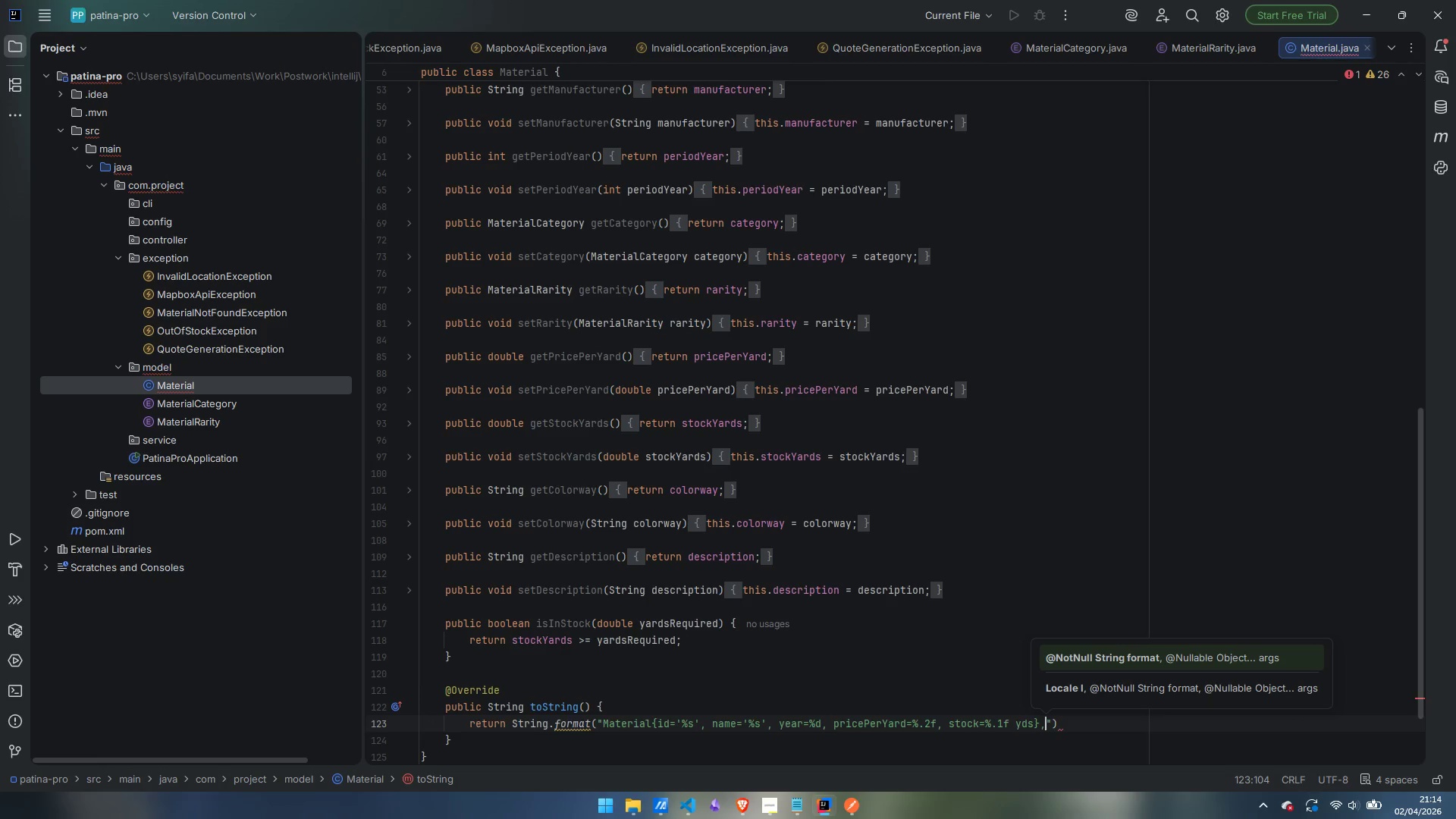 
key(Backspace)
 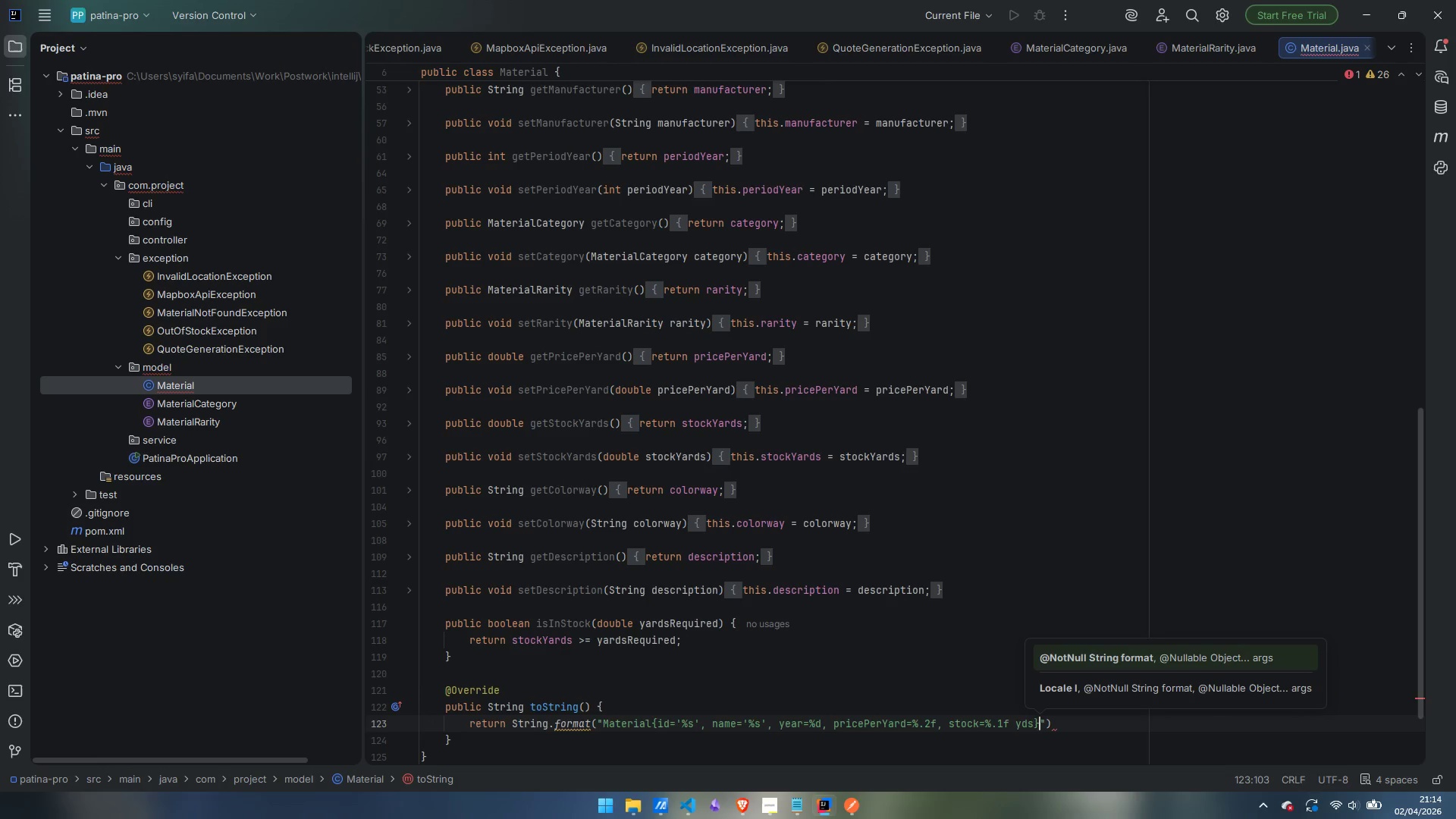 
key(ArrowRight)
 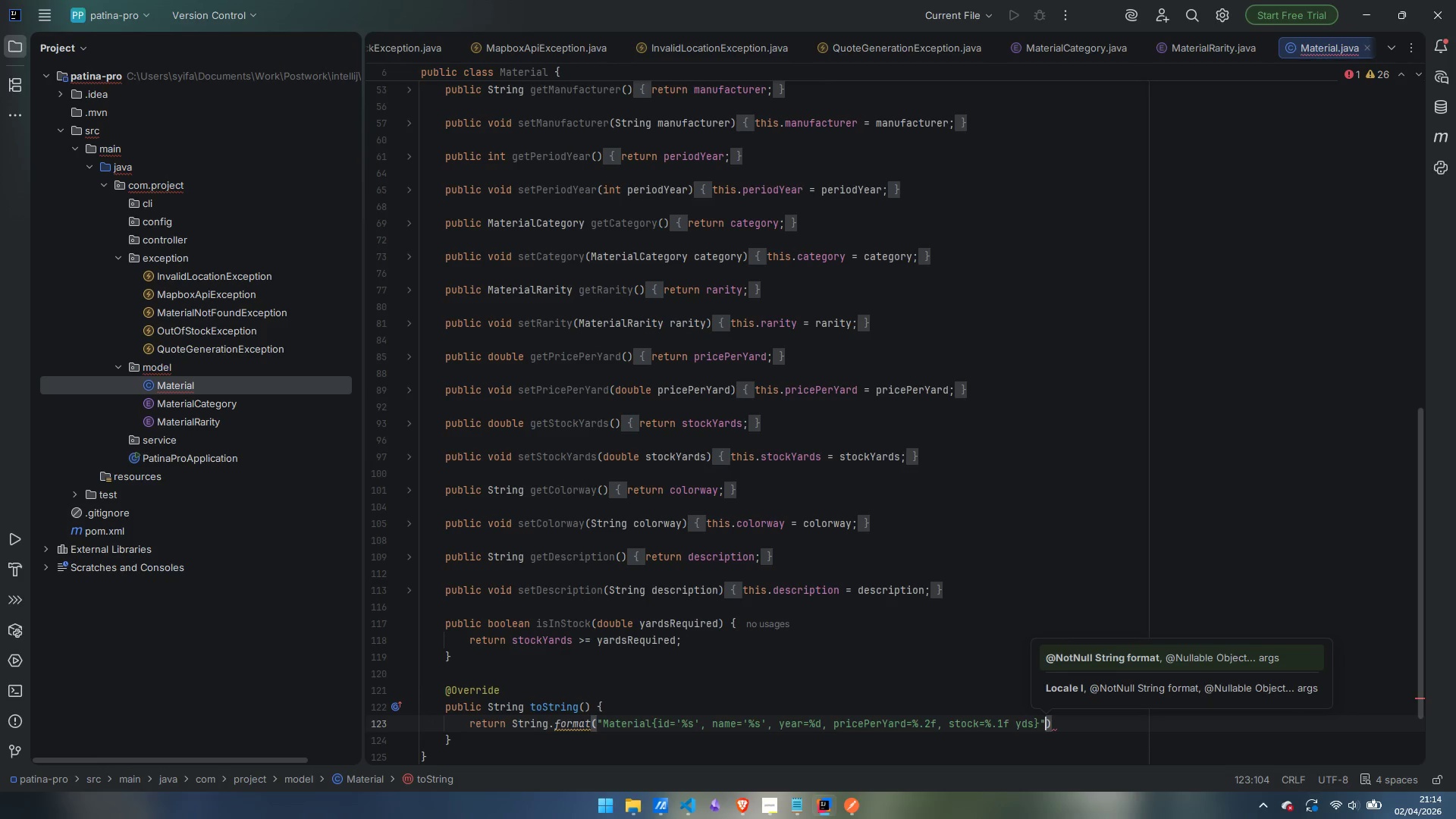 
key(Comma)
 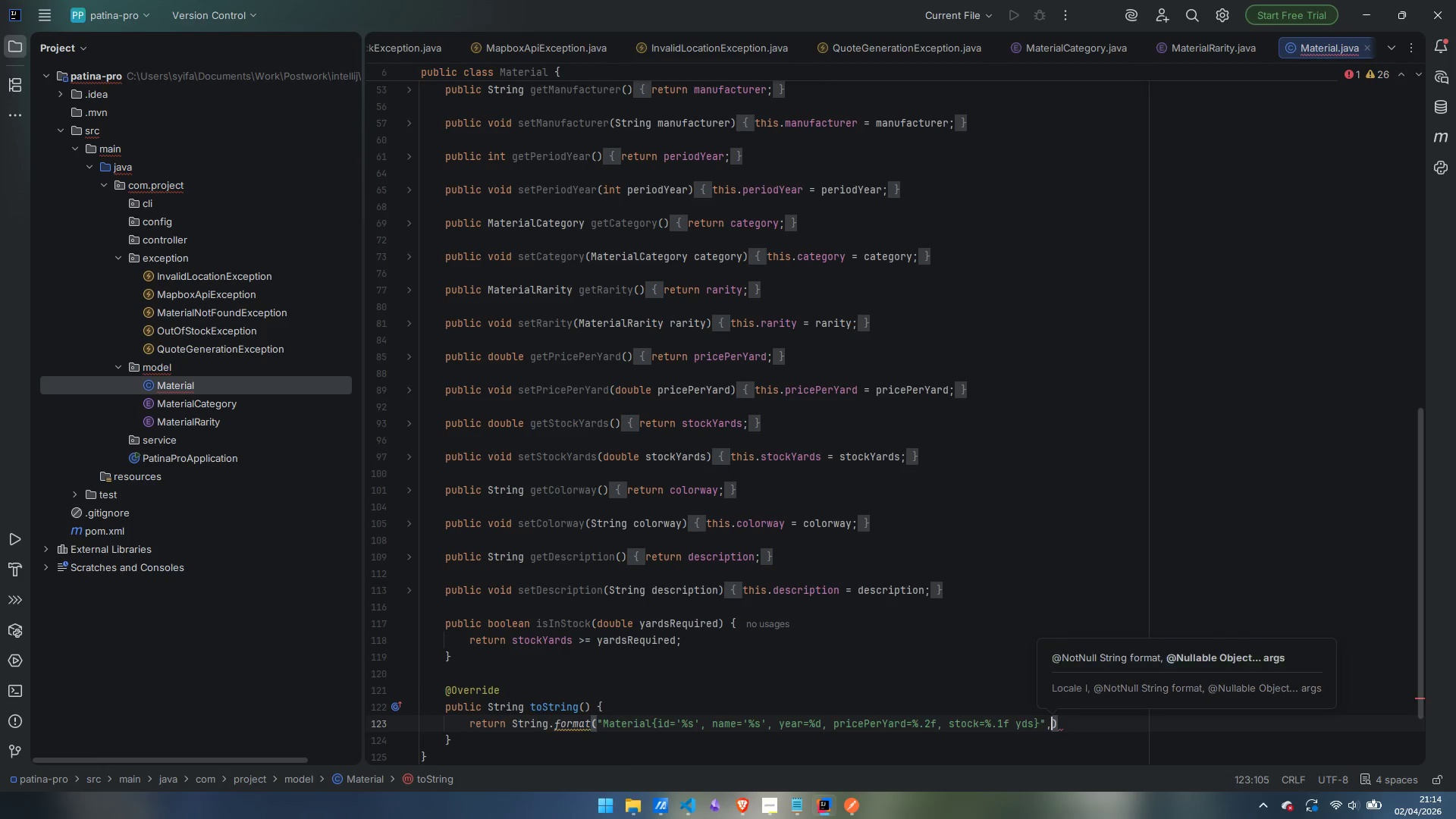 
key(Enter)
 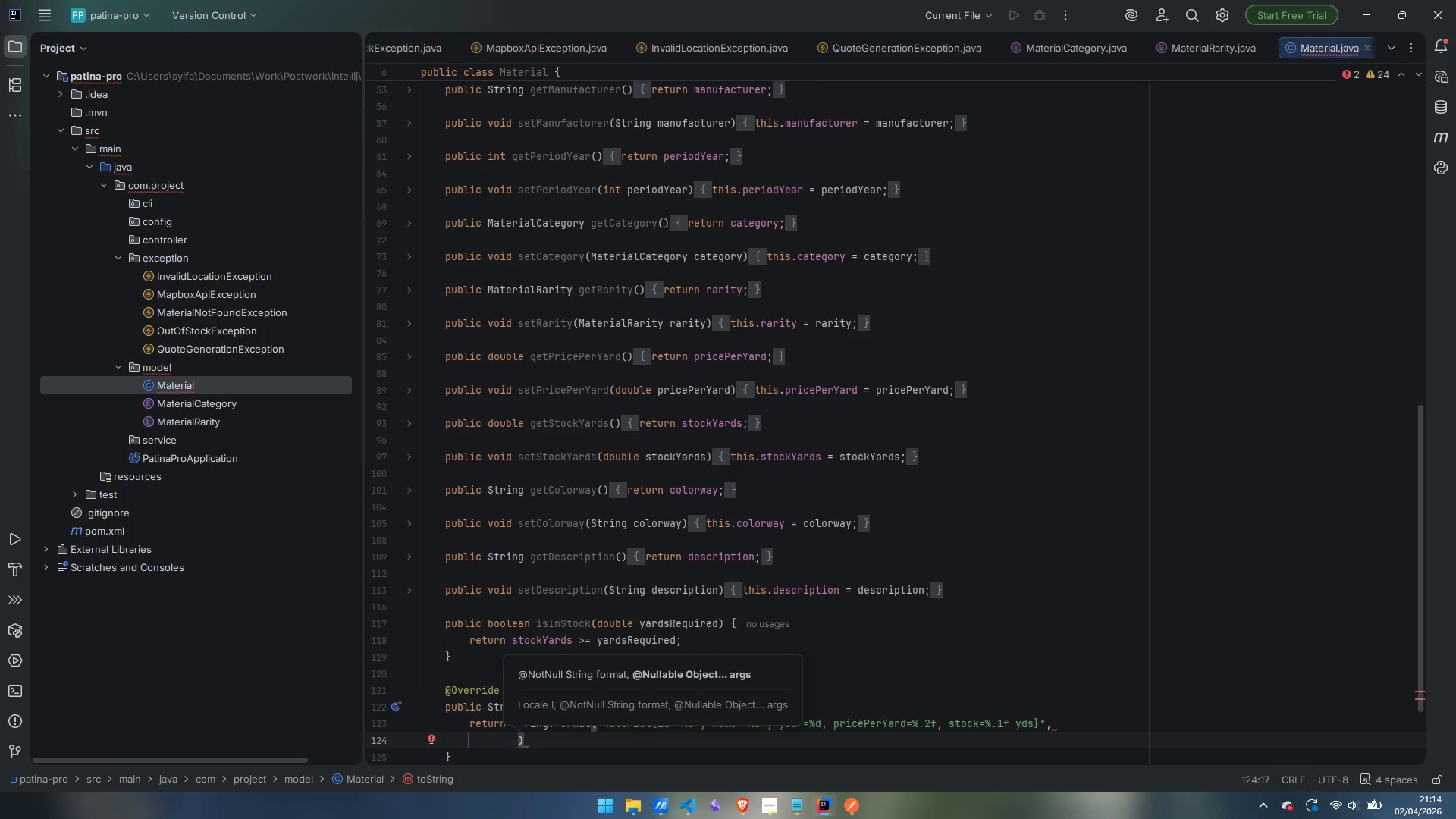 
type(id, name, periodYear, pricePerYear)
key(Backspace)
key(Backspace)
key(Backspace)
type(ard, stockYards)
 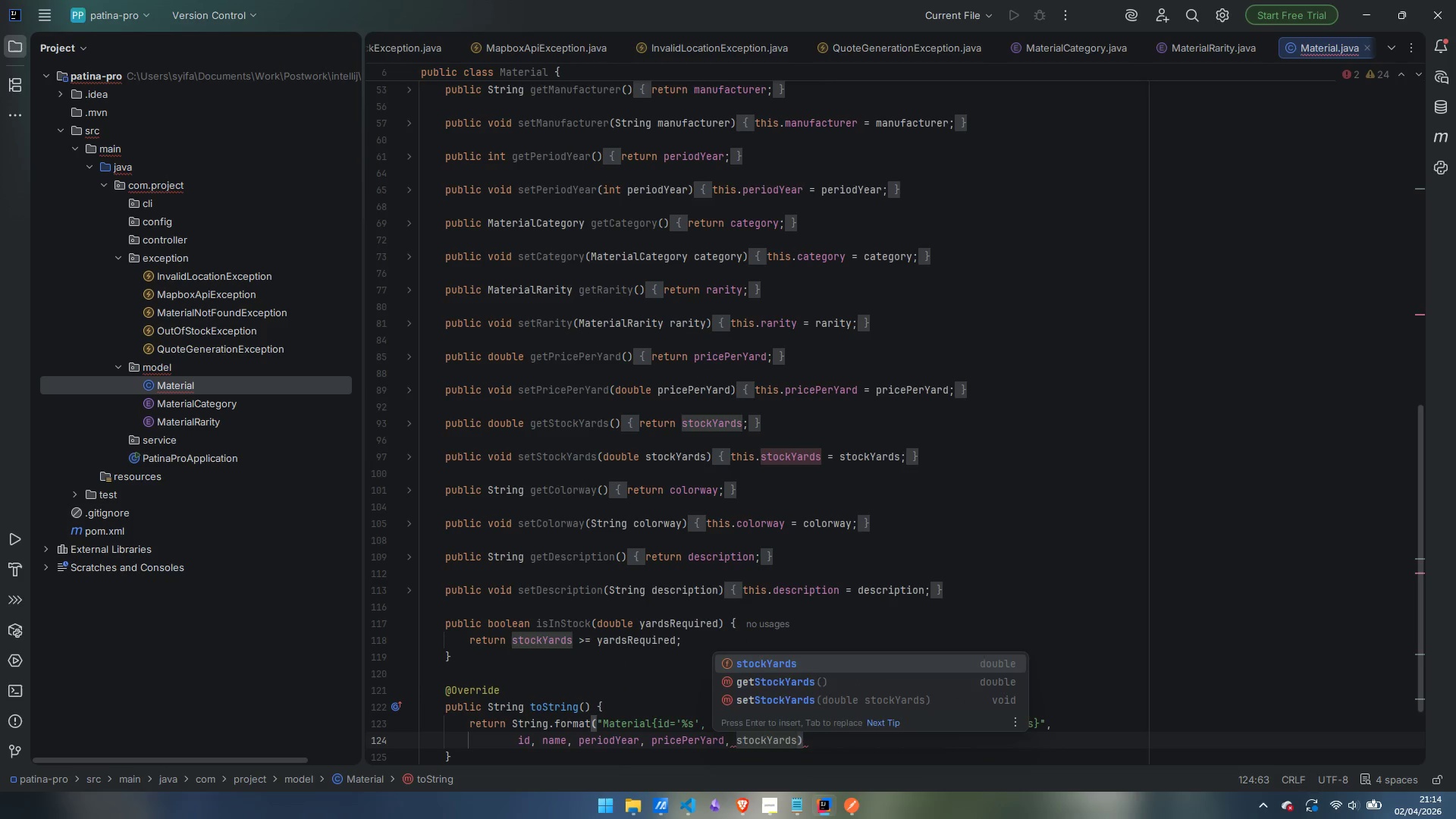 
key(ArrowRight)
 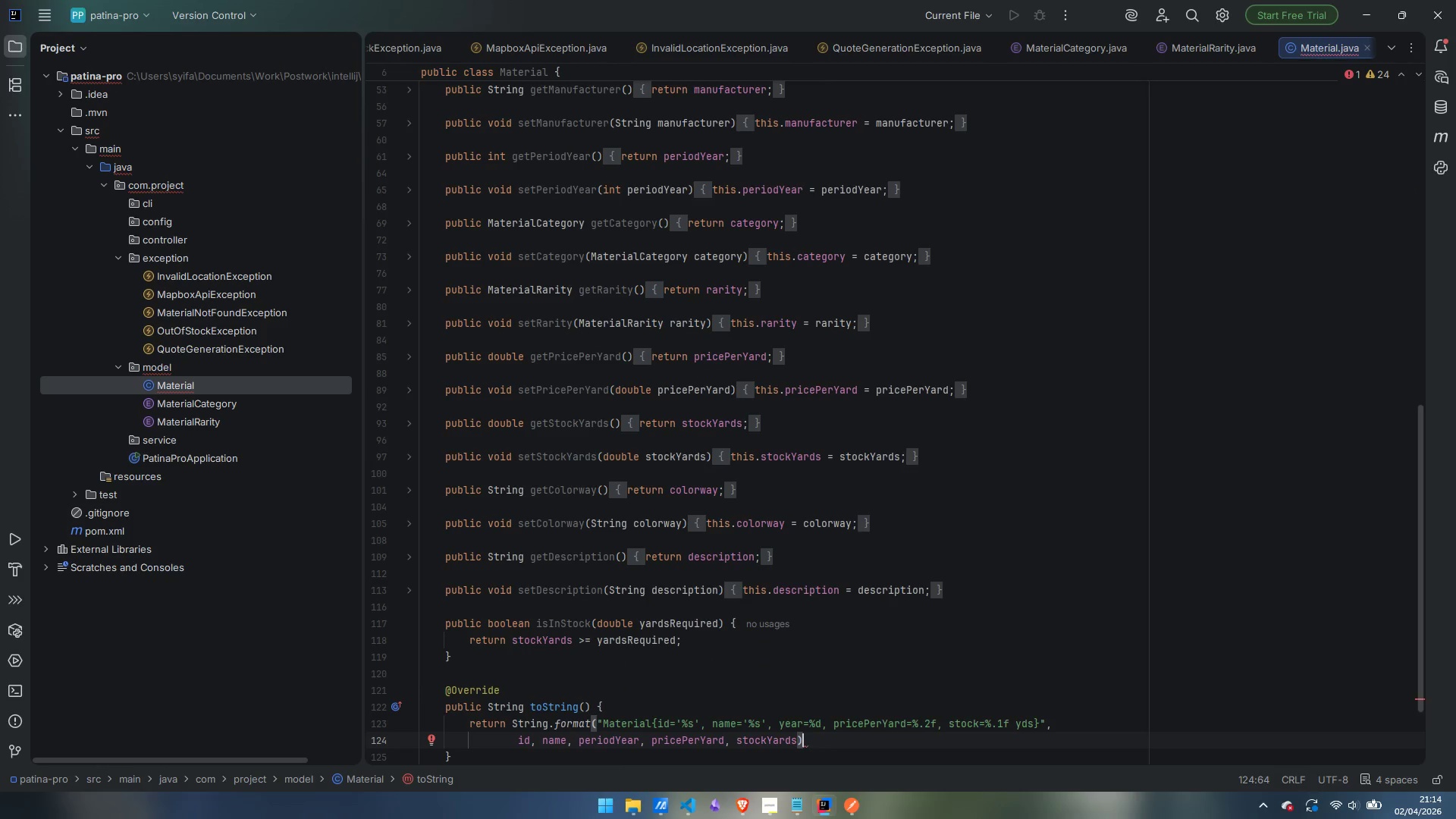 
key(Semicolon)
 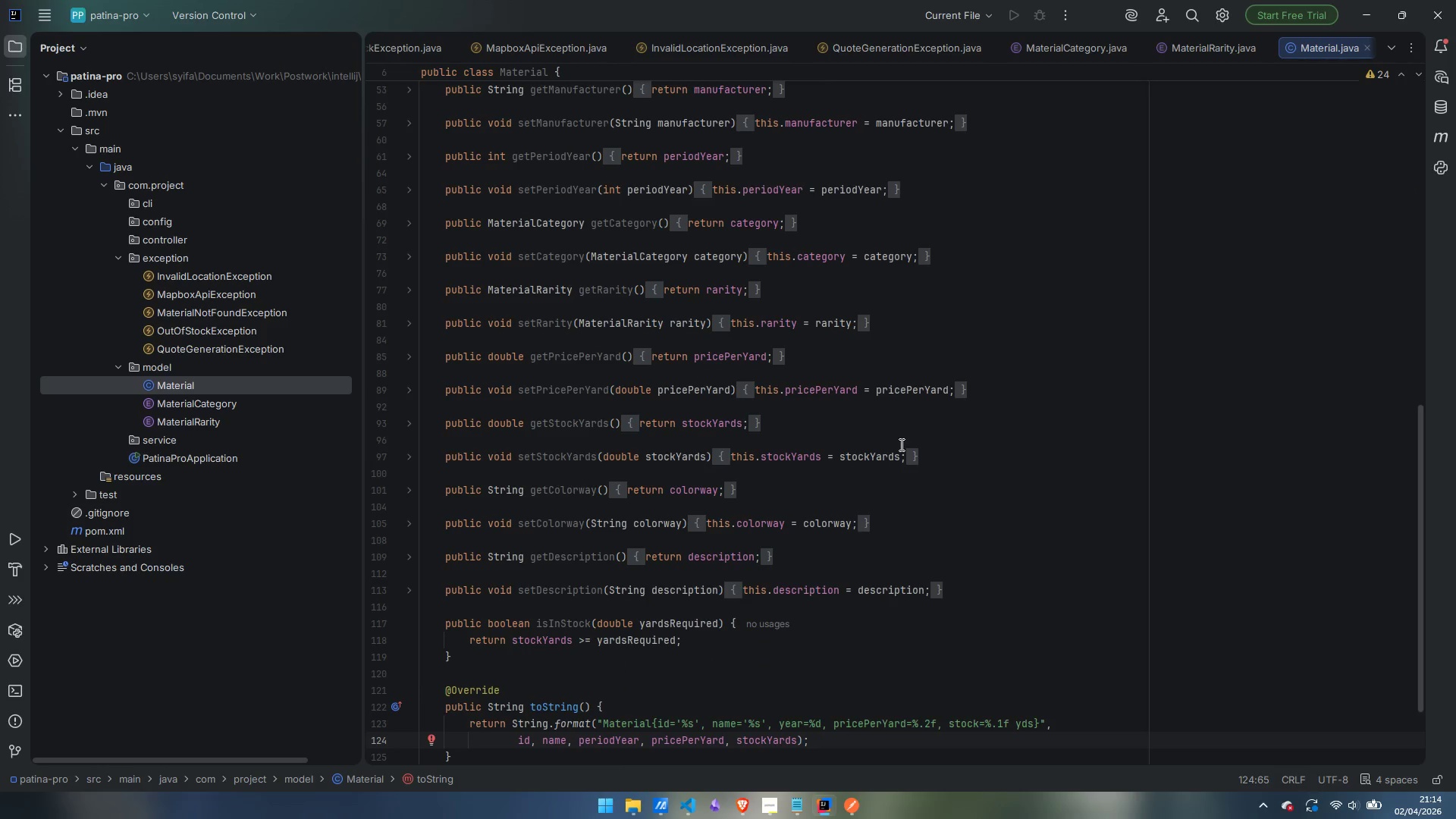 
scroll: coordinate [812, 443], scroll_direction: down, amount: 6.0
 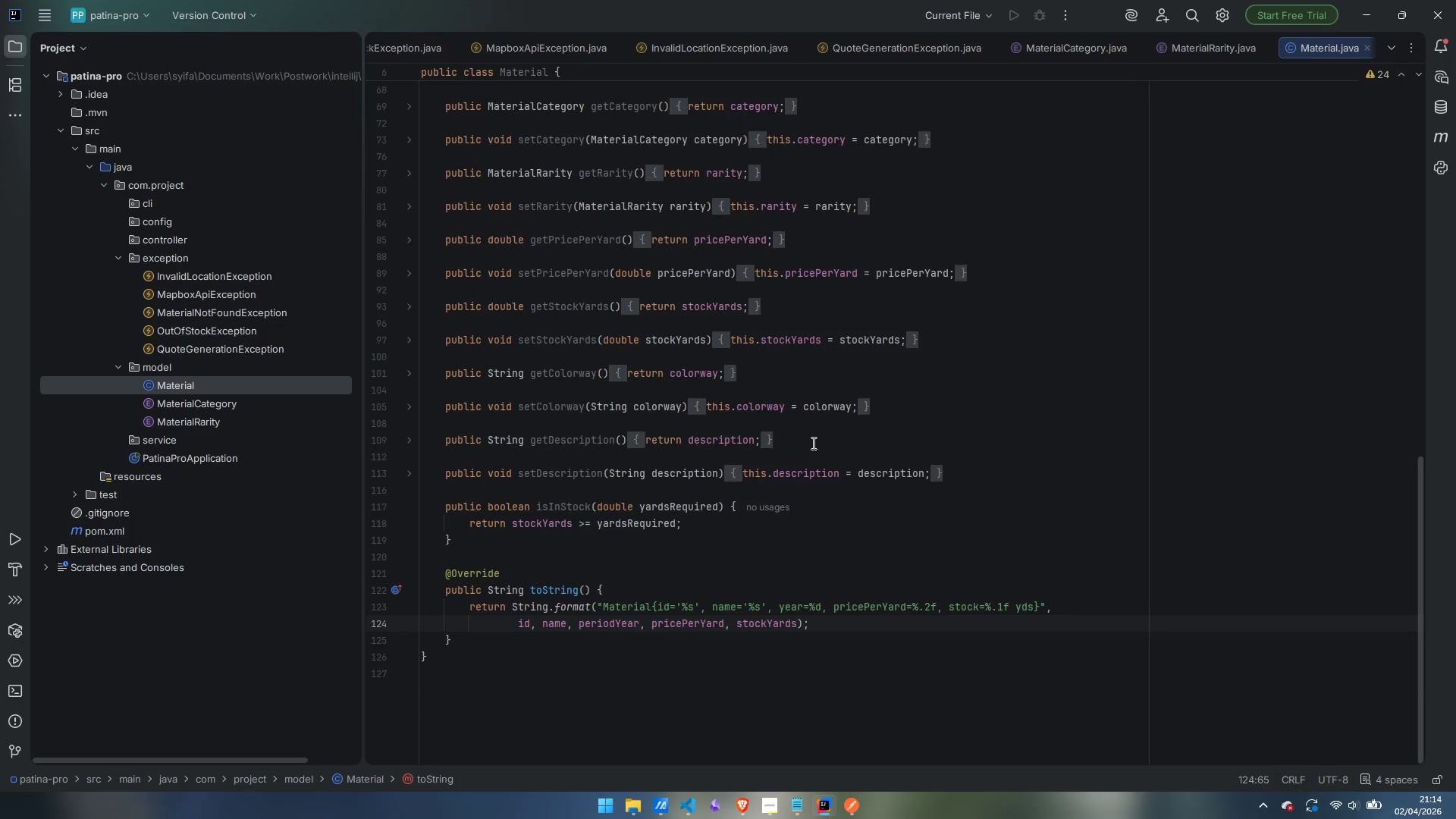 
scroll: coordinate [778, 438], scroll_direction: up, amount: 28.0
 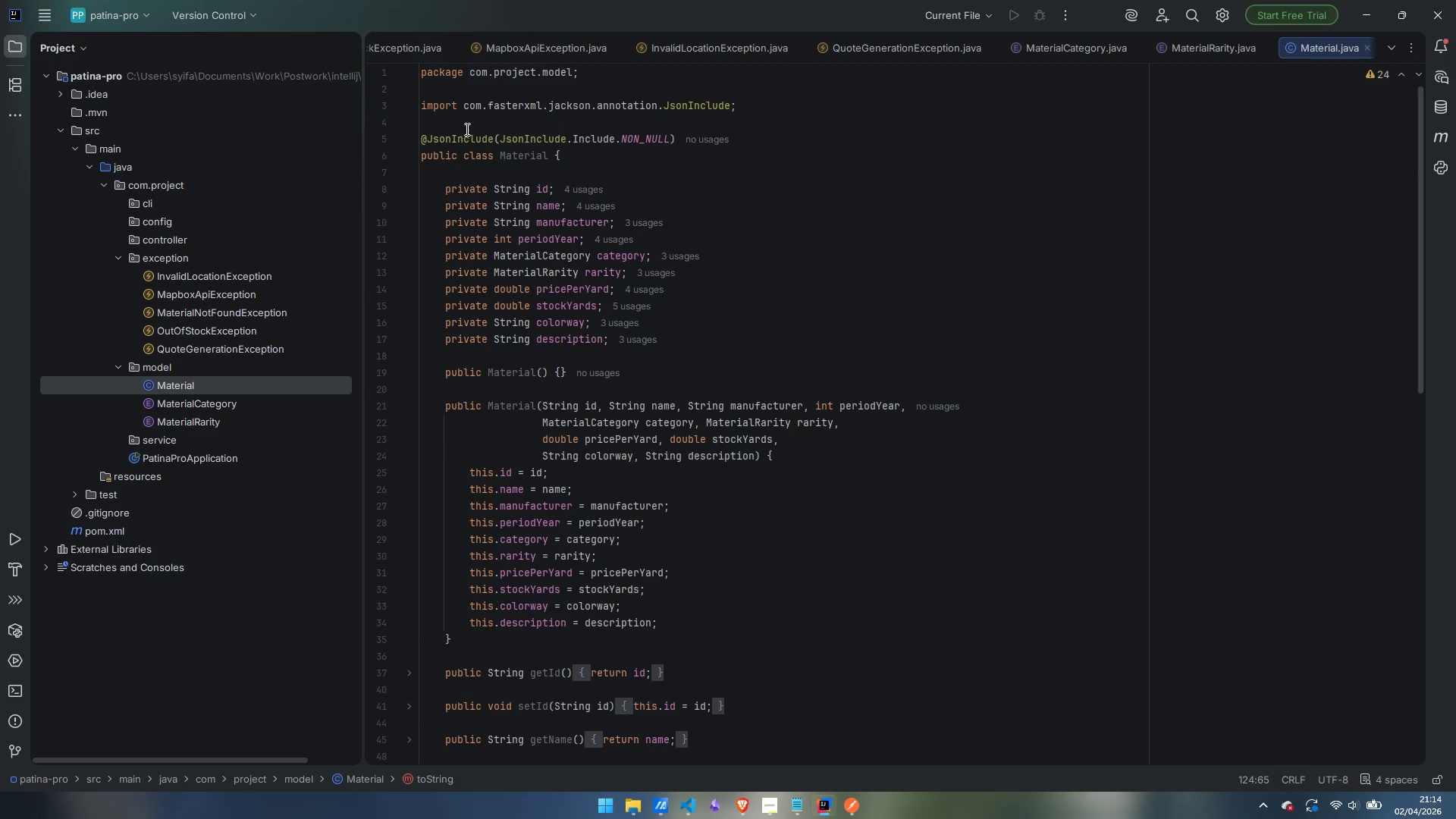 
left_click([461, 125])
 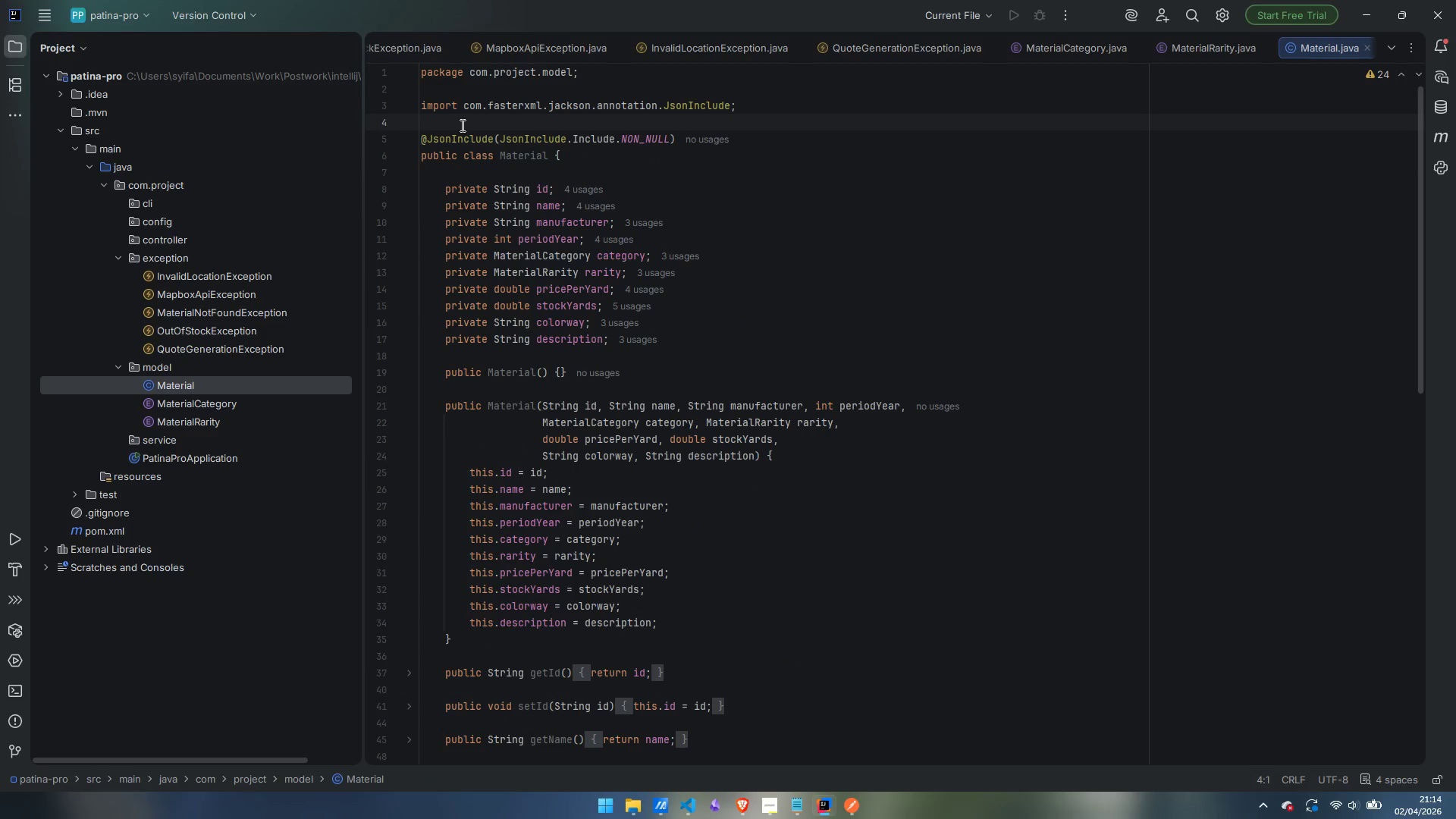 
key(Enter)
 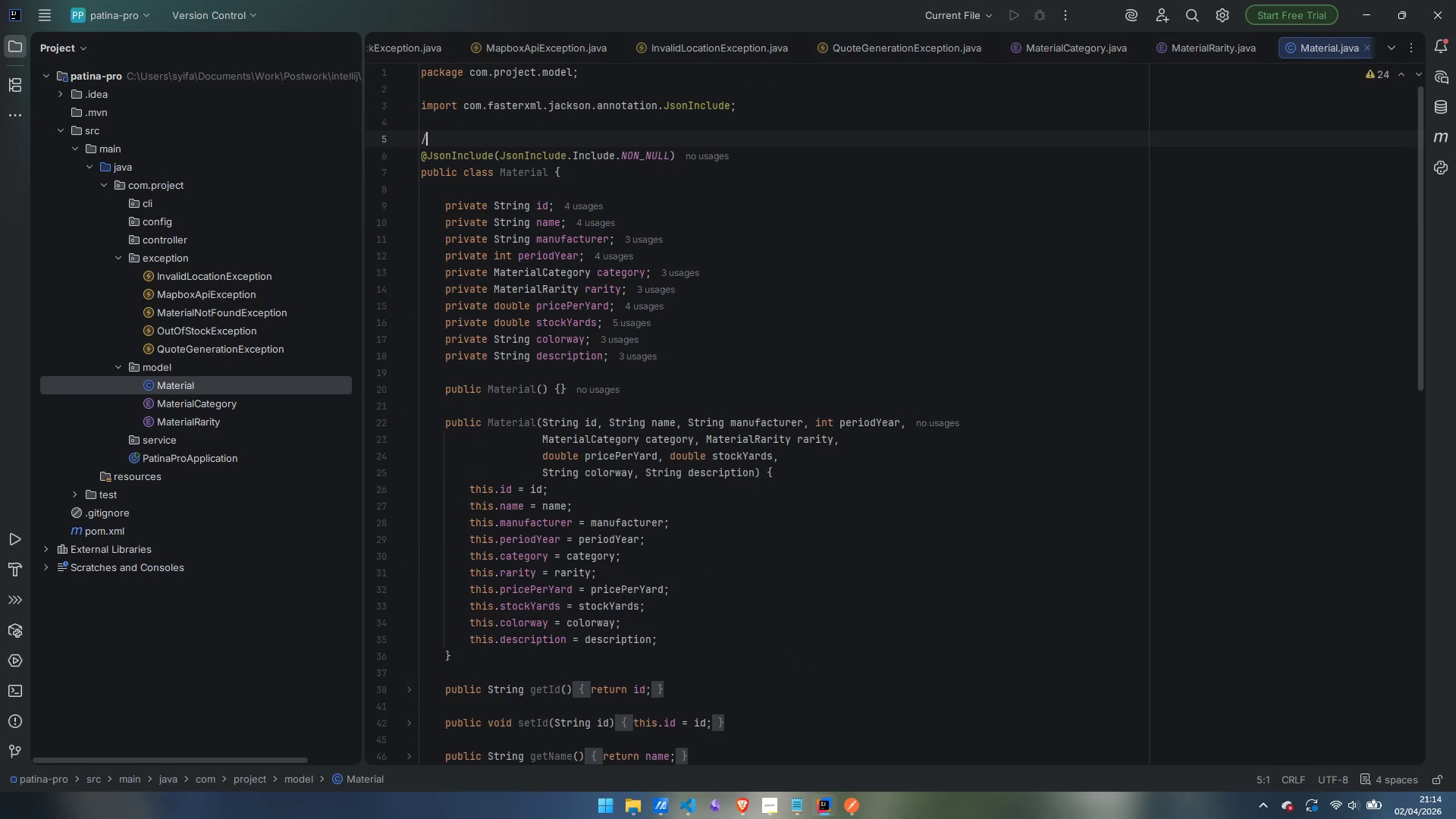 
type(/**)
 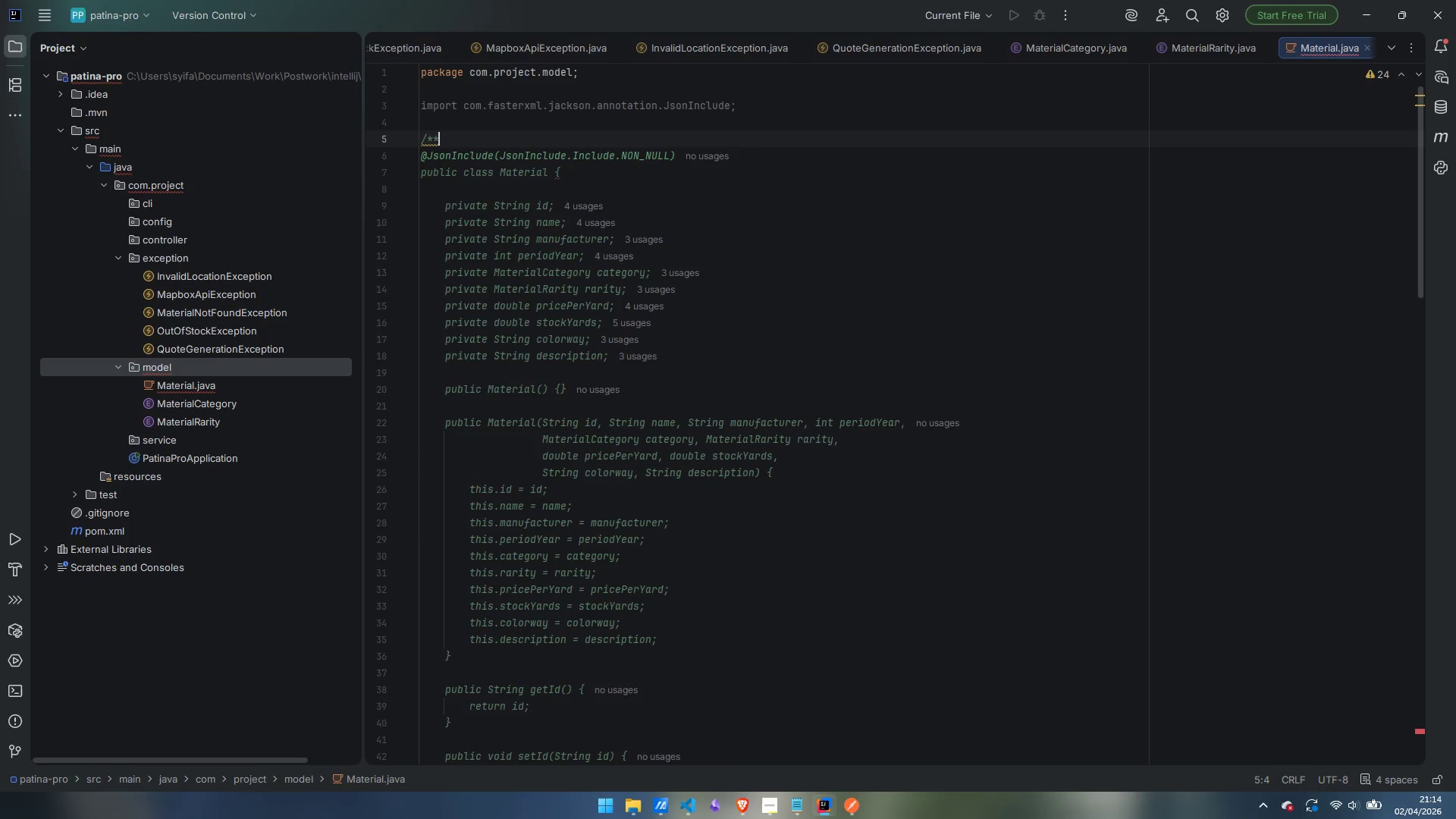 
key(Enter)
 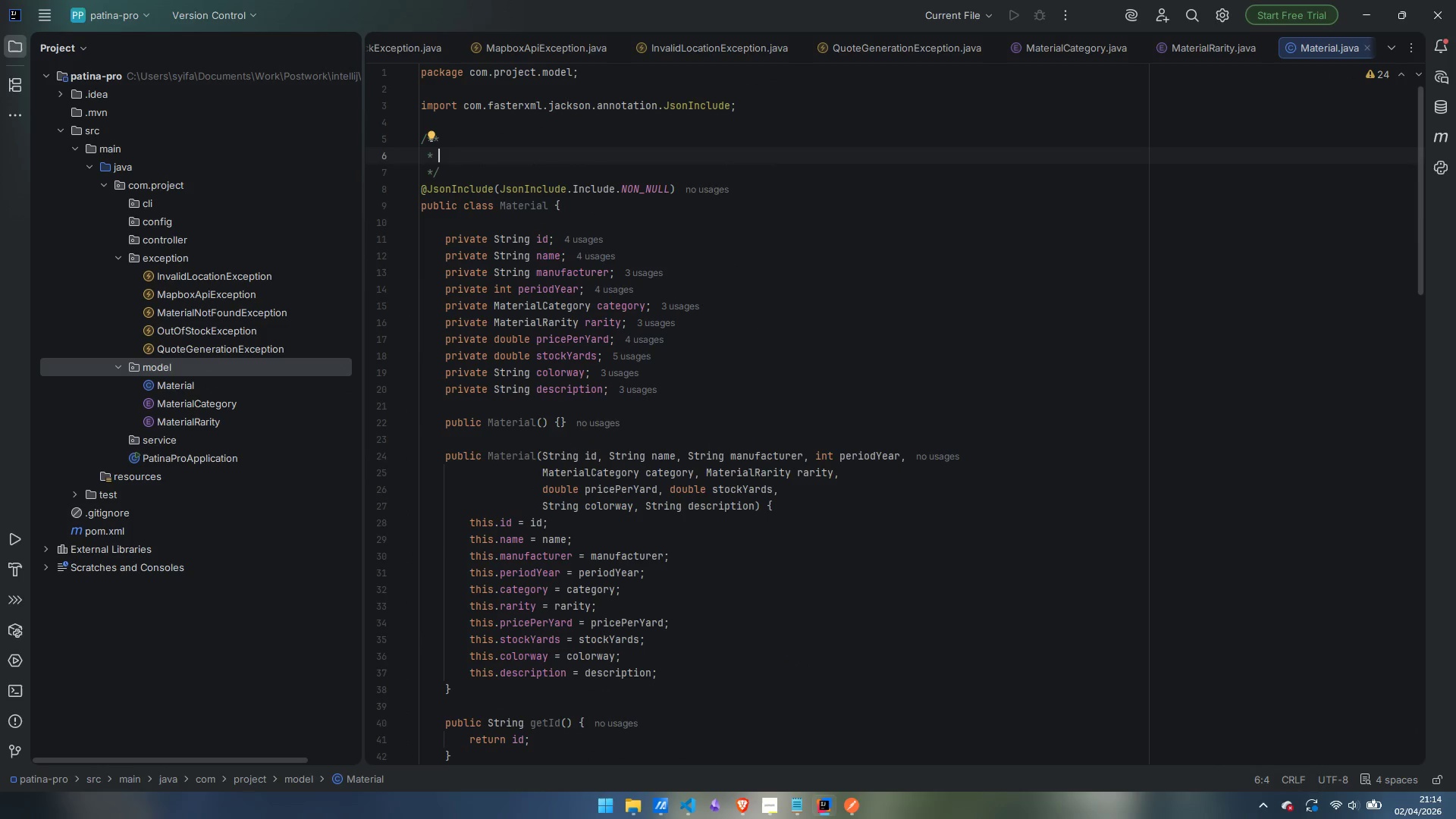 
type(Represents a single entry in the Heritage Textile catalog)
 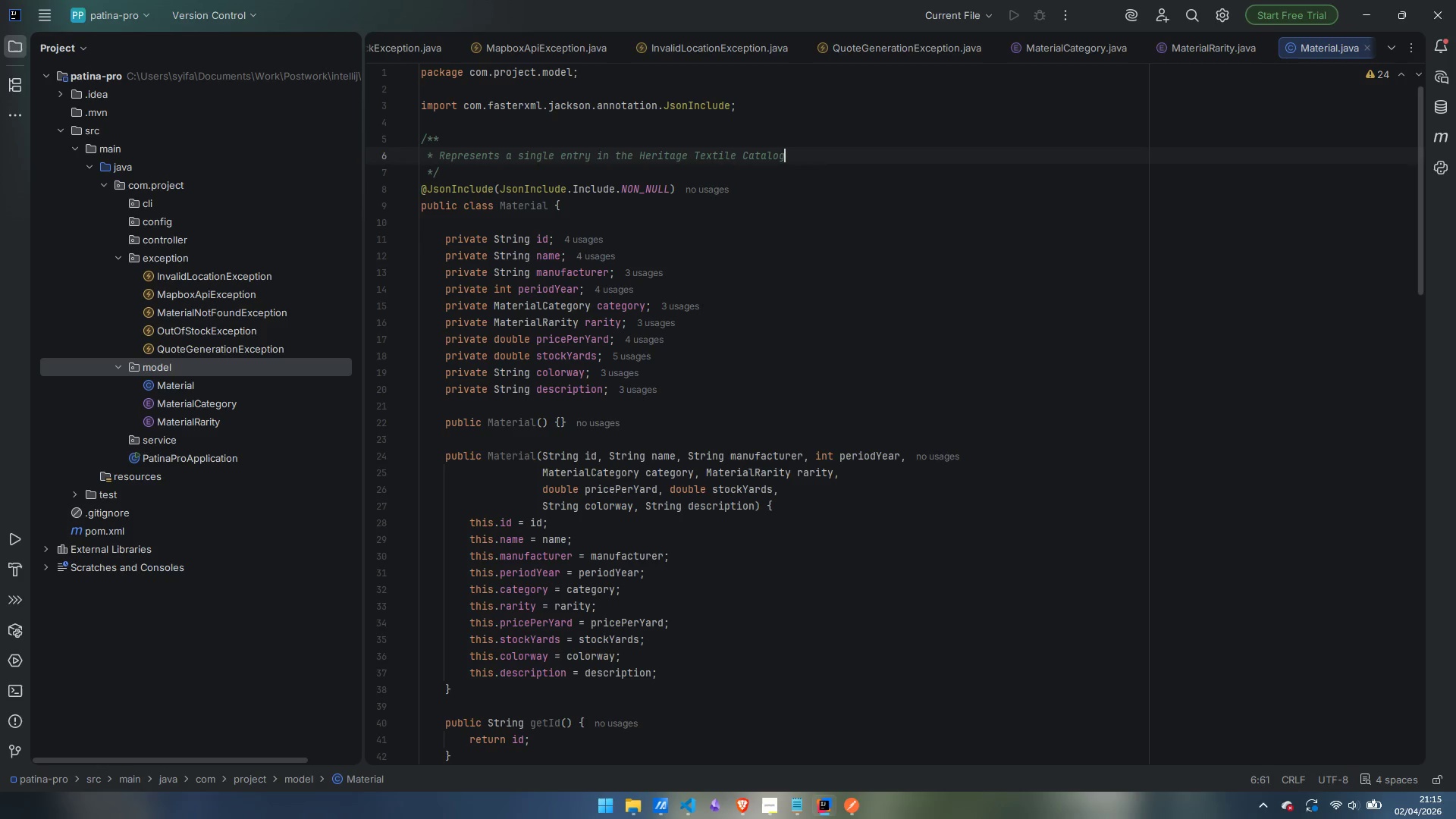 
left_click([761, 811])
 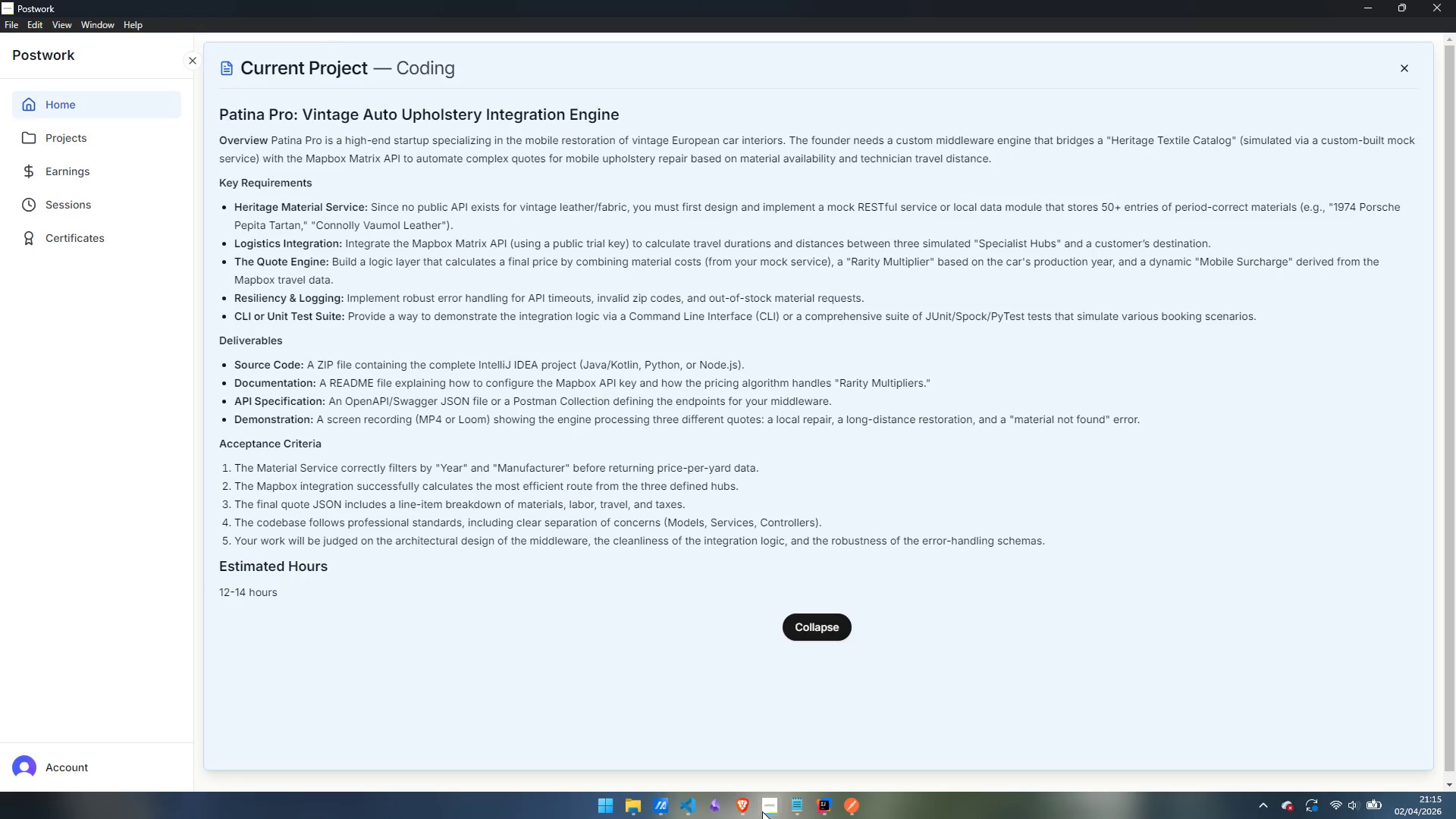 
wait(7.52)
 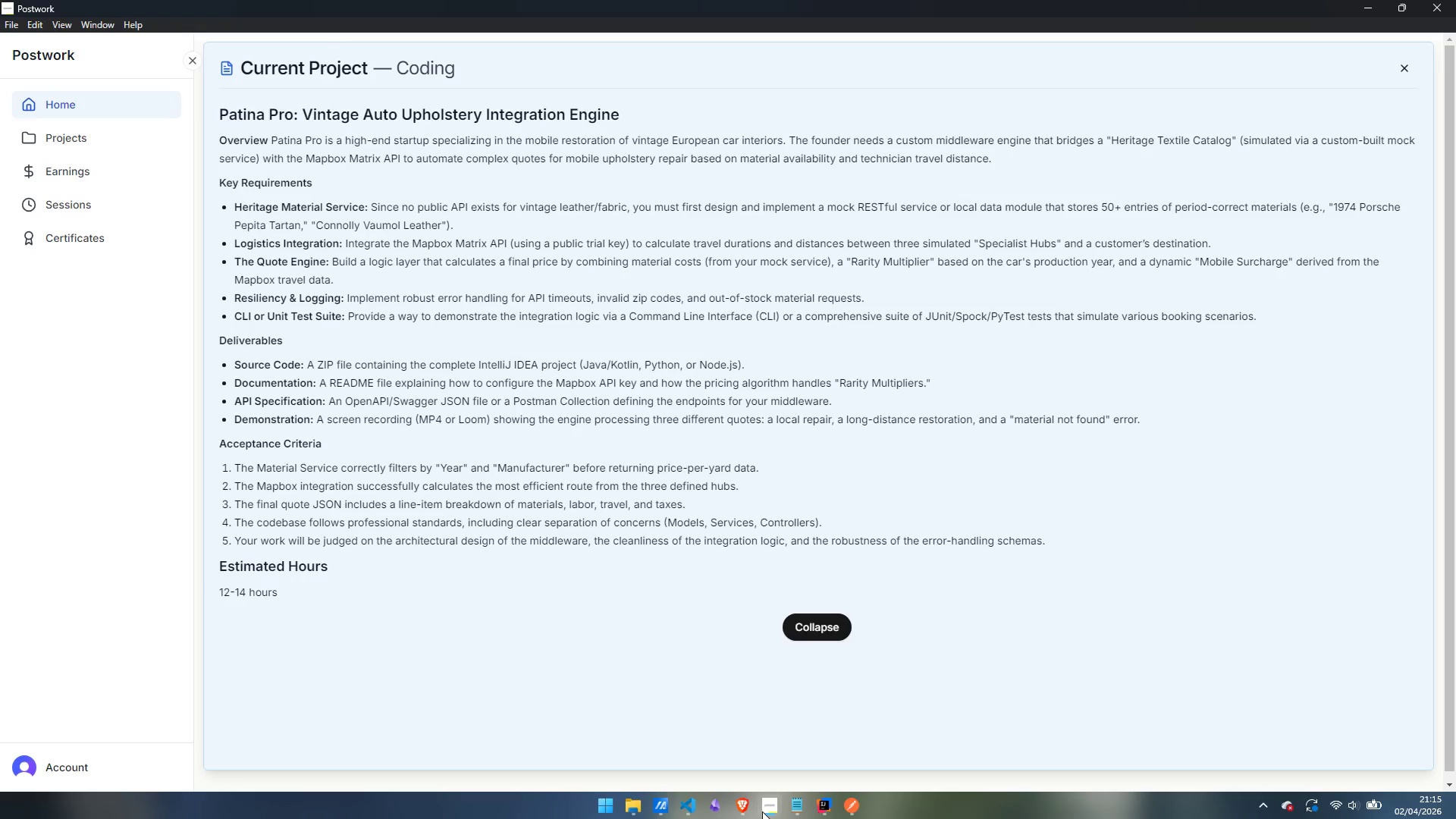 
left_click([821, 803])
 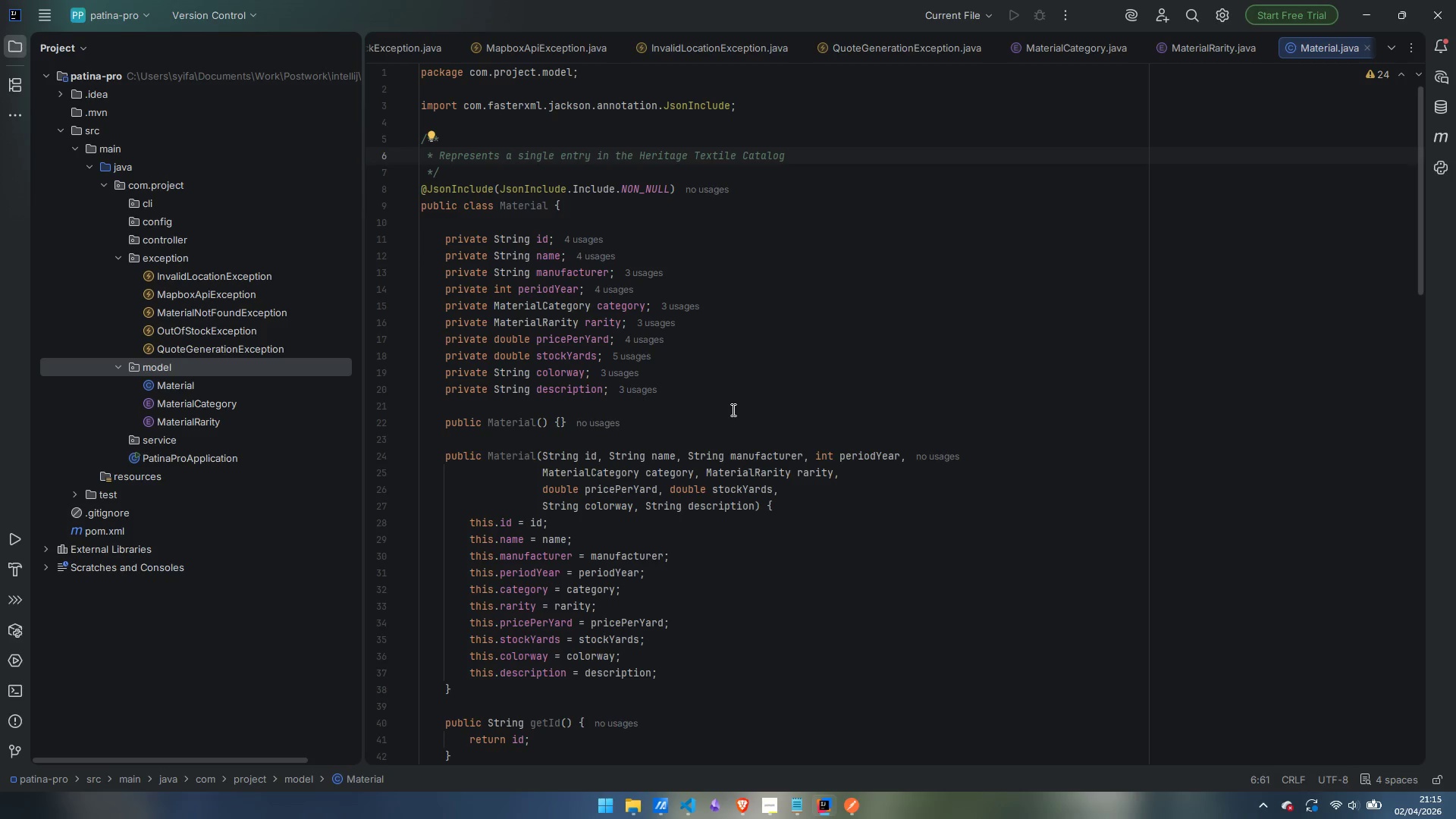 
key(Period)
 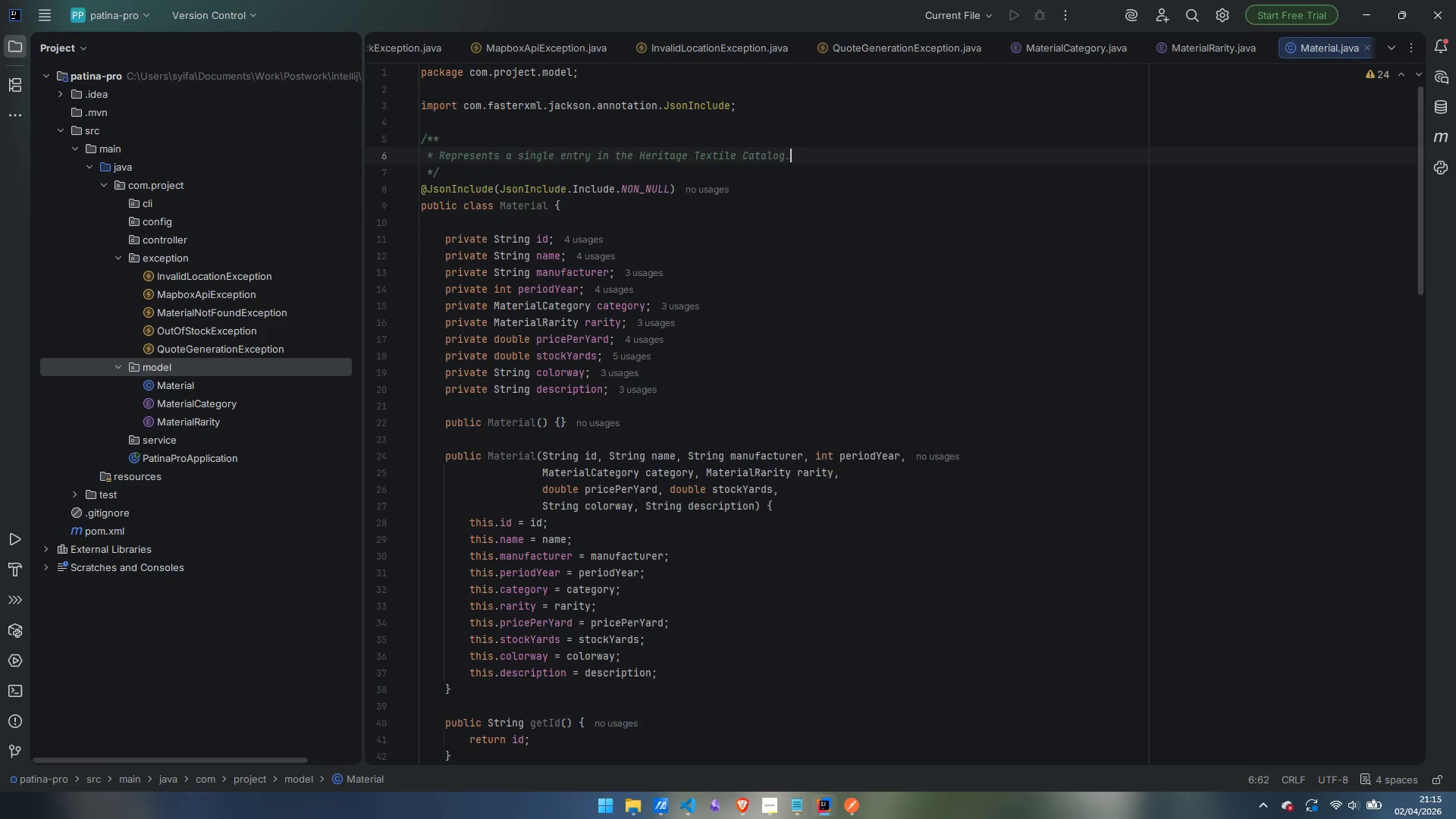 
key(Enter)
 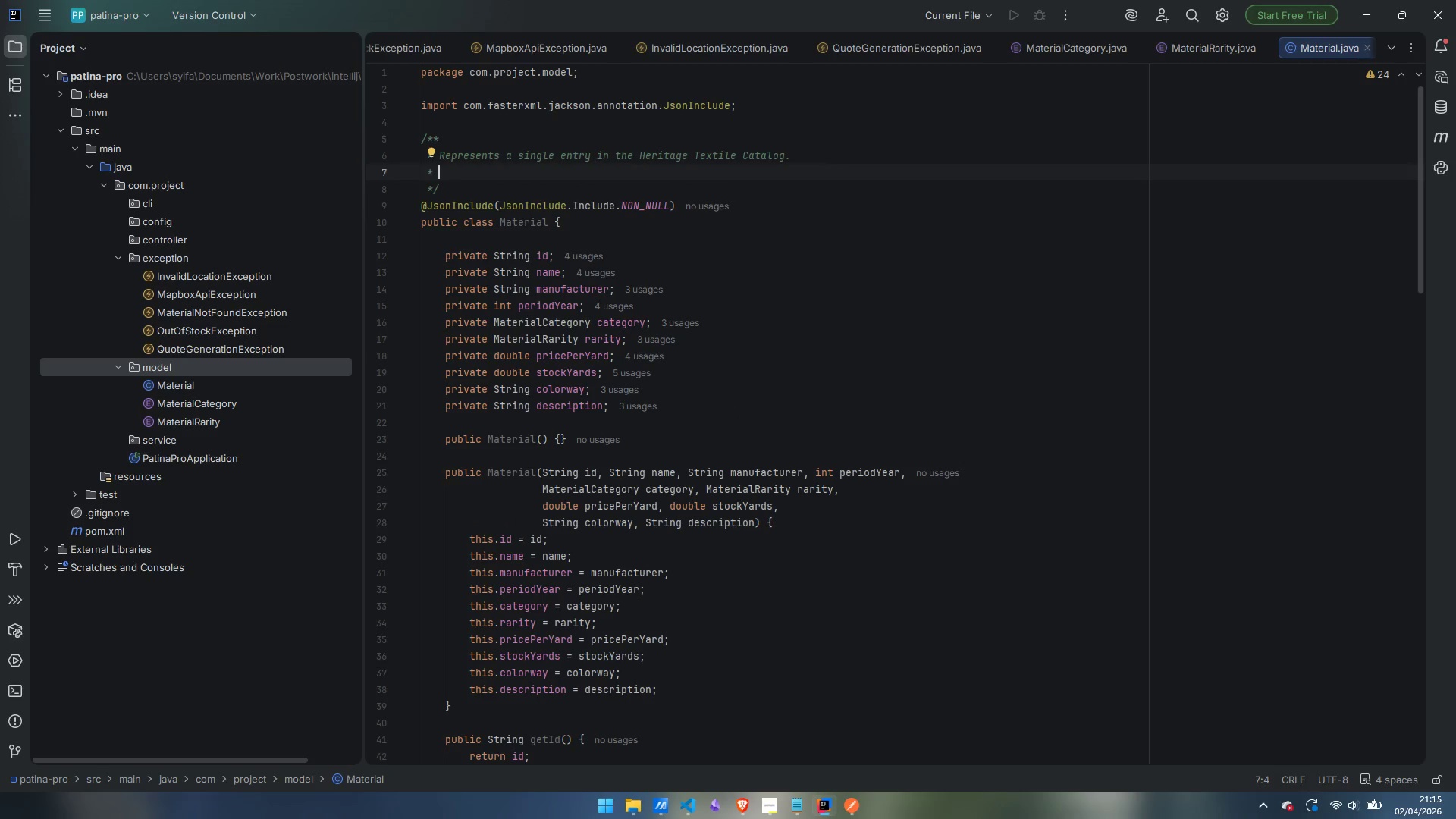 
key(Enter)
 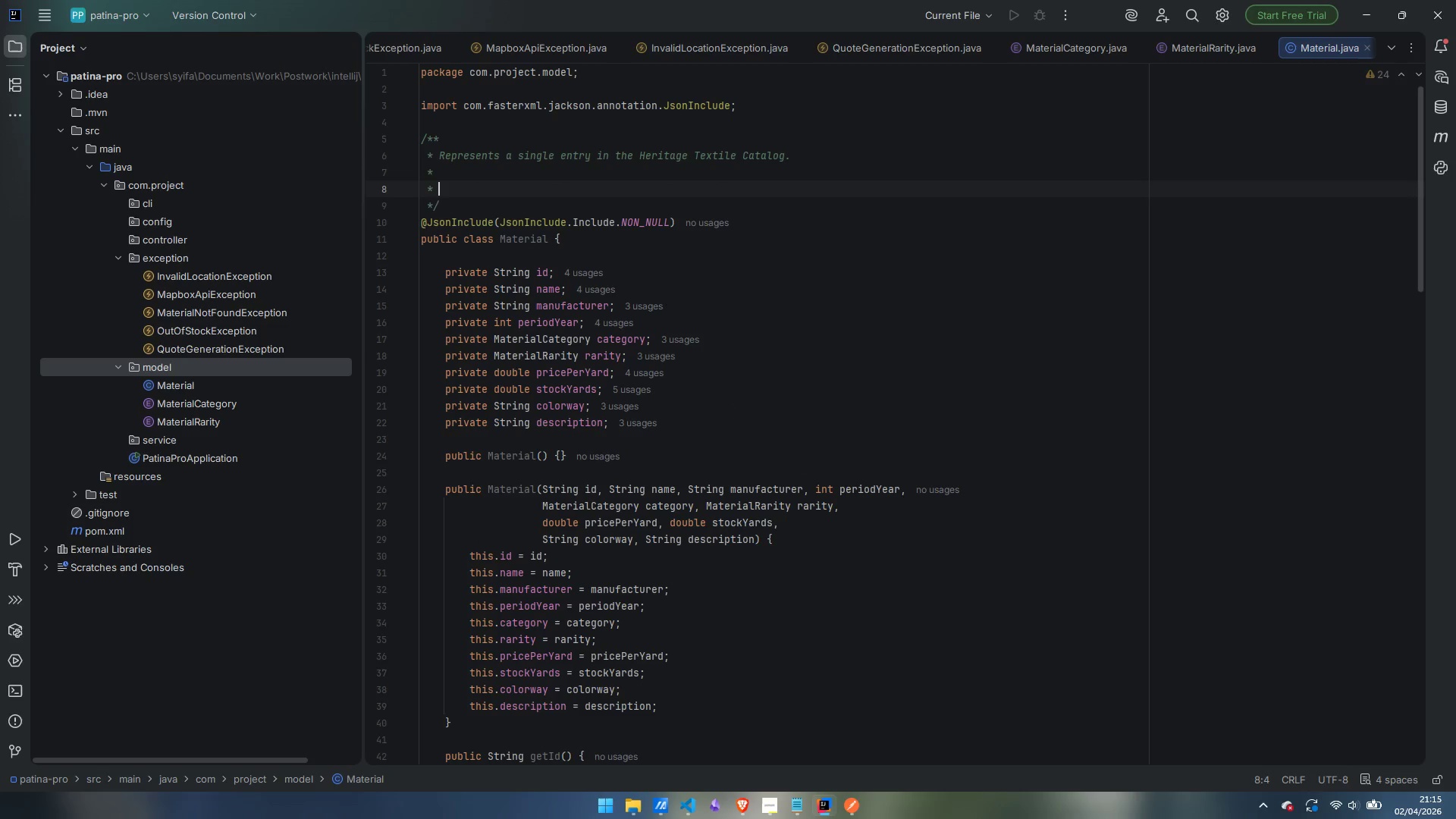 
type(<p>Each entry captures the provenance, pricing, and stock of a pr)
key(Backspace)
type(eriod-correct)
 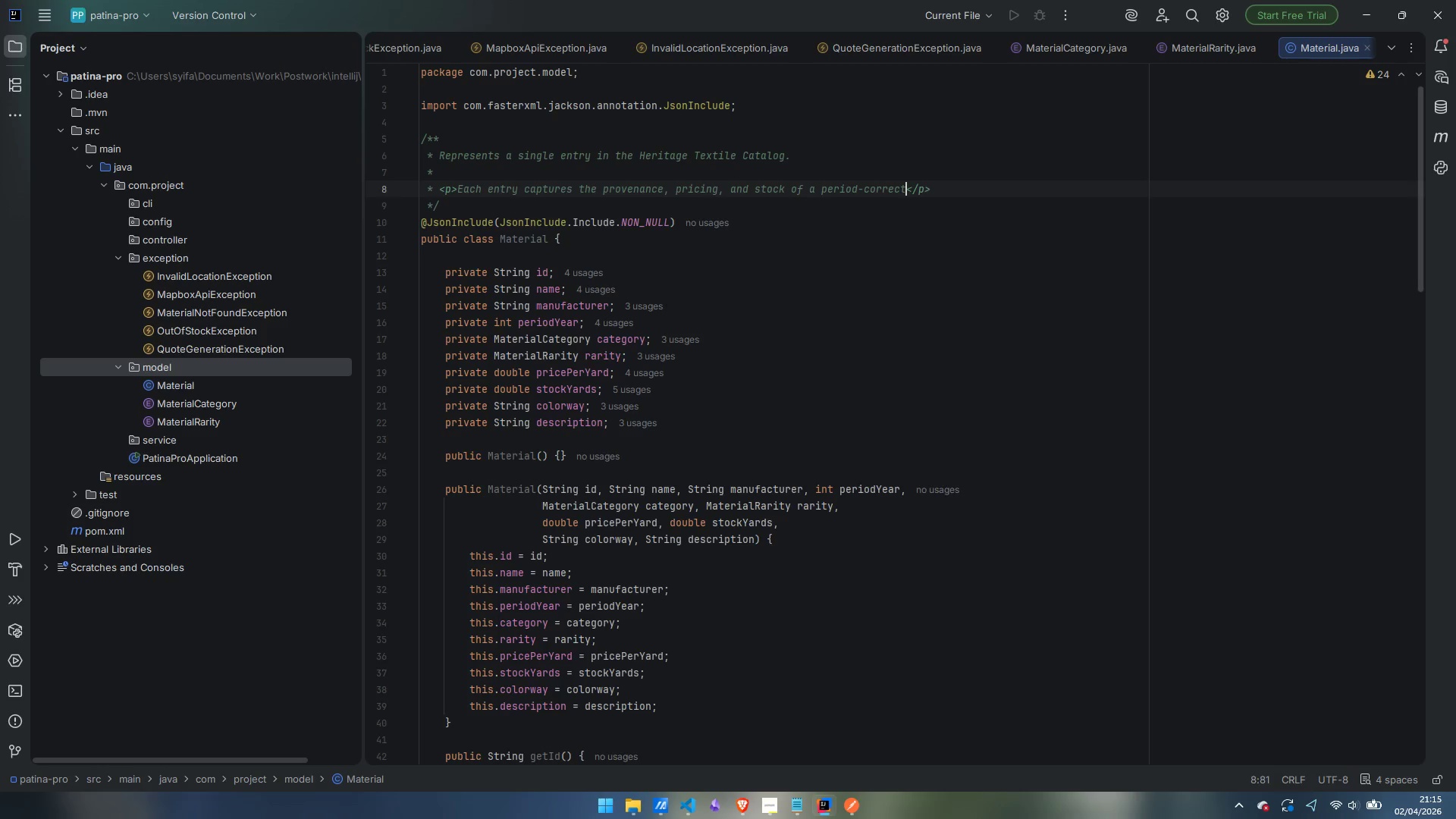 
key(Enter)
 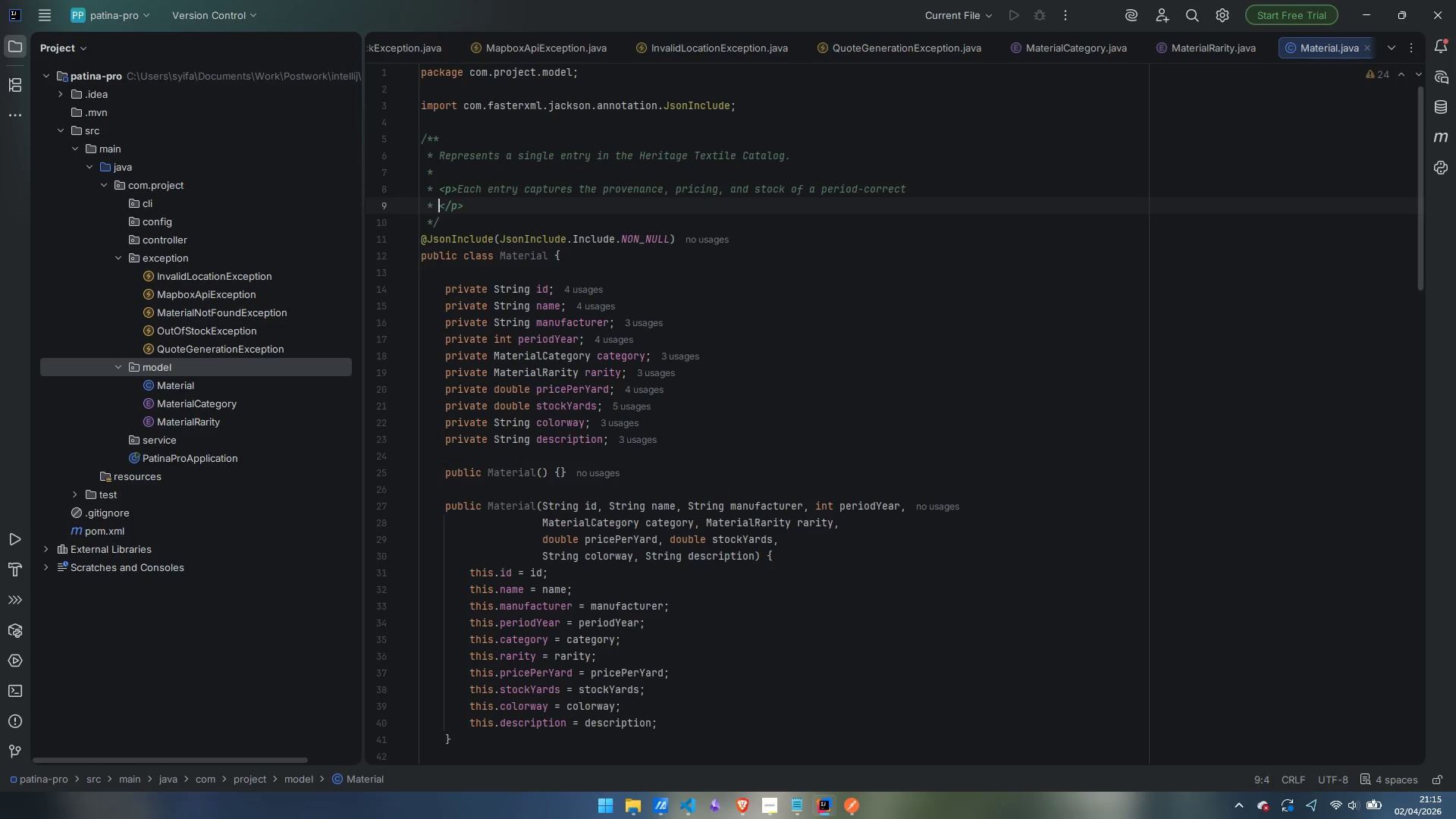 
type(upholstery material used in vintage European automobile reto)
key(Backspace)
key(Backspace)
type(storato)
key(Backspace)
type(ion.)
 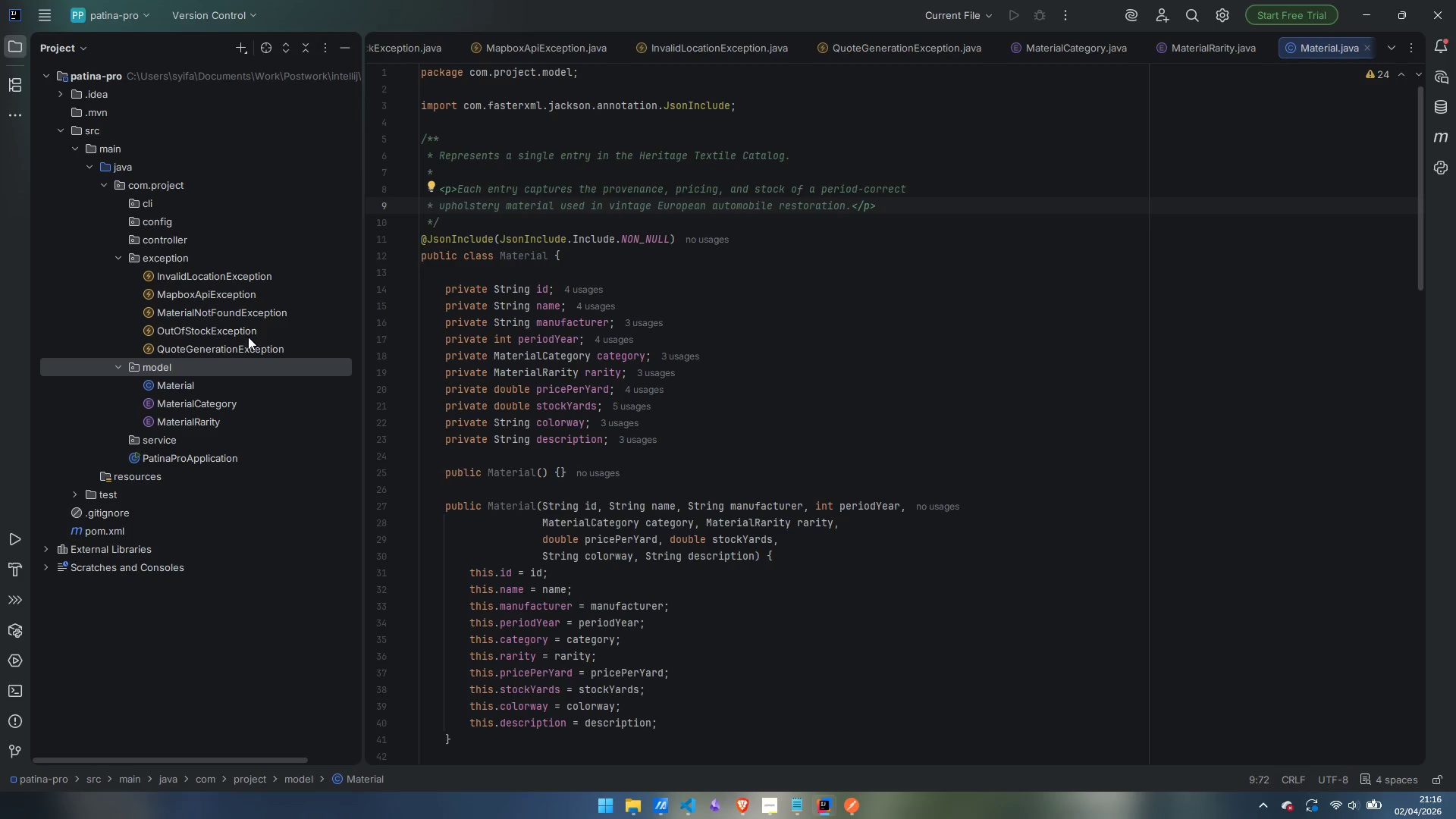 
wait(13.17)
 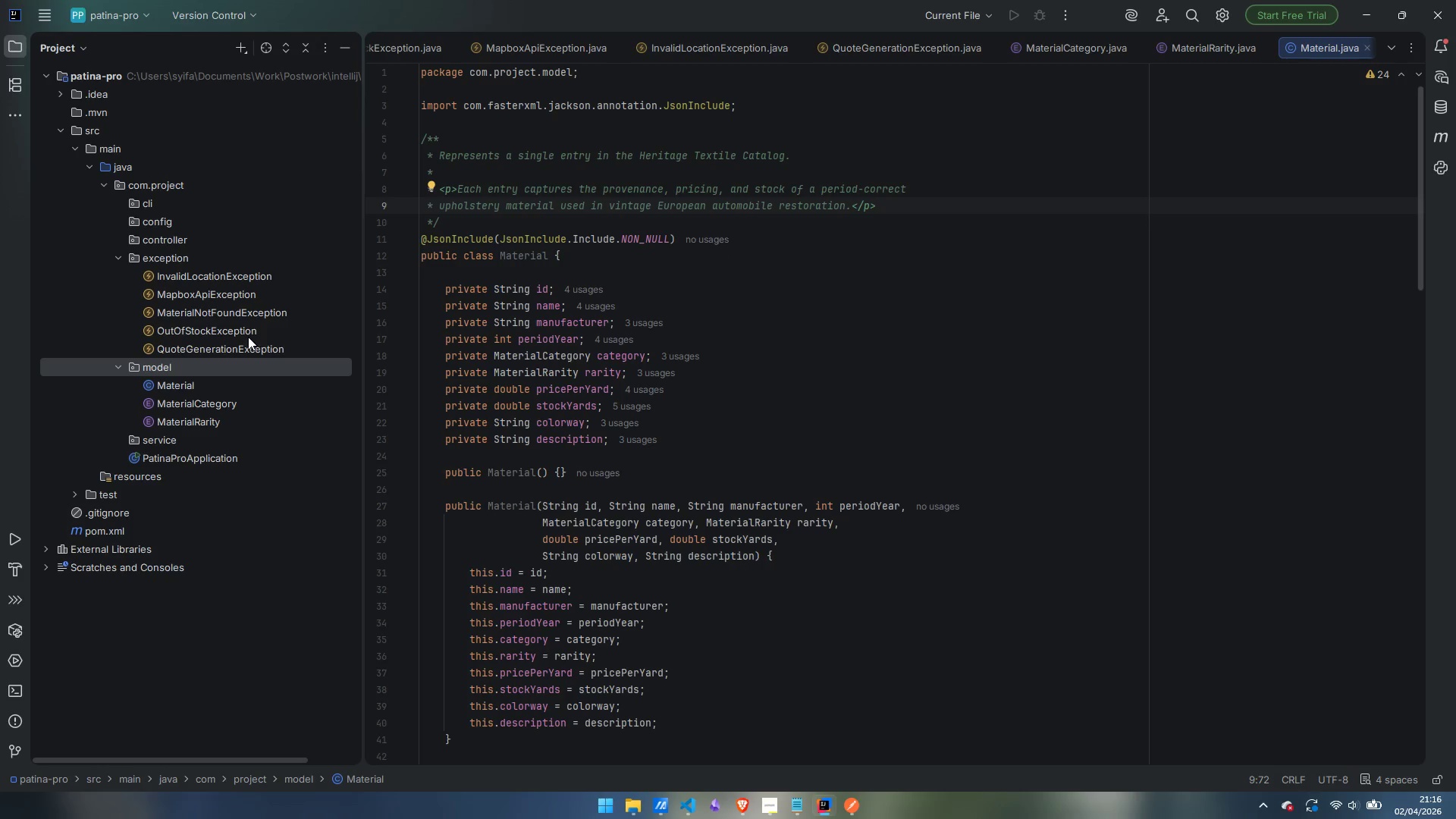 
right_click([176, 361])
 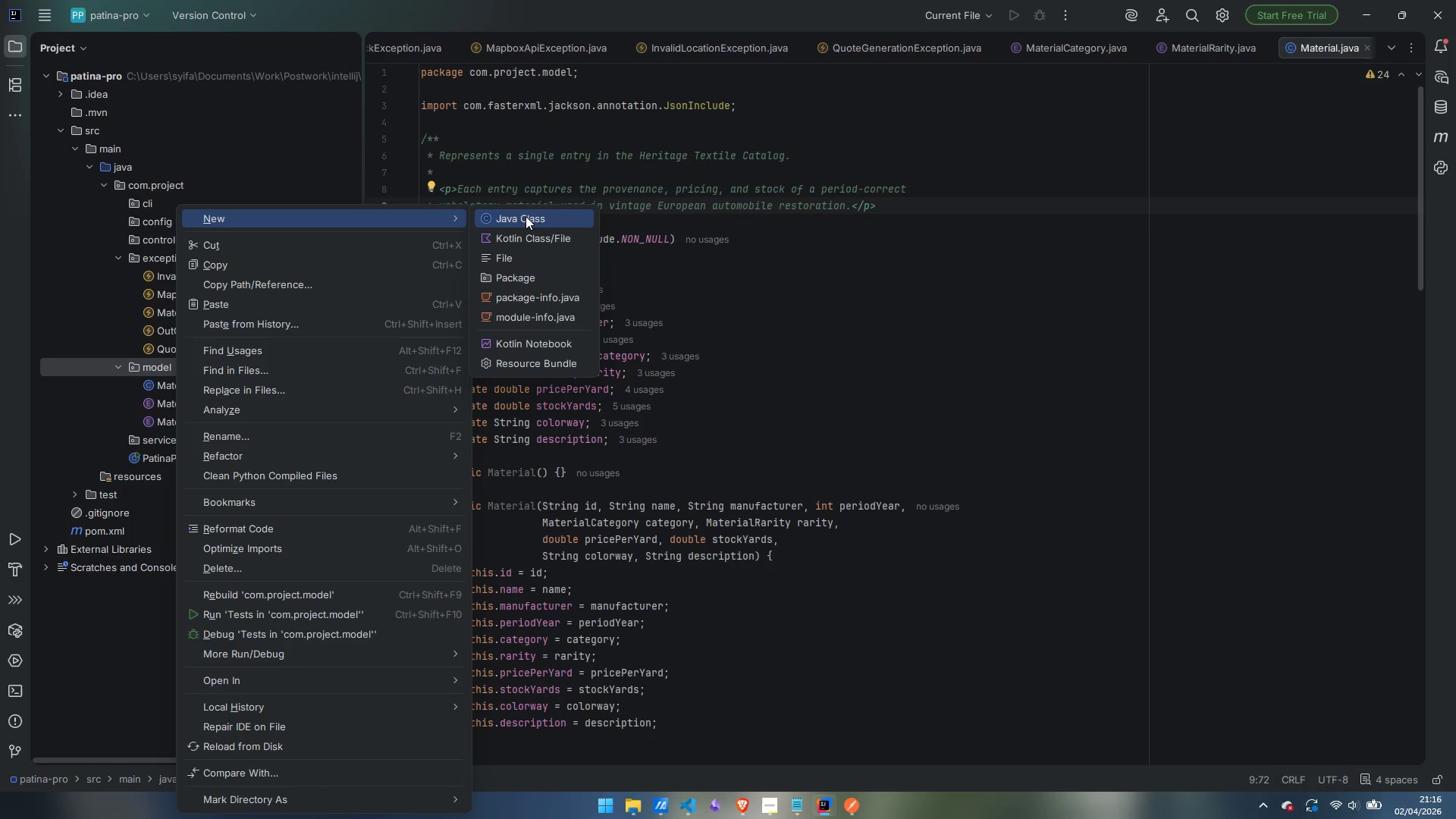 
left_click([526, 216])
 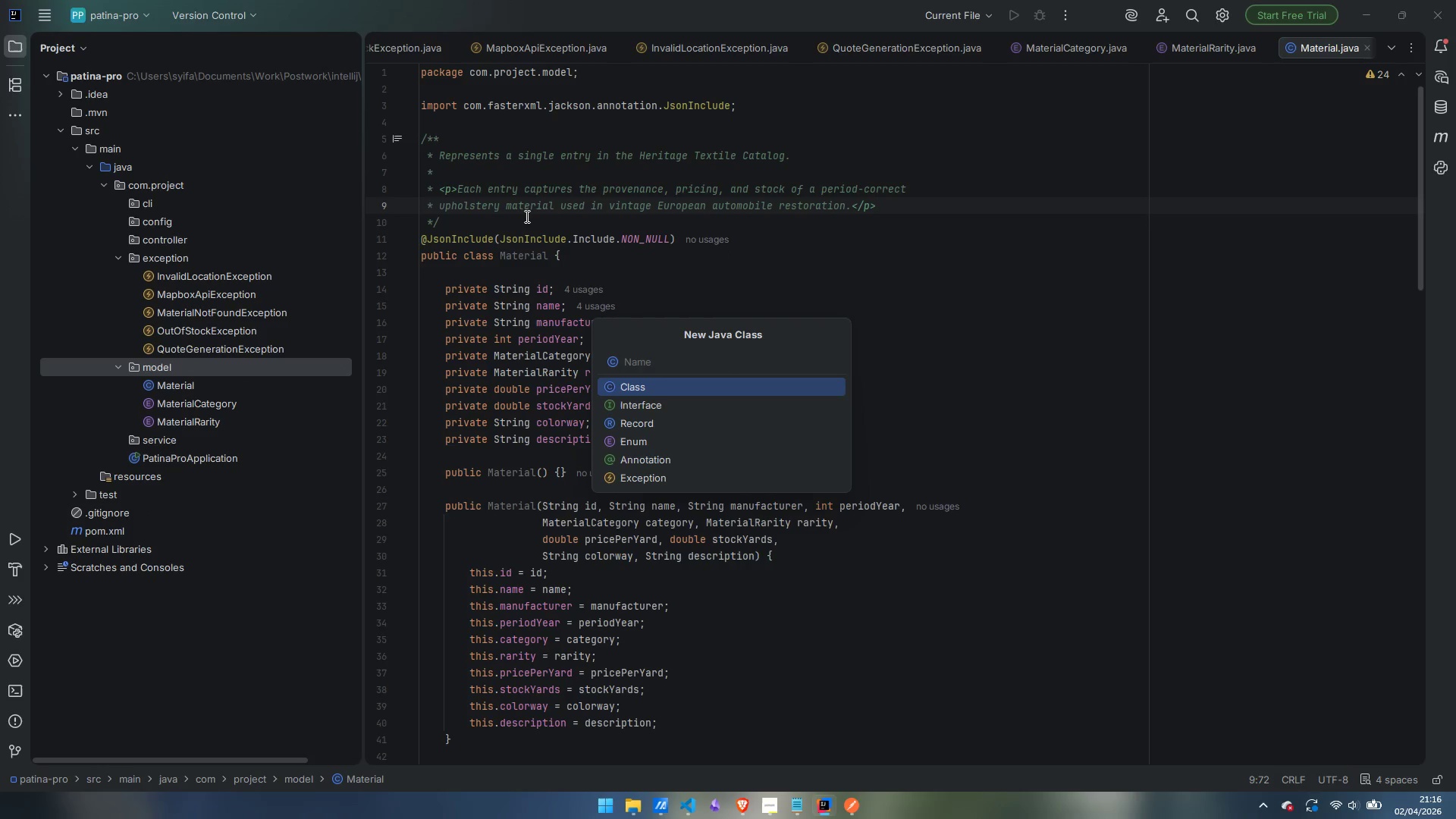 
type(SpecialistHub)
 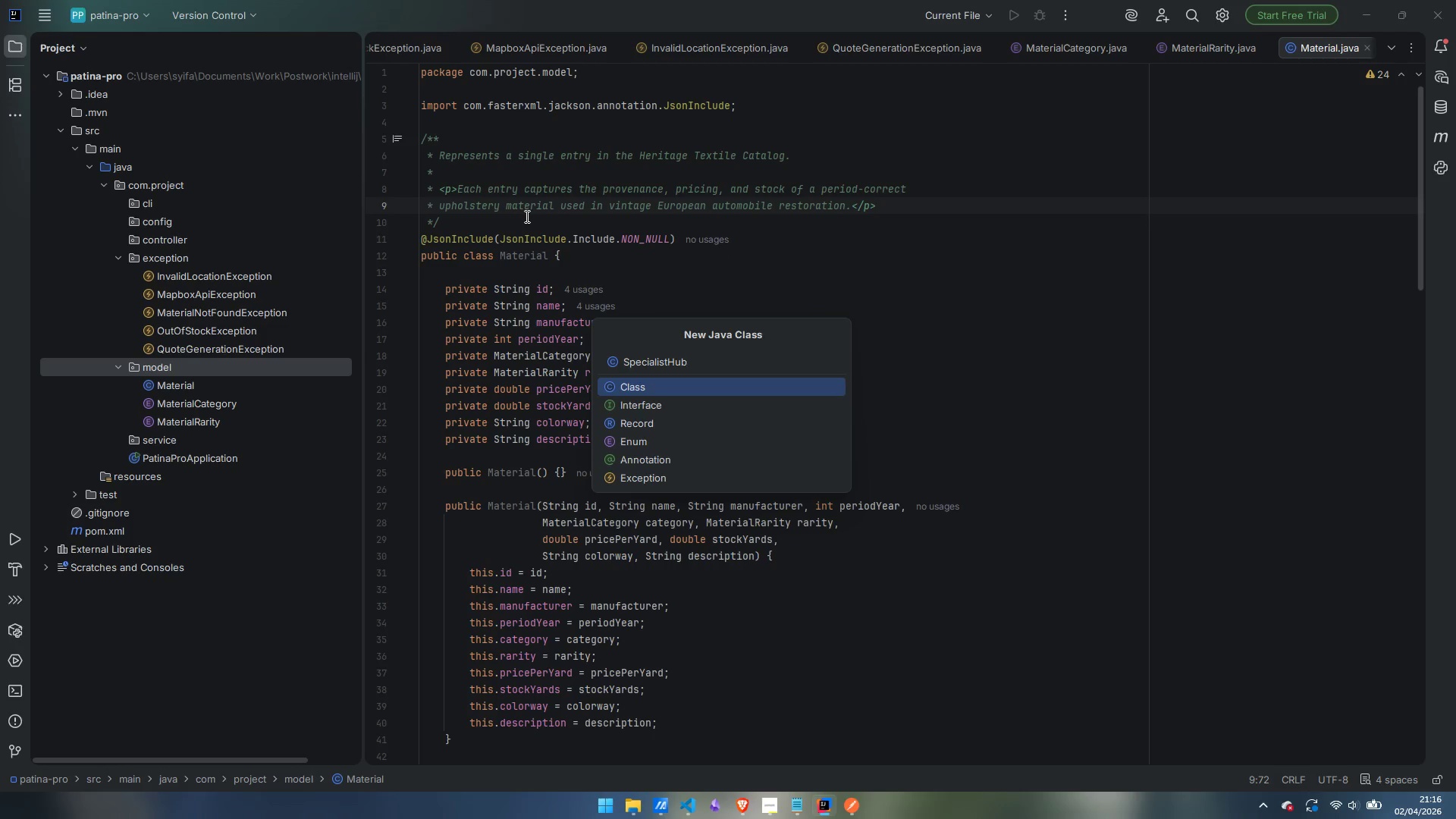 
key(Enter)
 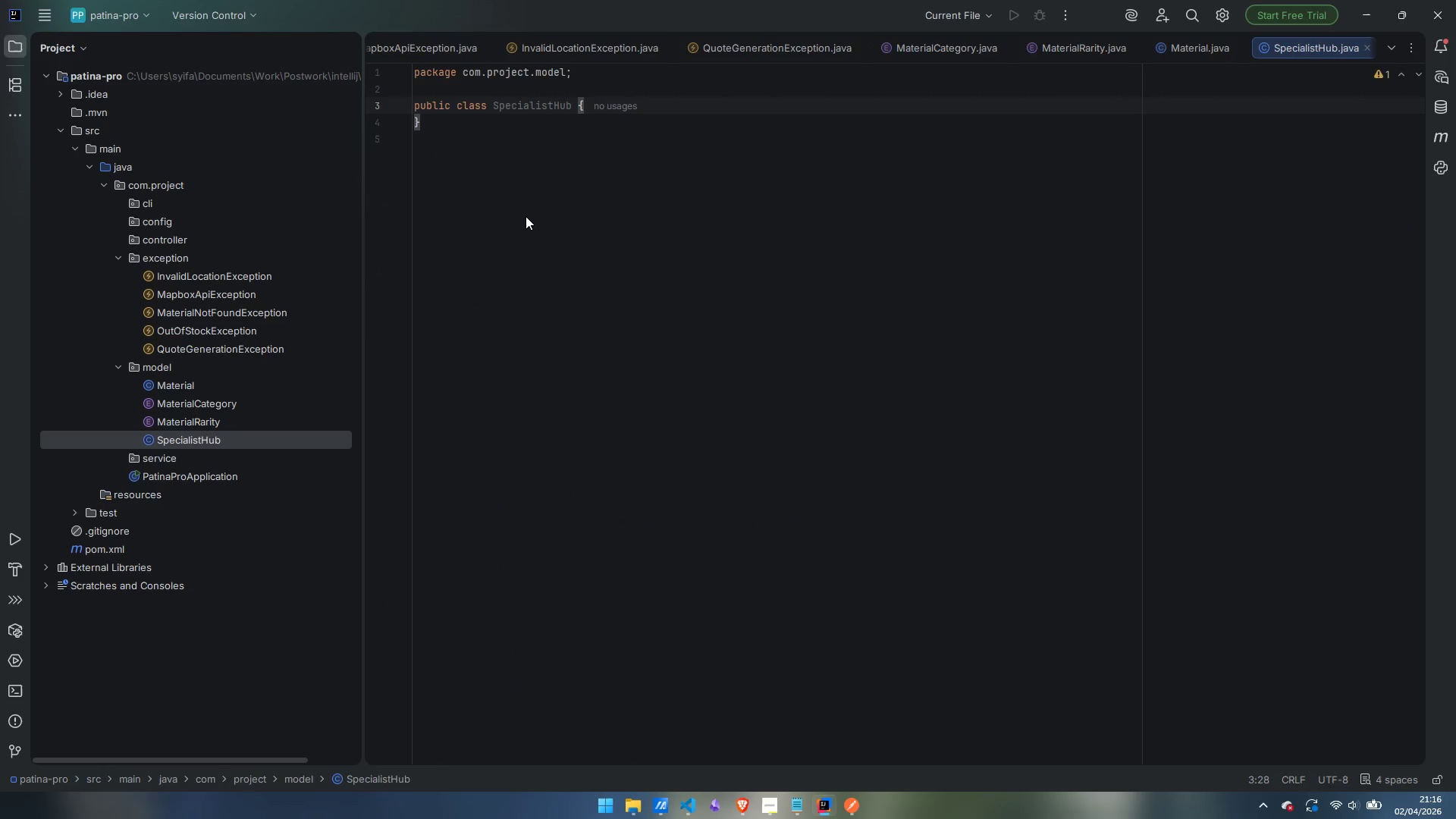 
key(ArrowRight)
 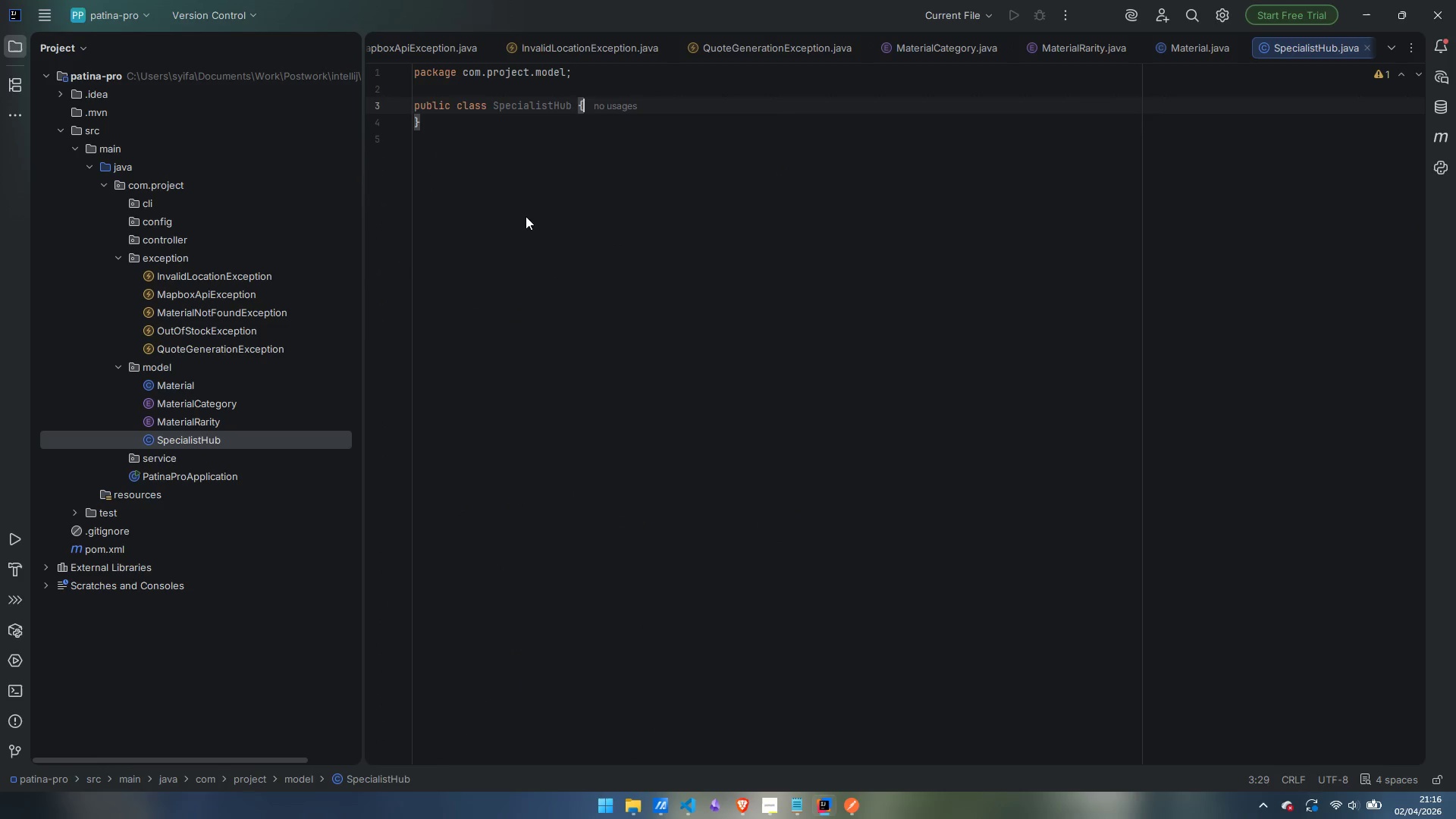 
key(Enter)
 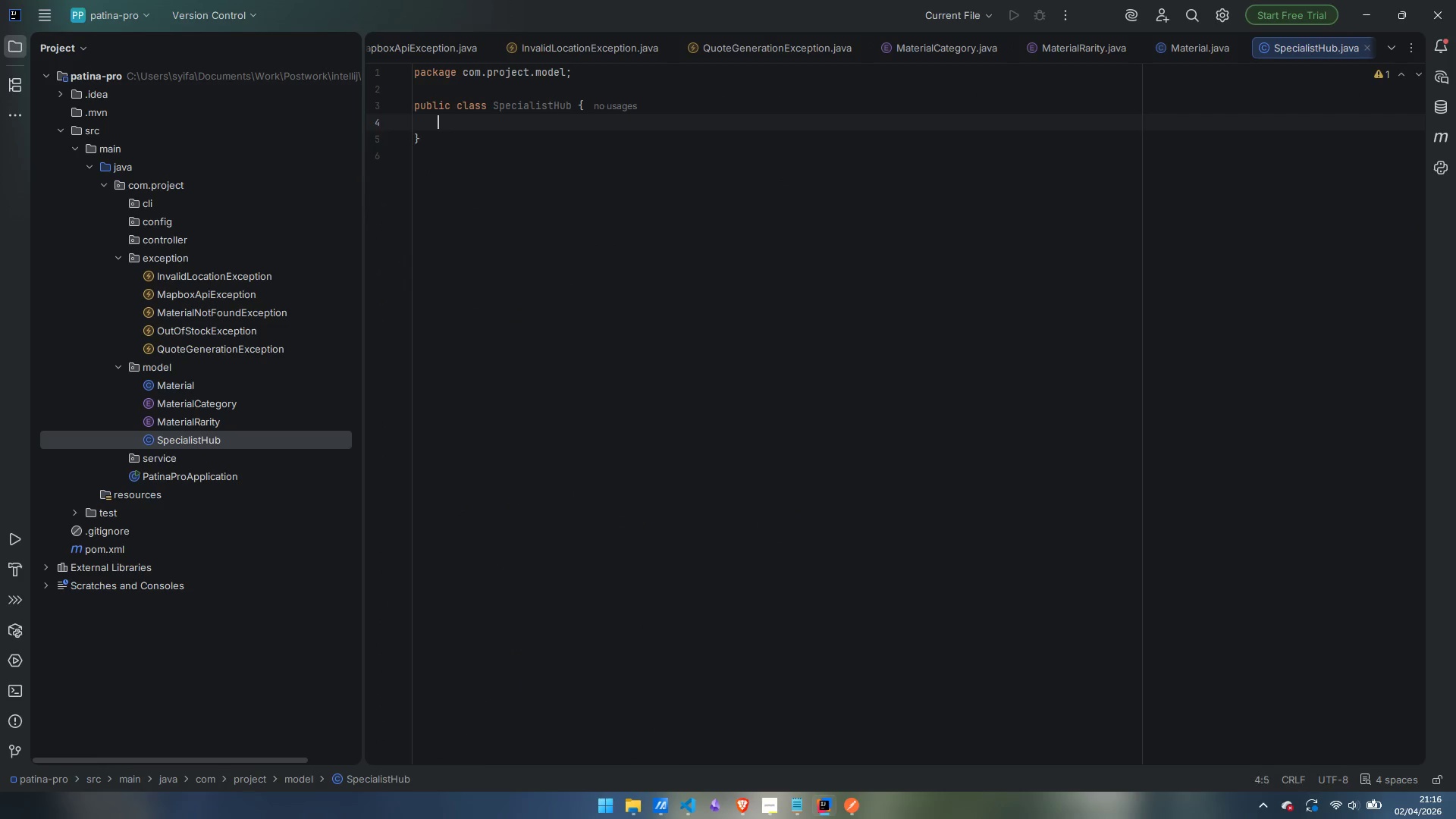 
key(Enter)
 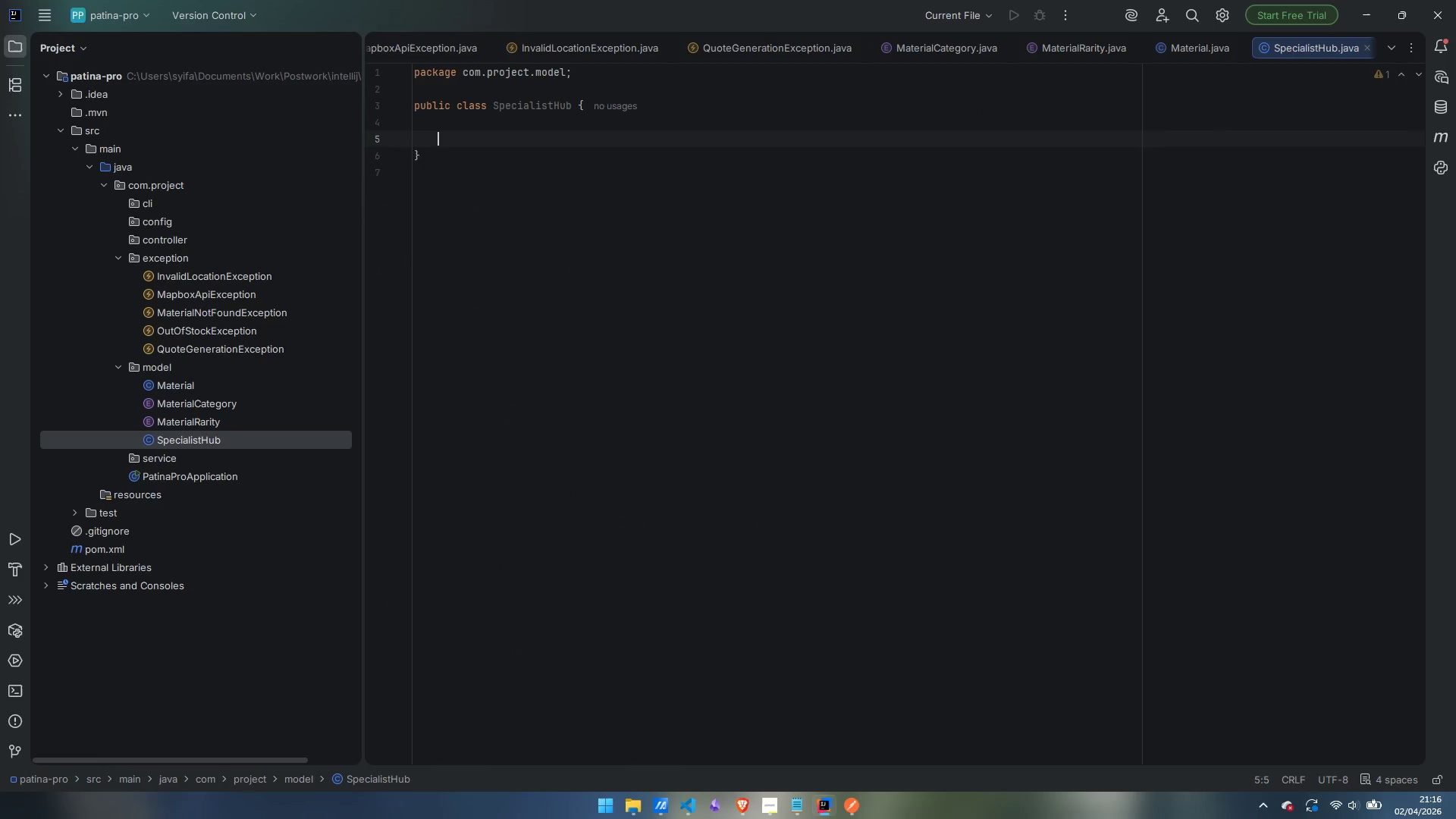 
key(Enter)
 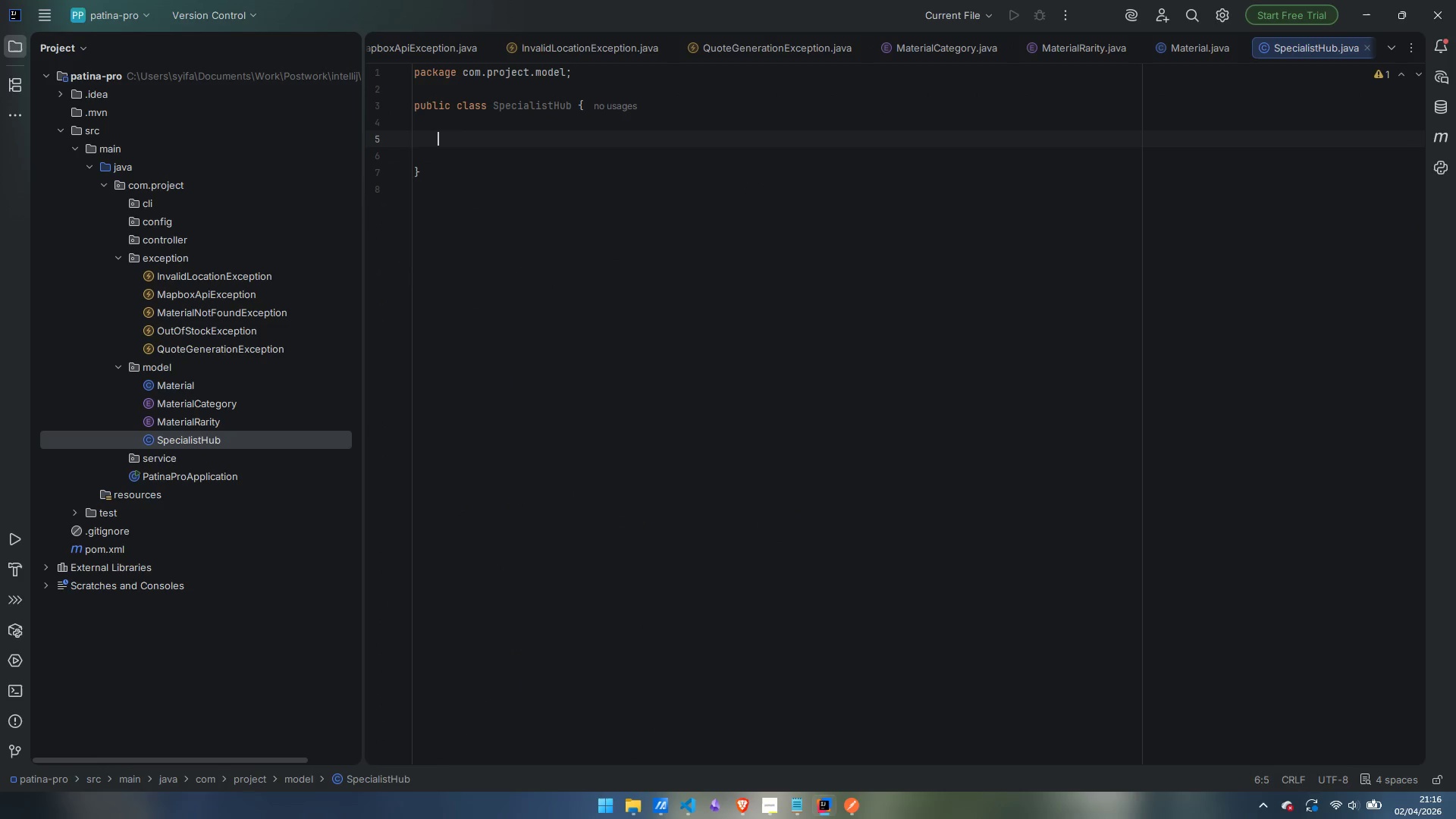 
key(ArrowUp)
 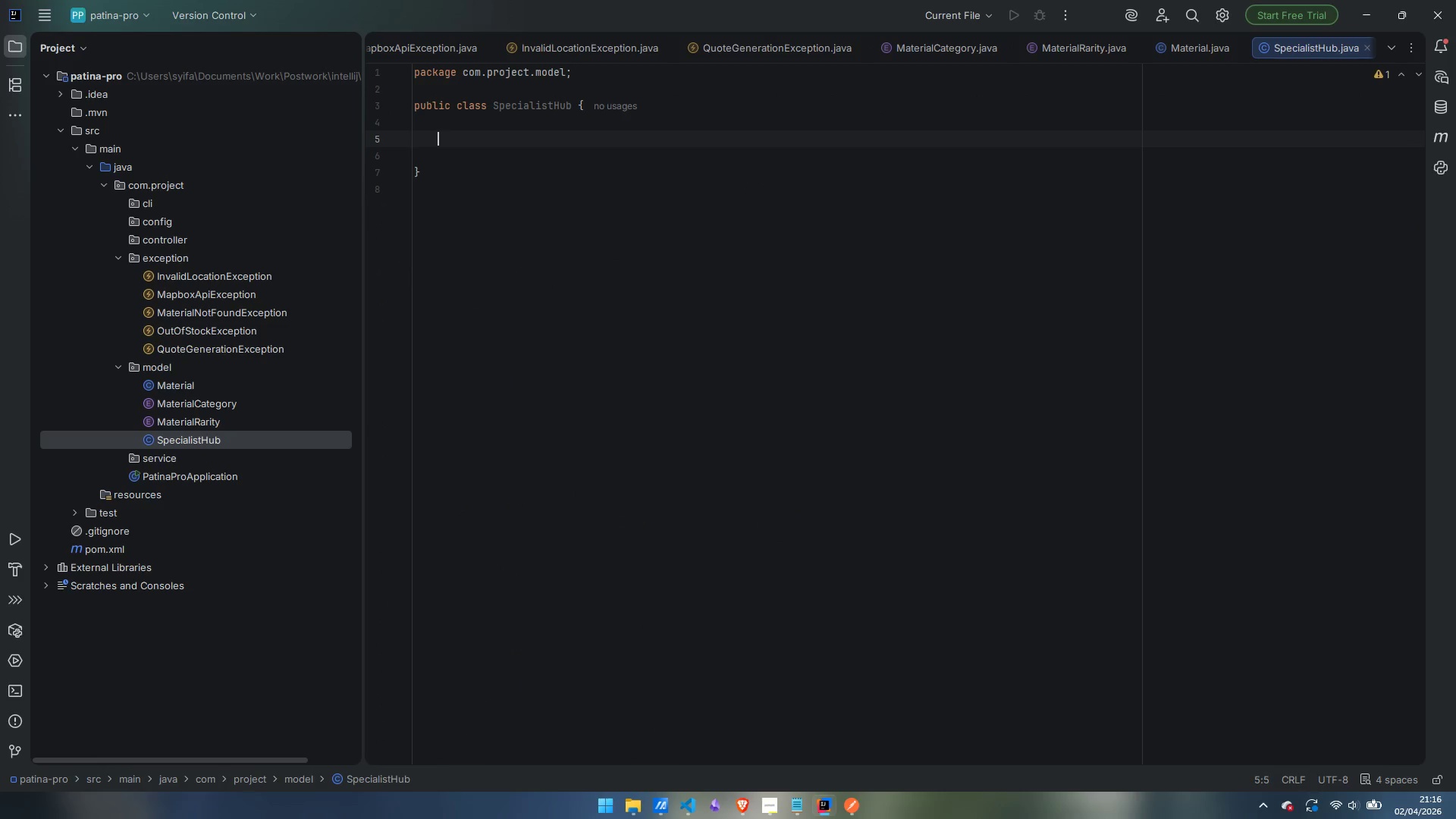 
type(private String id;)
 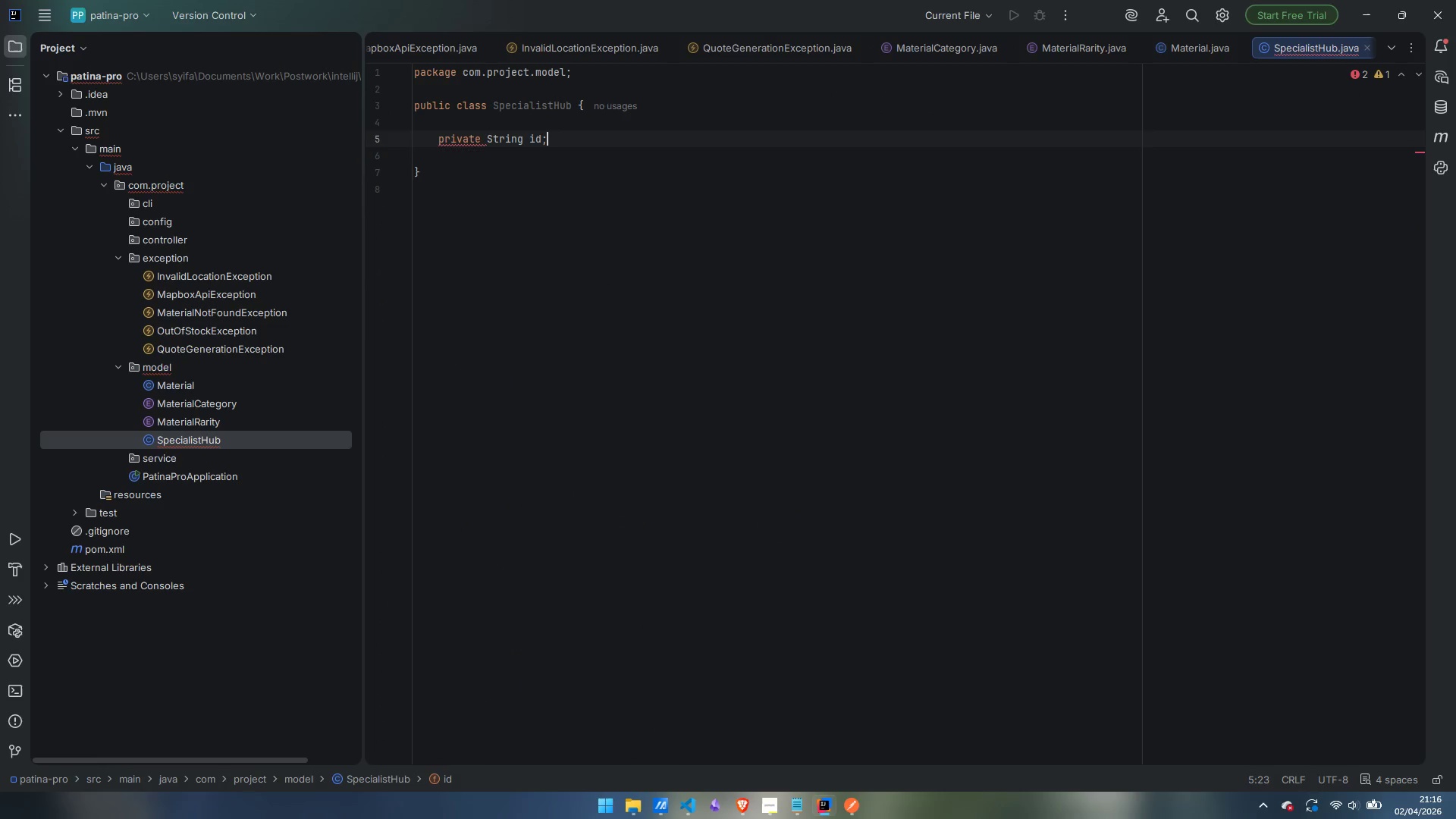 
key(Enter)
 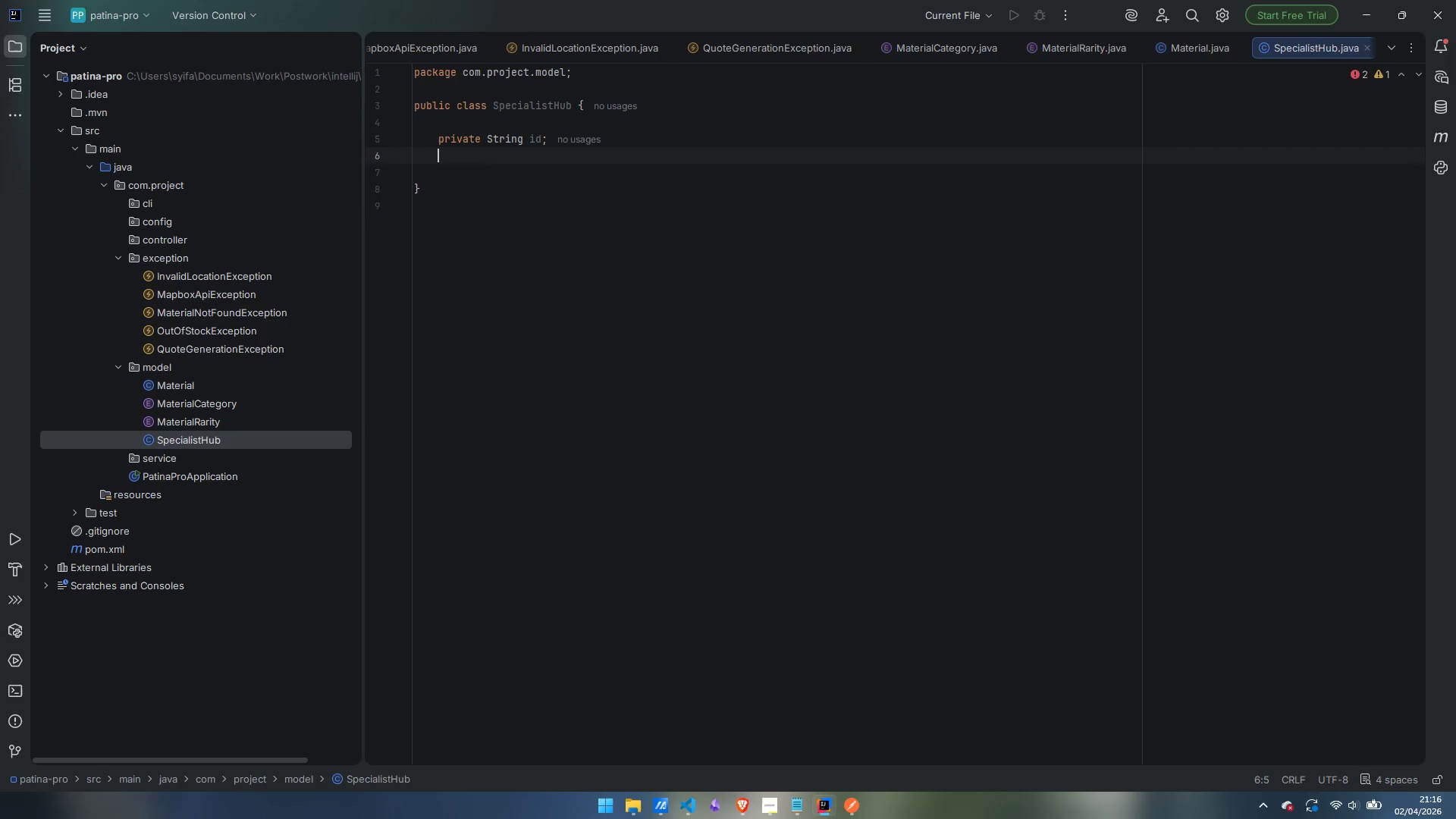 
type(privatre )
key(Backspace)
key(Backspace)
key(Backspace)
type(e String name;)
 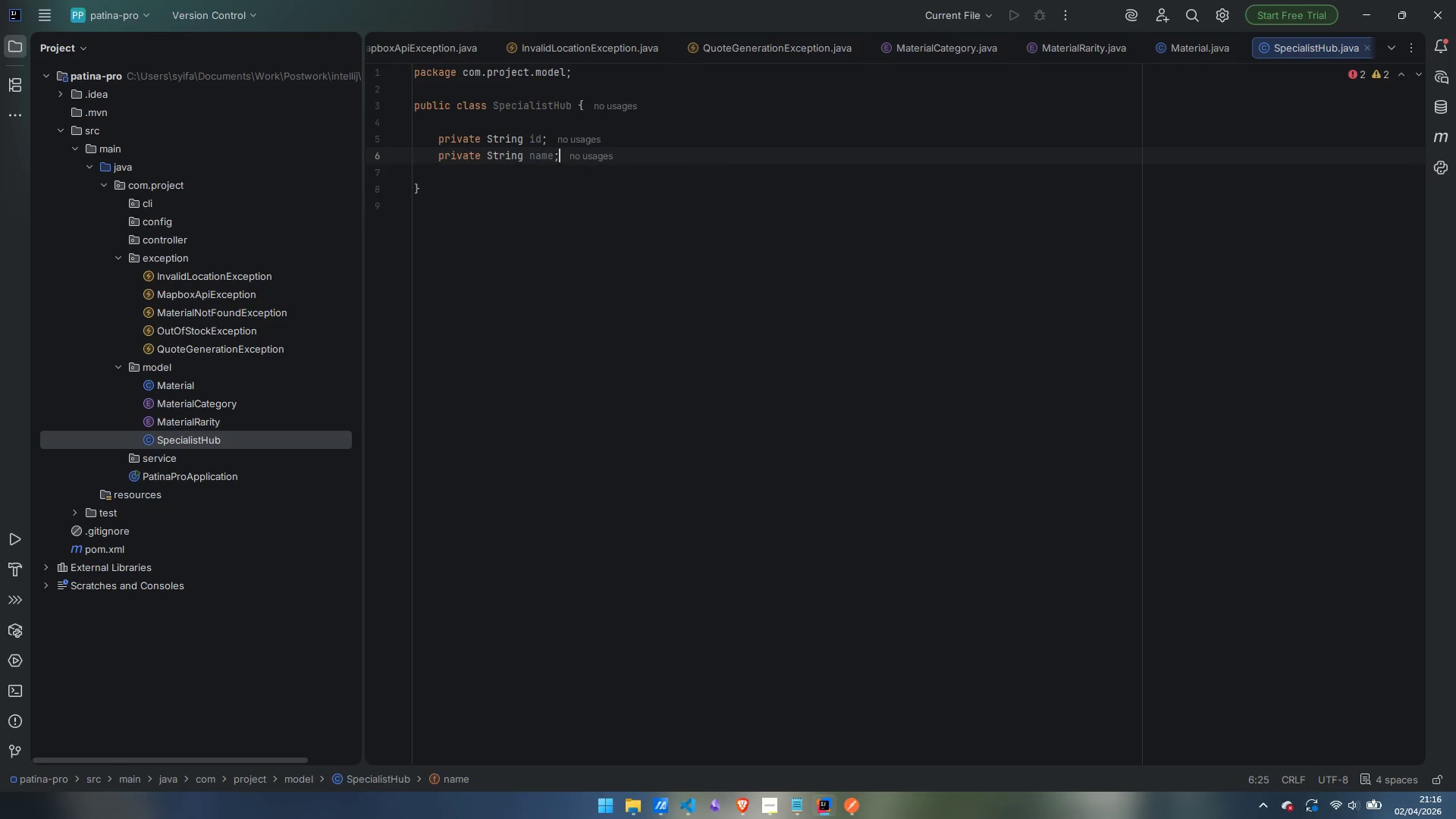 
key(Enter)
 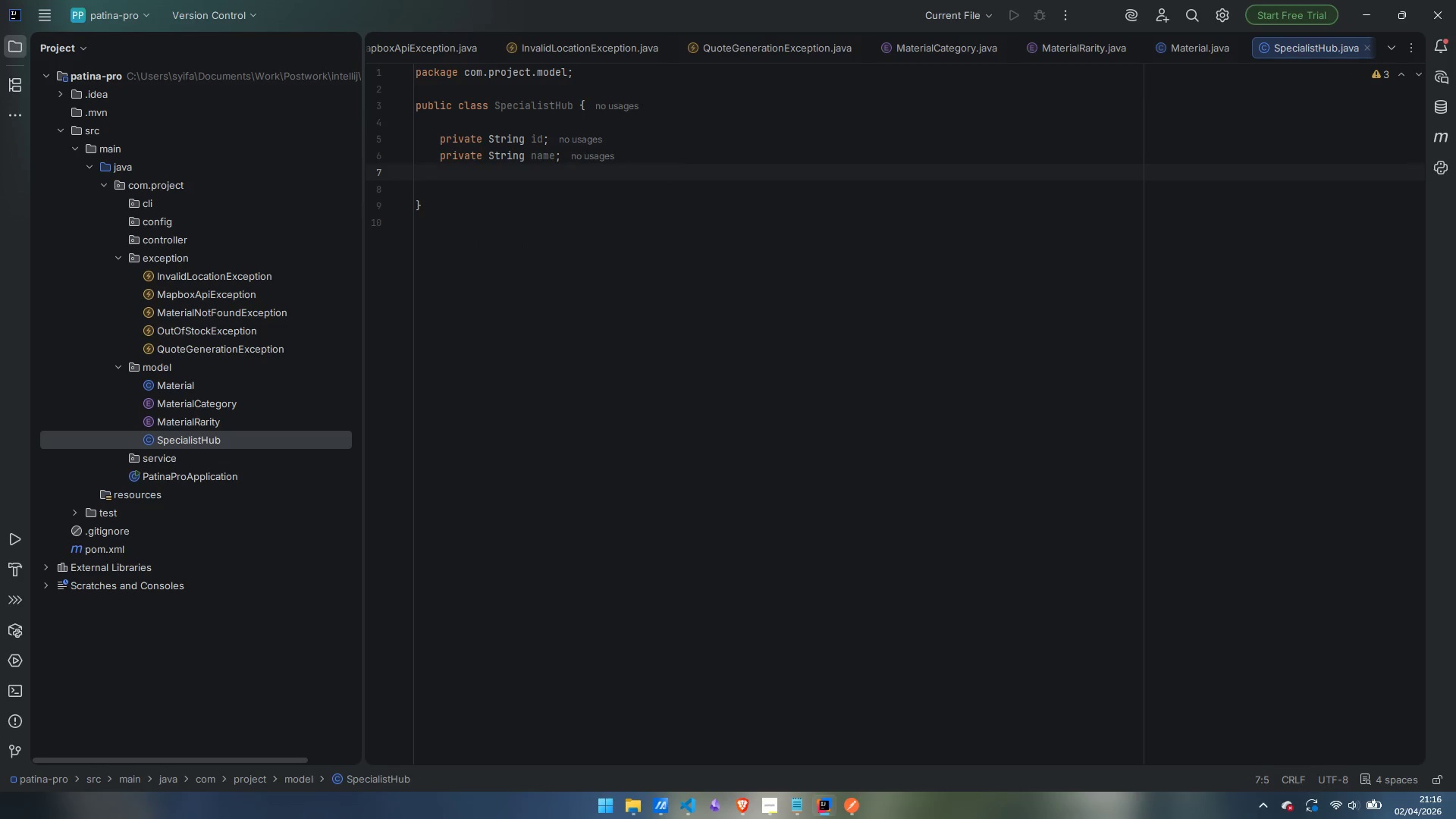 
type(private double longitude;)
 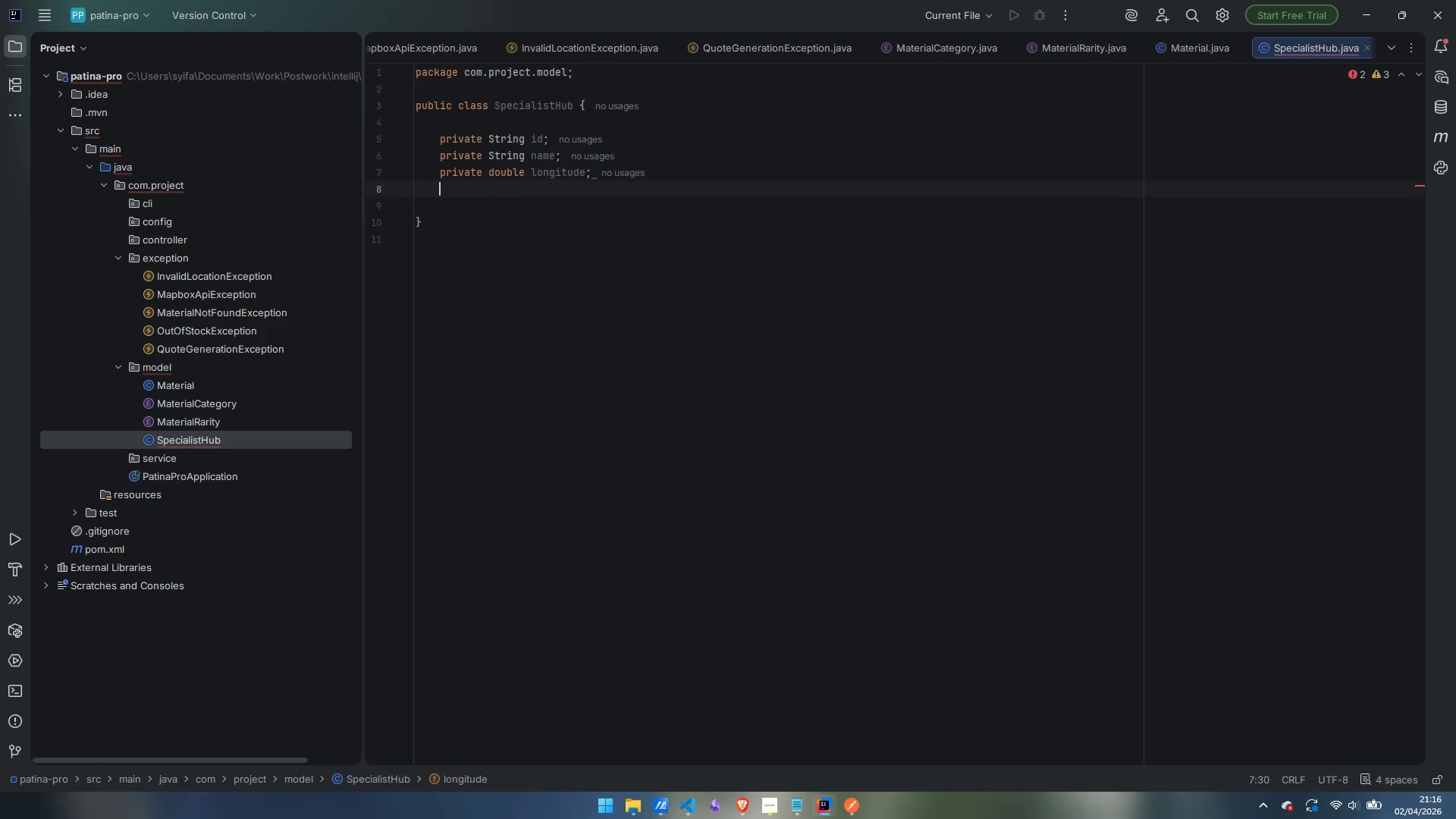 
key(Enter)
 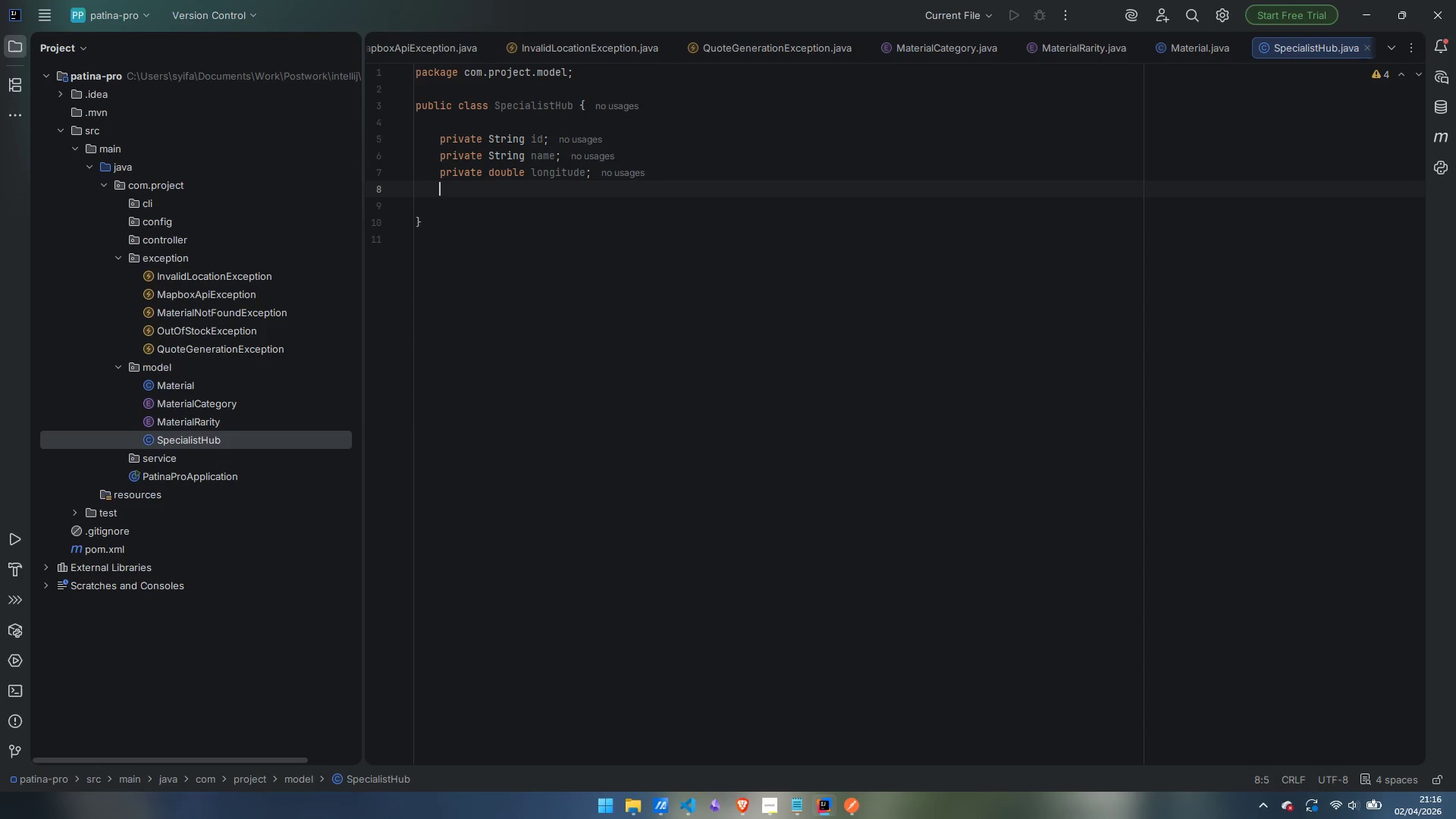 
type(private double latitude;)
 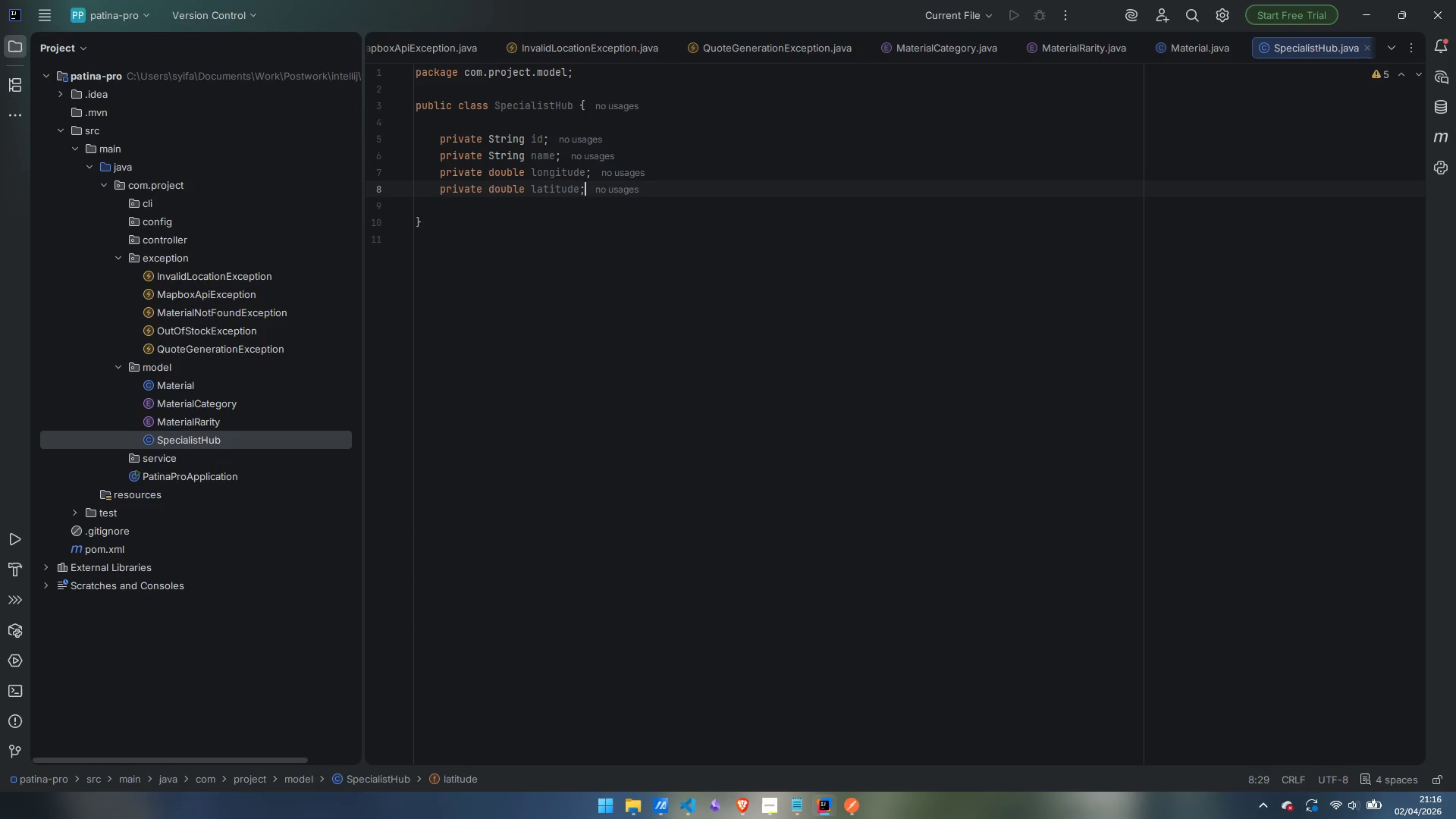 
key(Enter)
 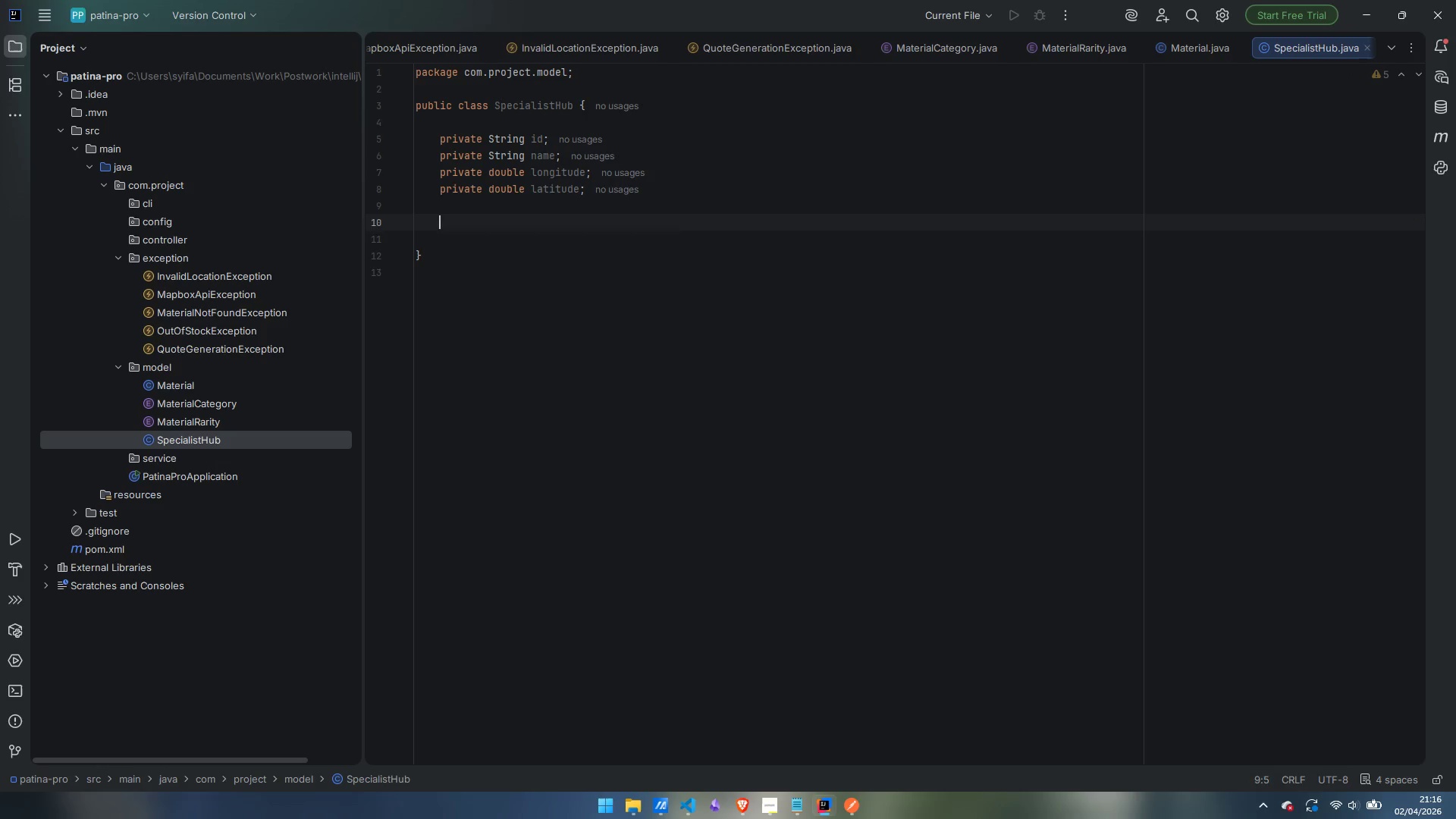 
key(Enter)
 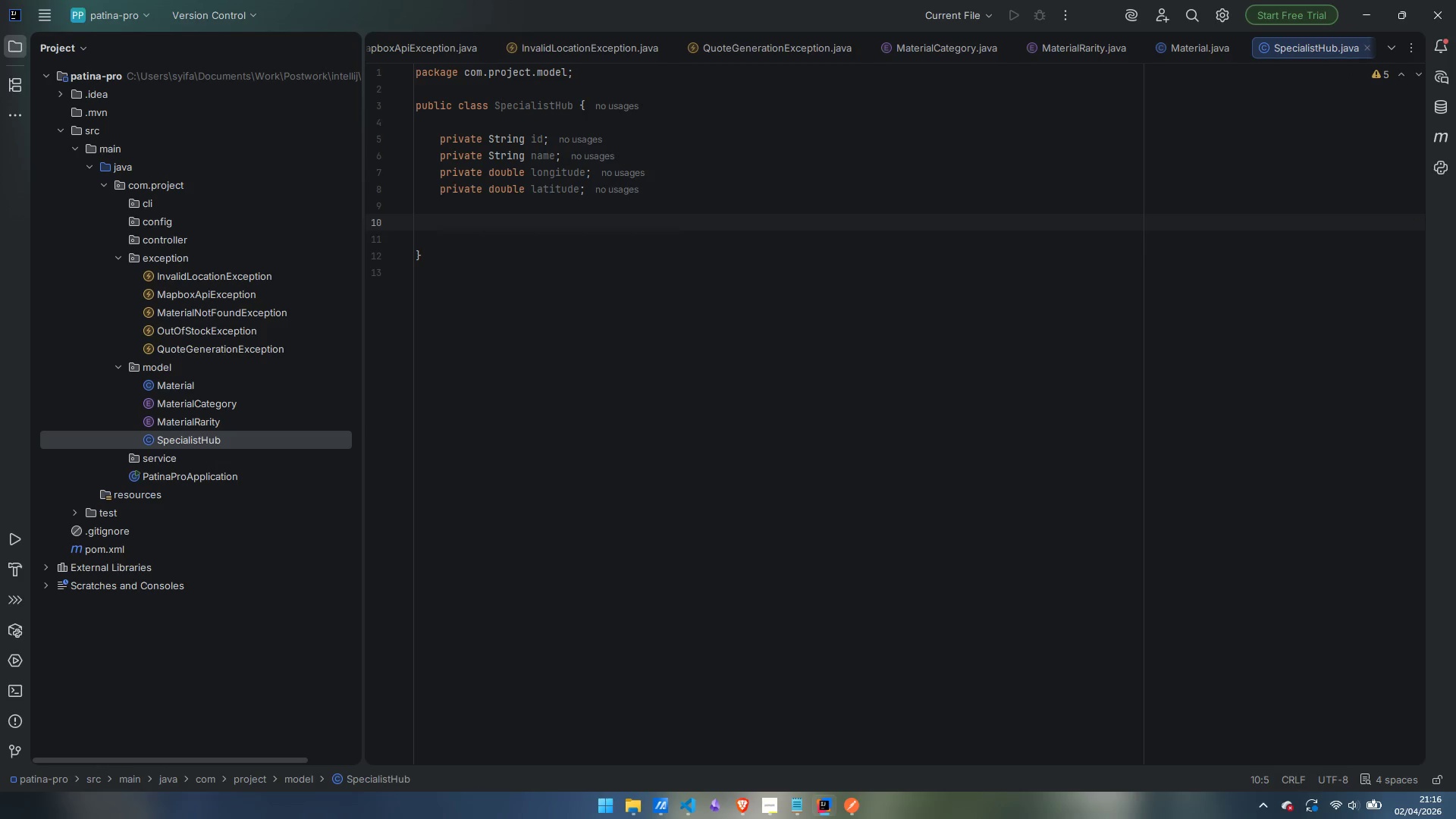 
type(public SpecialistHub()
 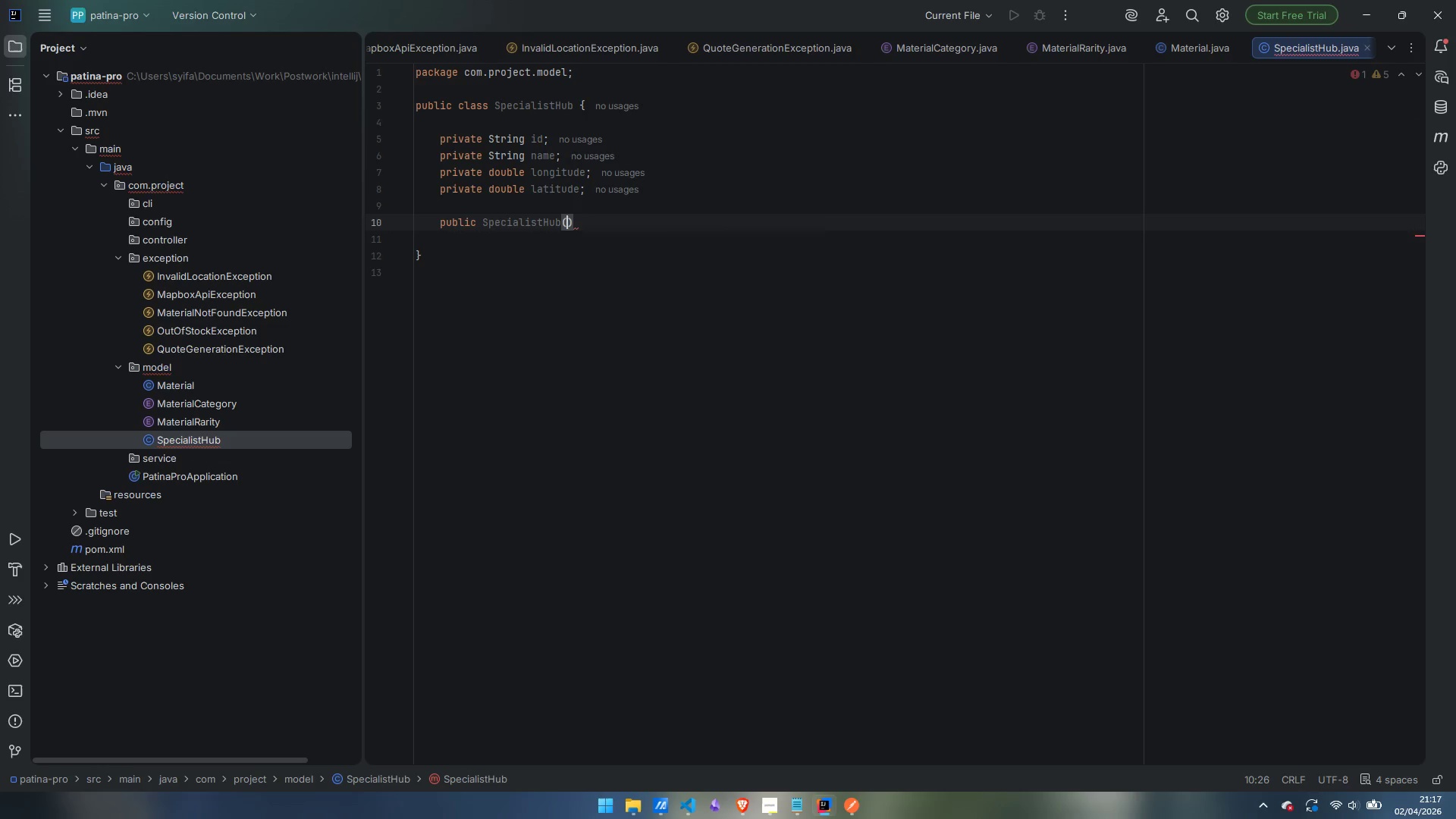 
key(ArrowRight)
 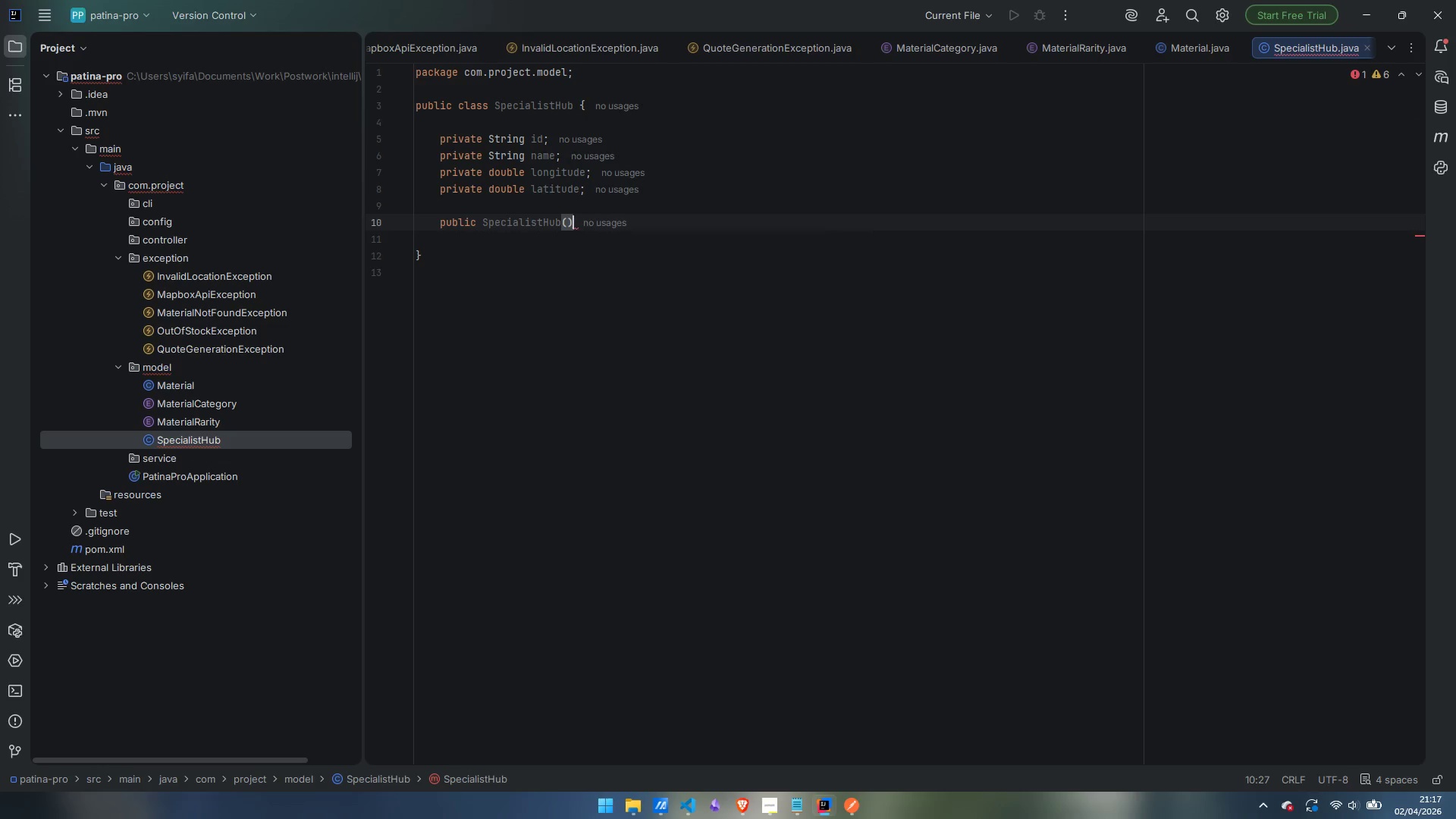 
key(Space)
 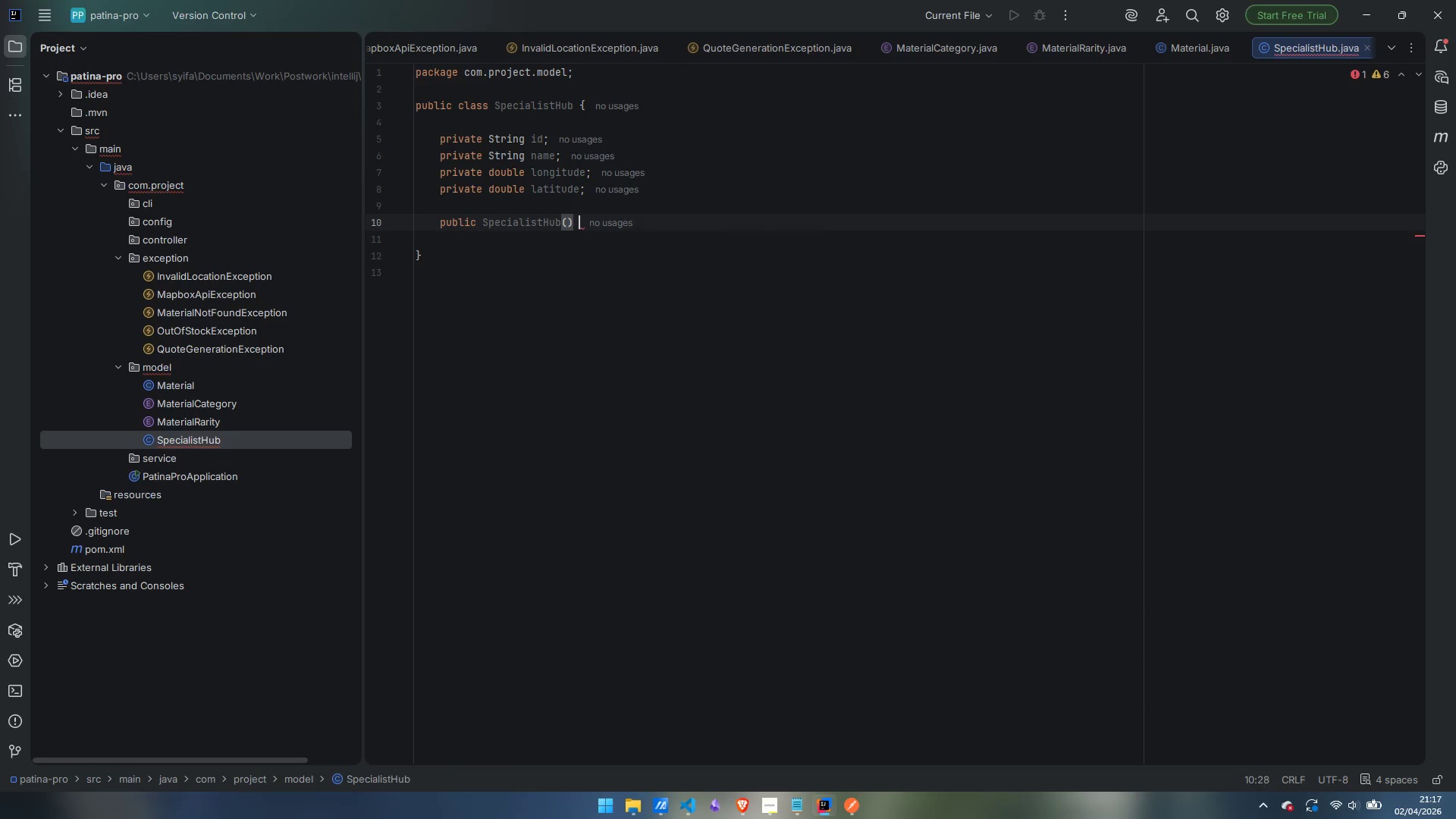 
key(Shift+BracketLeft)
 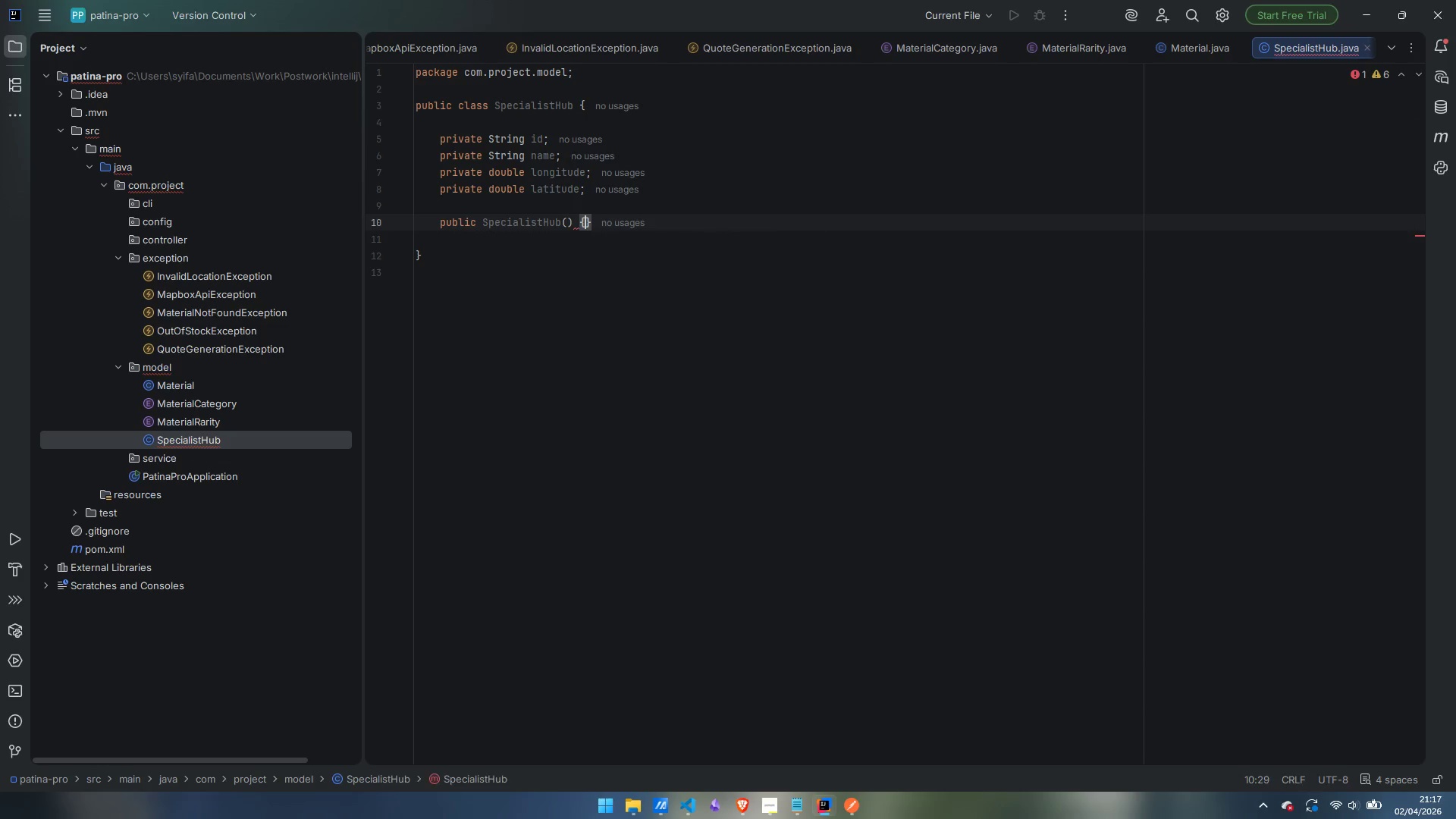 
key(Enter)
 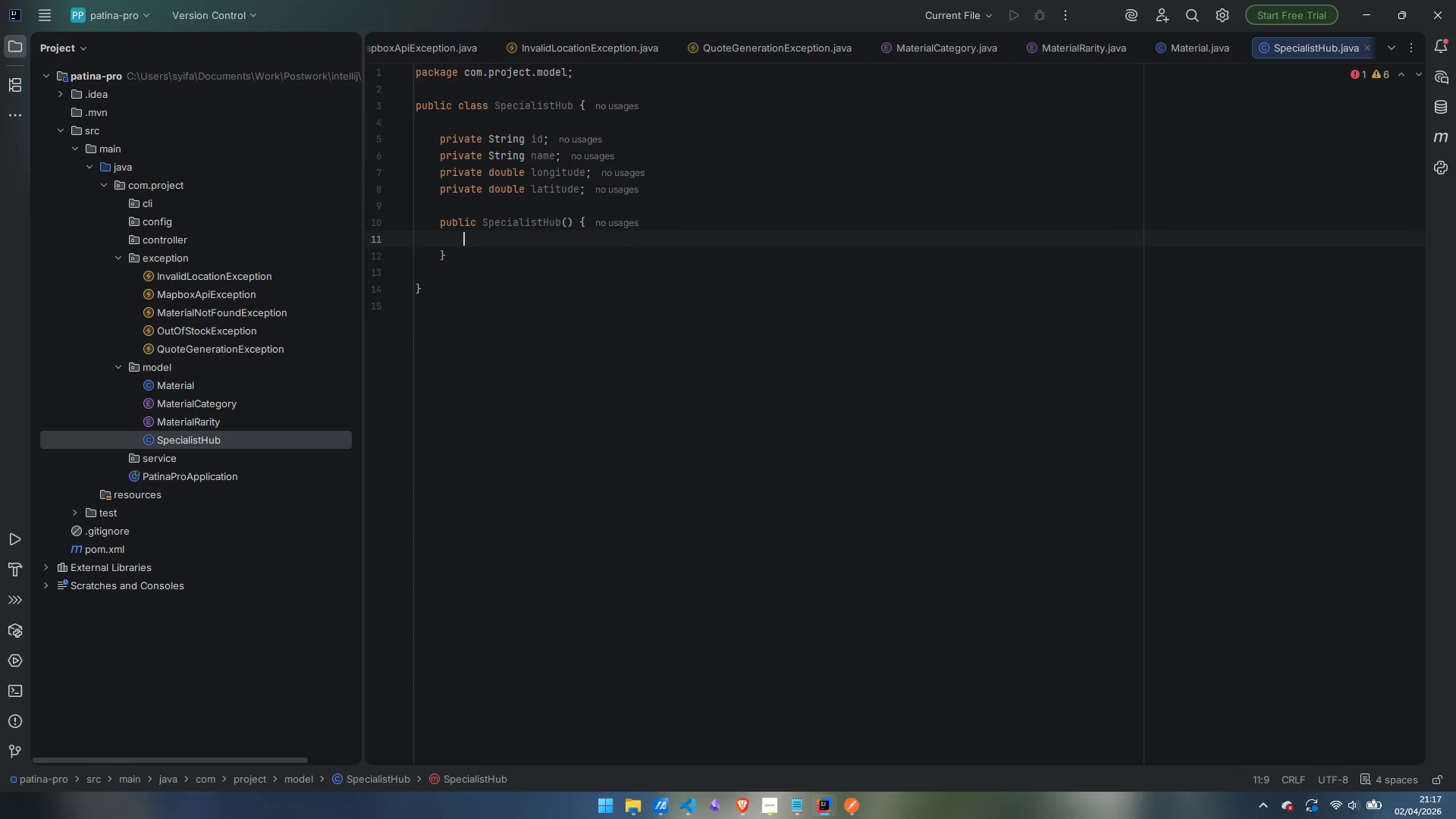 
key(Control+ControlLeft)
 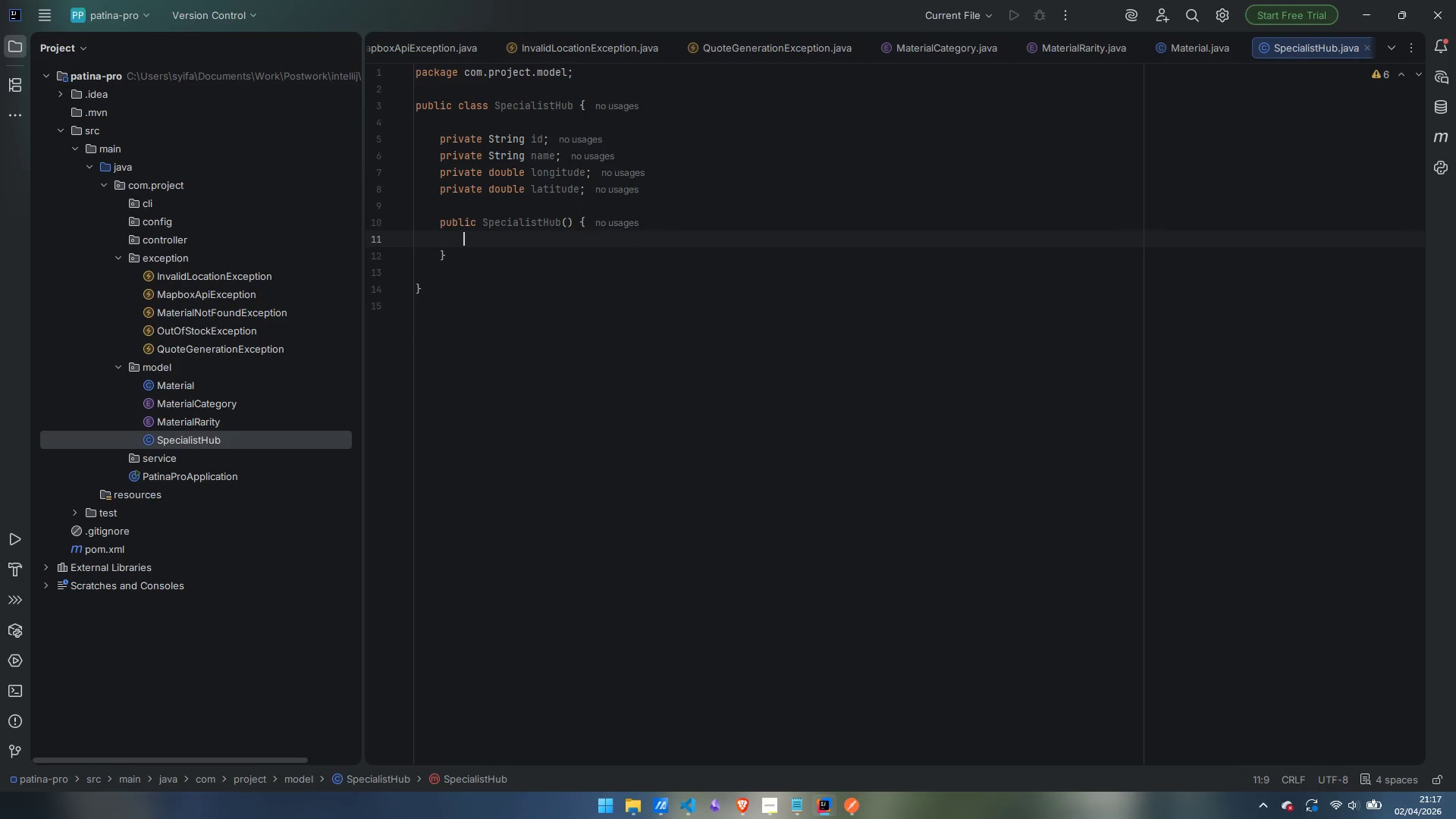 
key(Control+ControlLeft)
 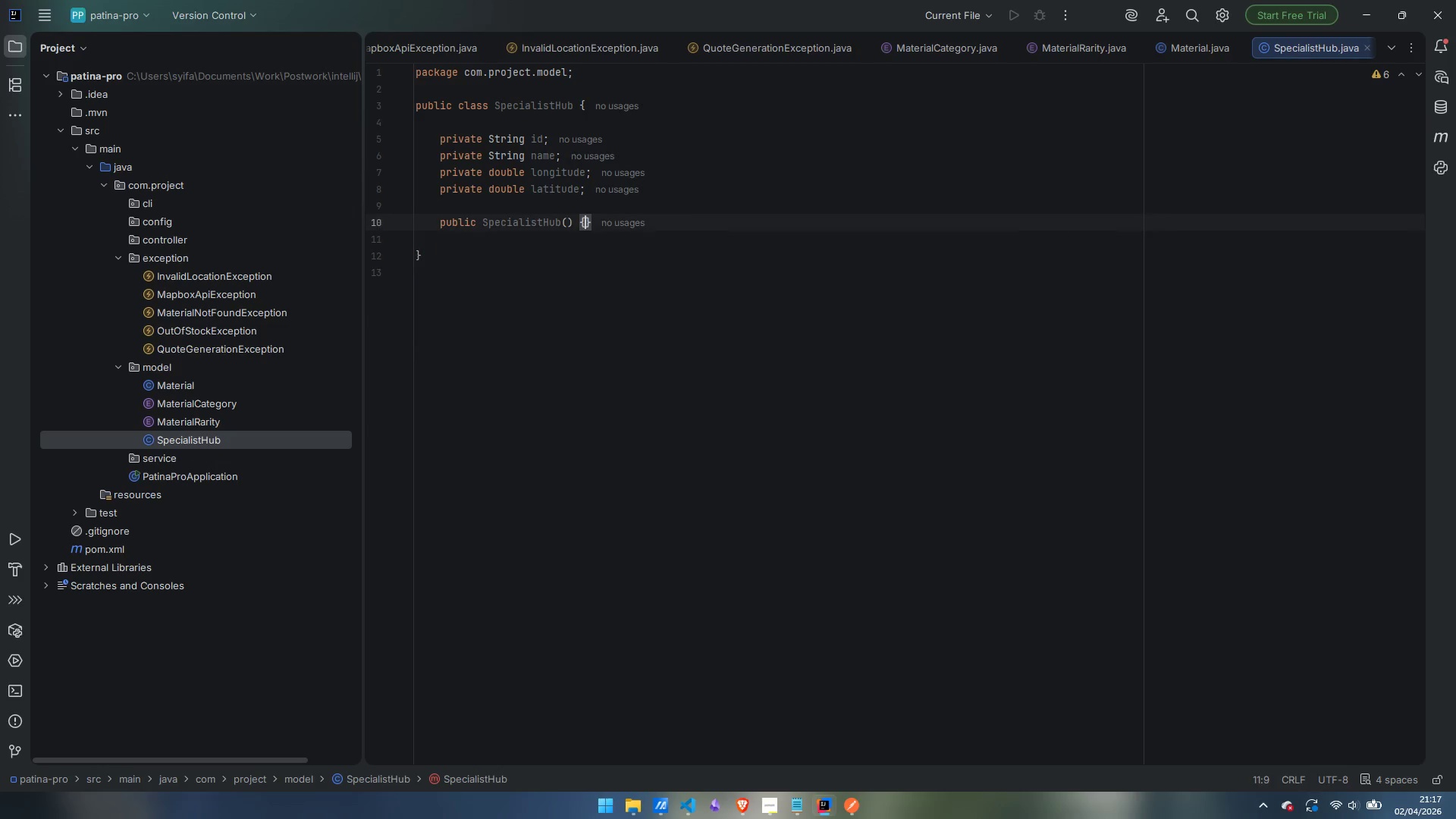 
key(Control+Z)
 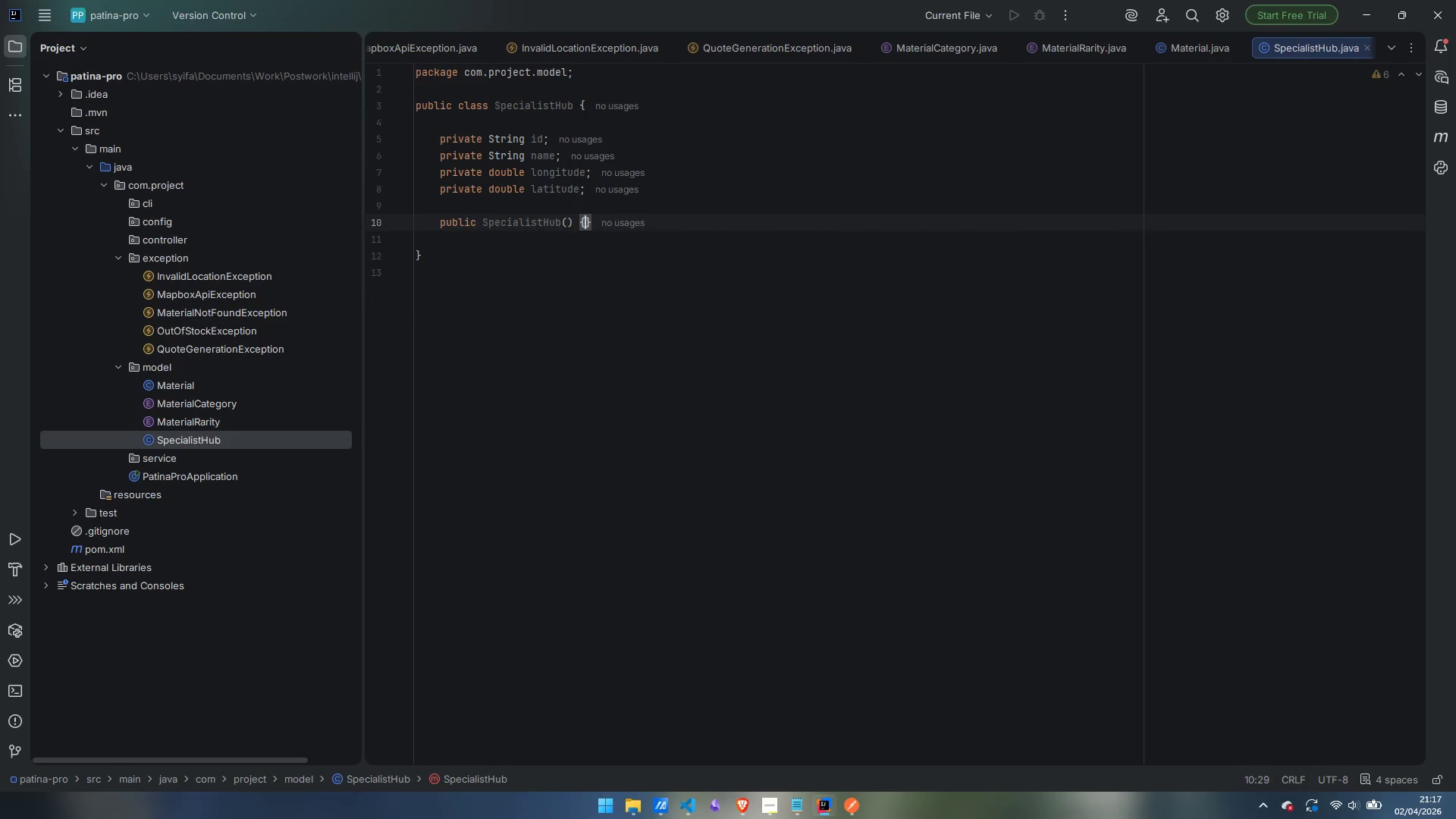 
key(ArrowRight)
 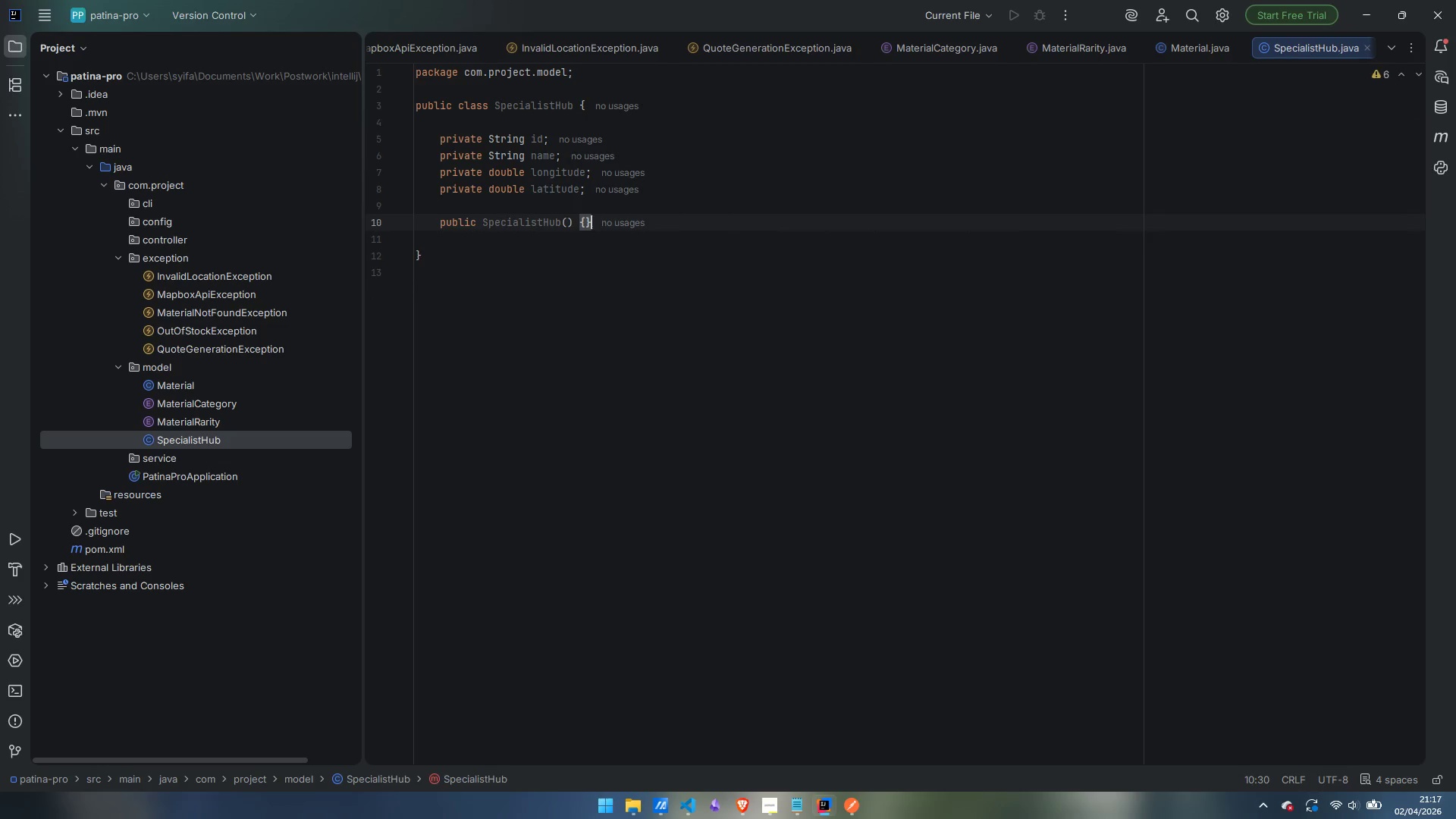 
key(Enter)
 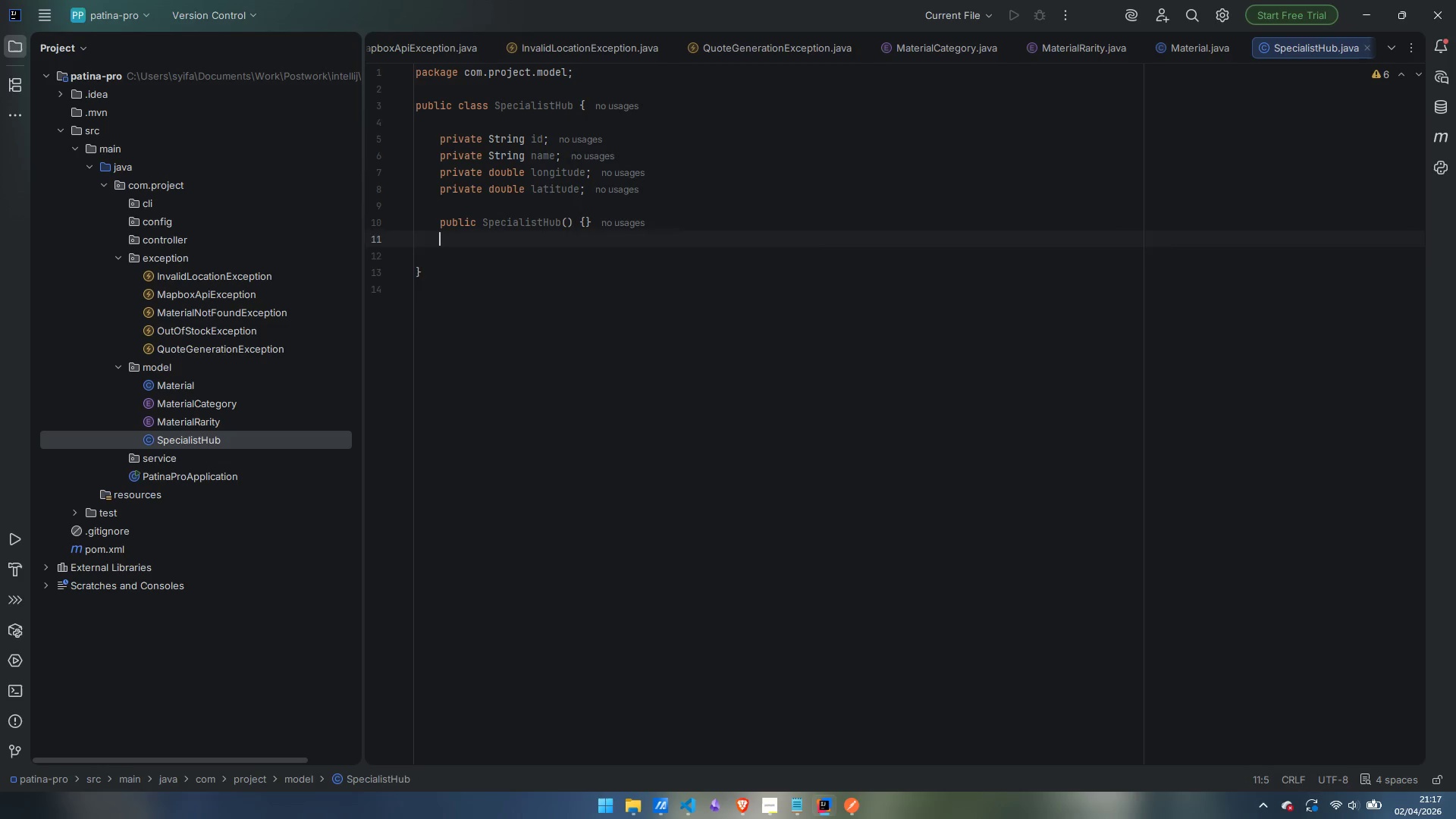 
key(Enter)
 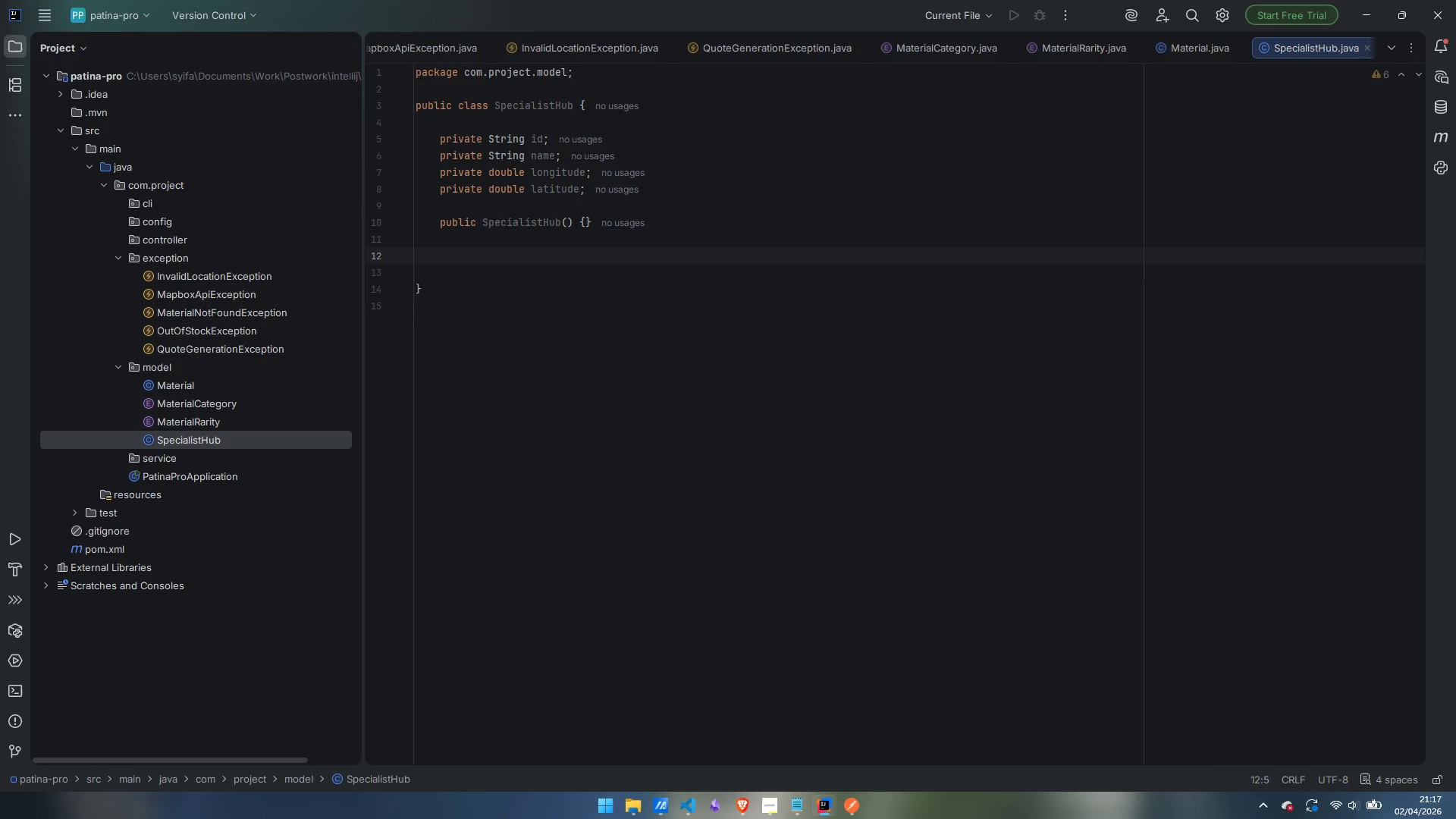 
type(publc)
key(Backspace)
type(ic specialistHUB(String id, String name, doublke)
key(Backspace)
key(Backspace)
type(e longu)
key(Backspace)
type(itude, double latitude)
 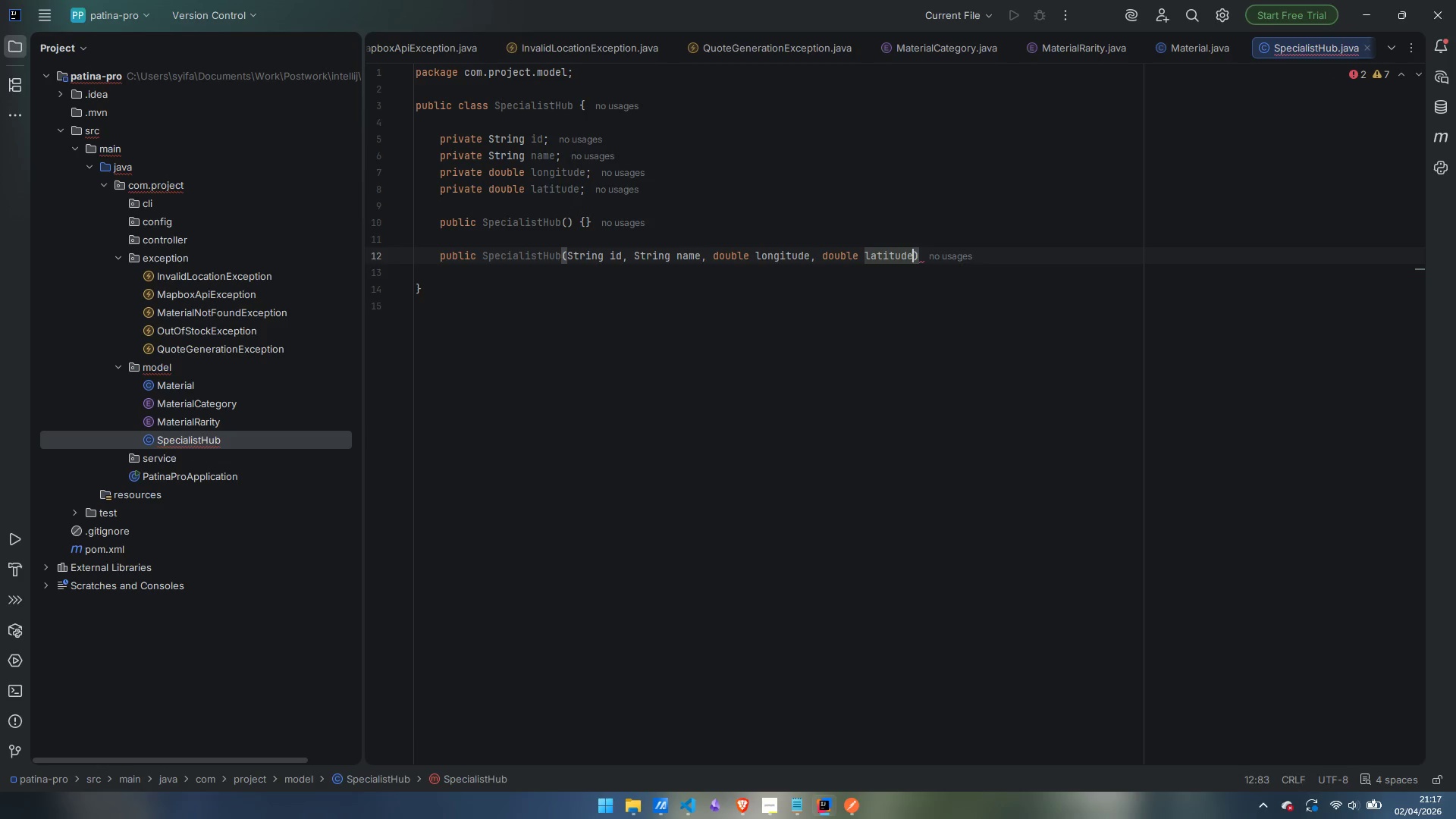 
key(ArrowRight)
 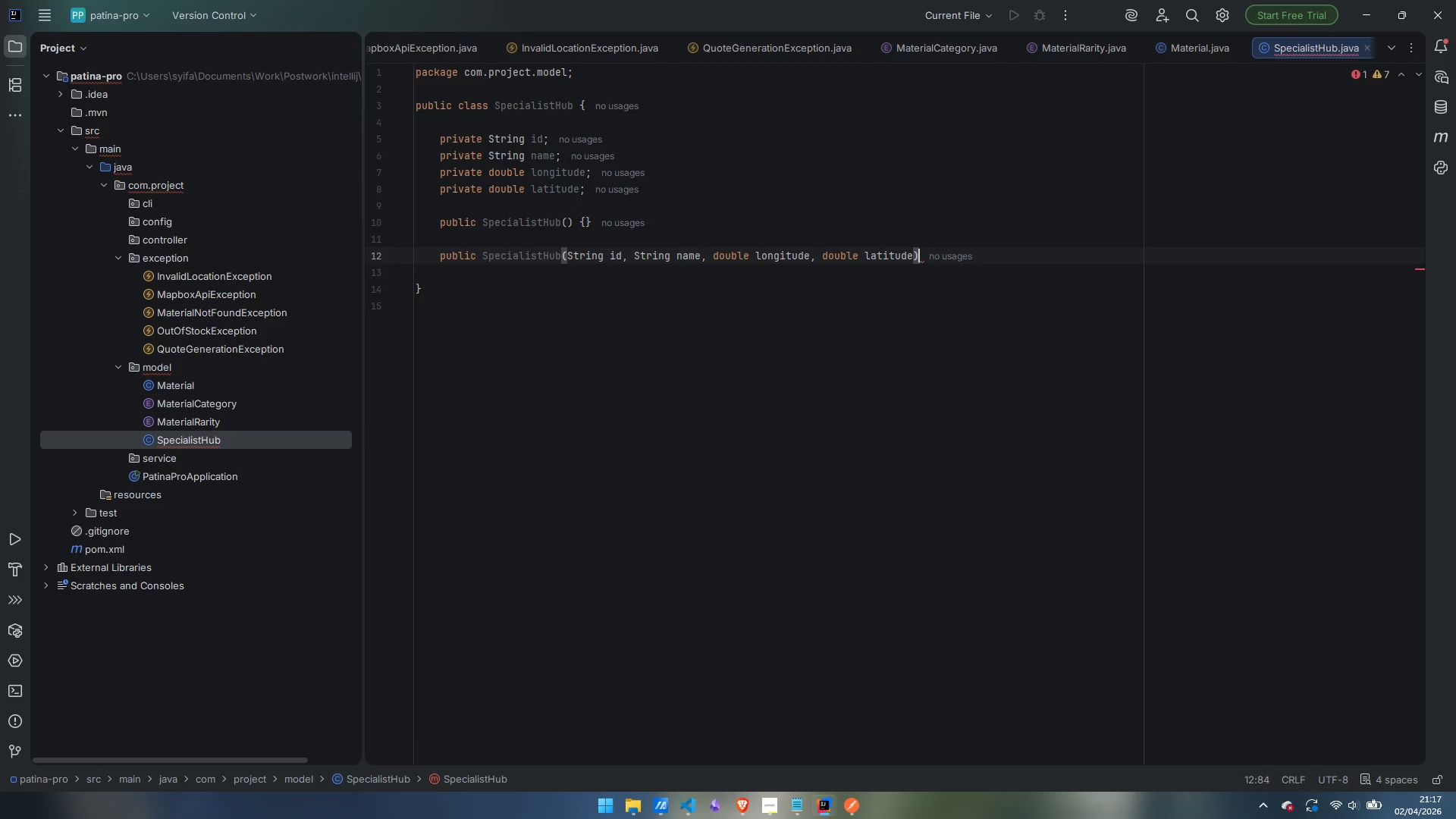 
key(Space)
 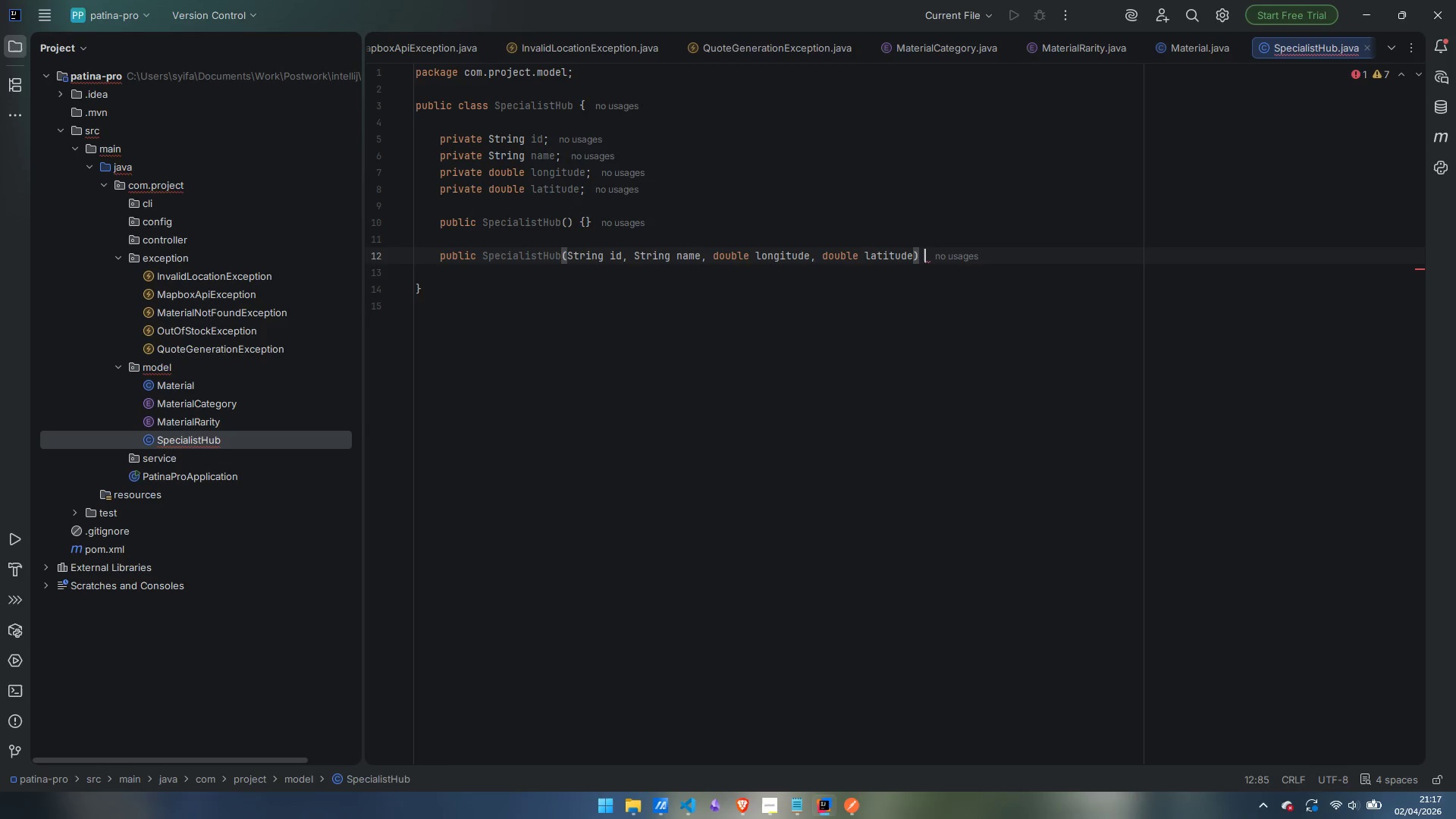 
key(Shift+ShiftLeft)
 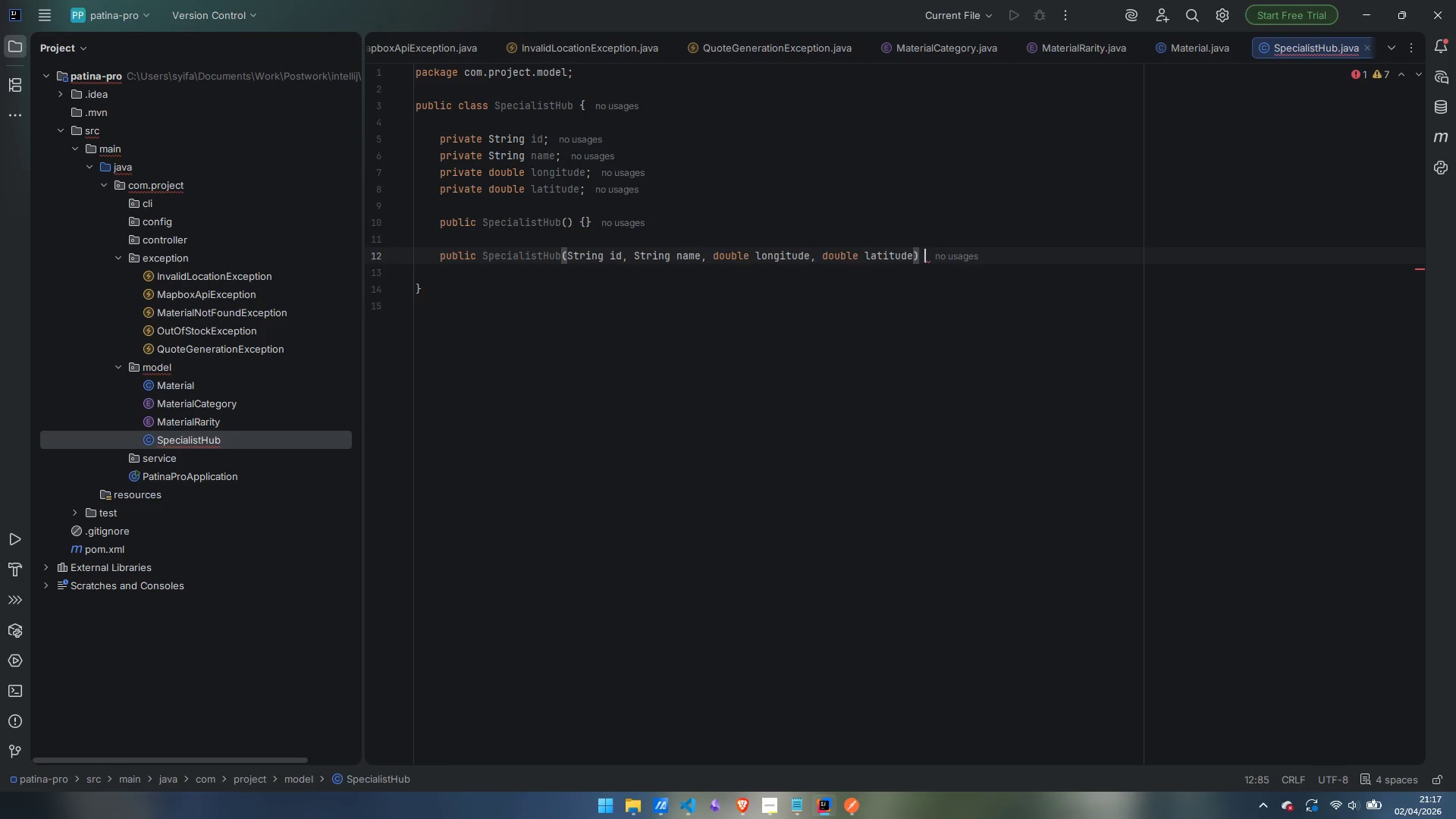 
key(Shift+BracketLeft)
 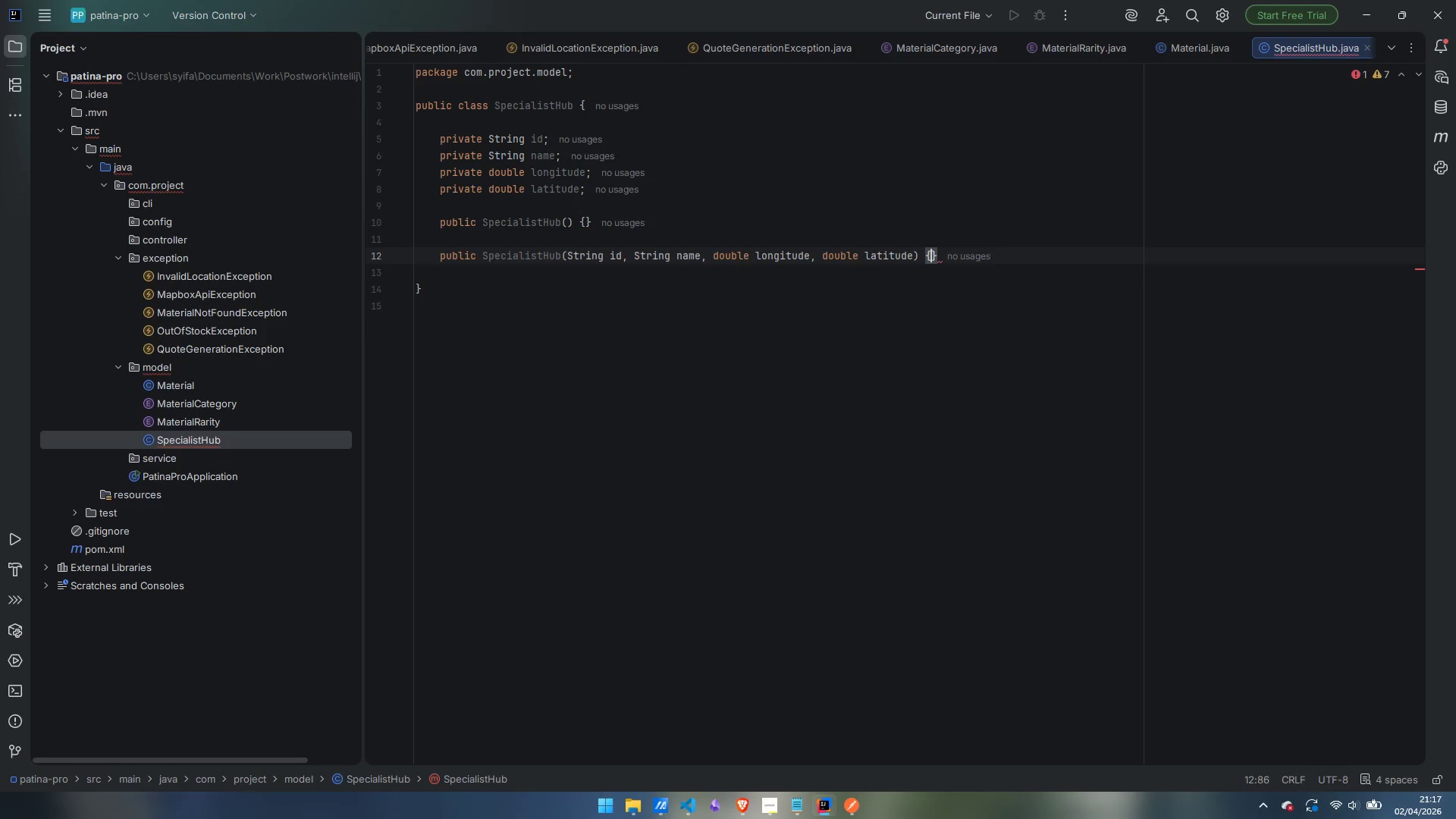 
key(Enter)
 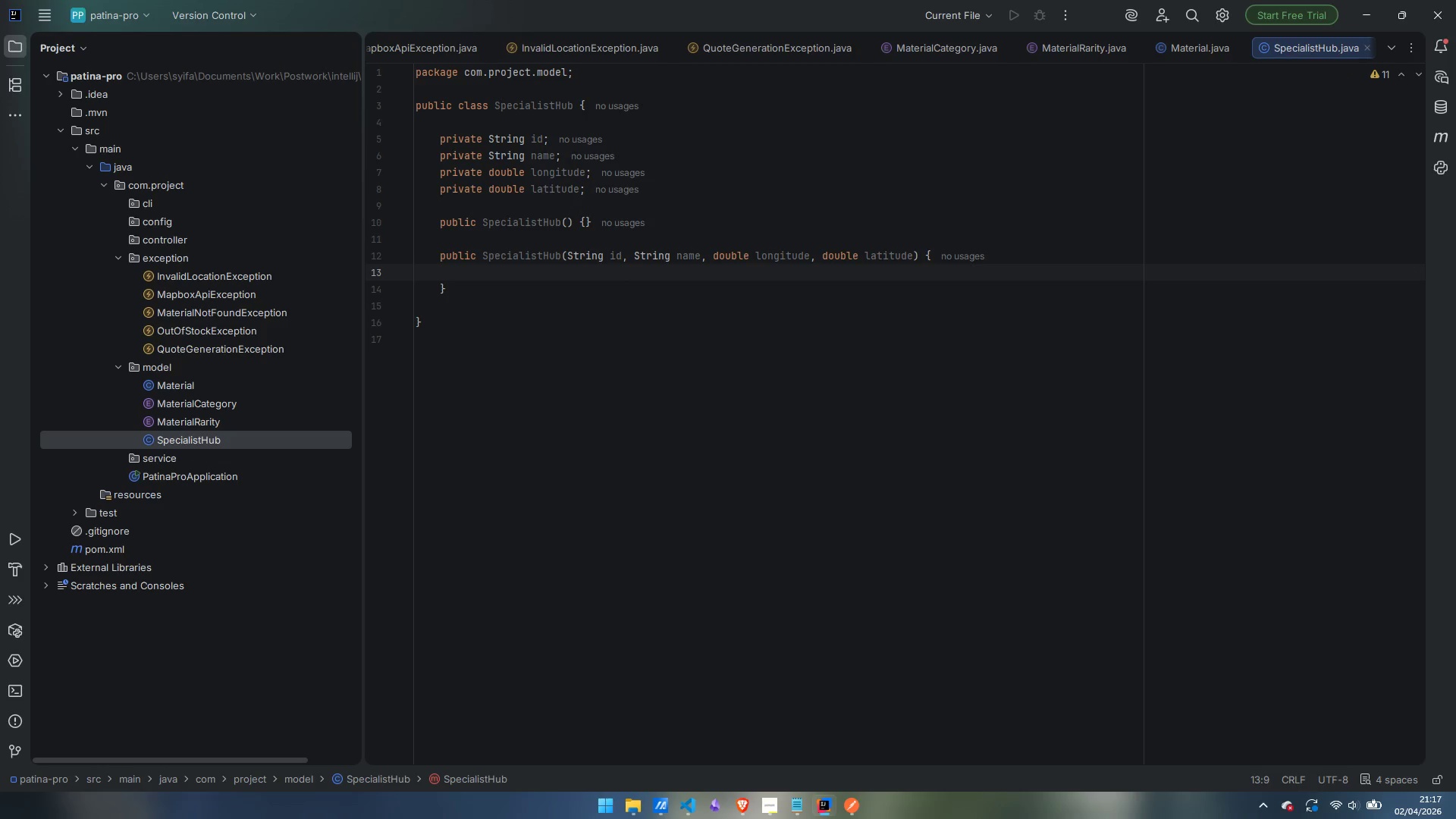 
type(this.id = iud)
key(Backspace)
key(Backspace)
type(d;)
 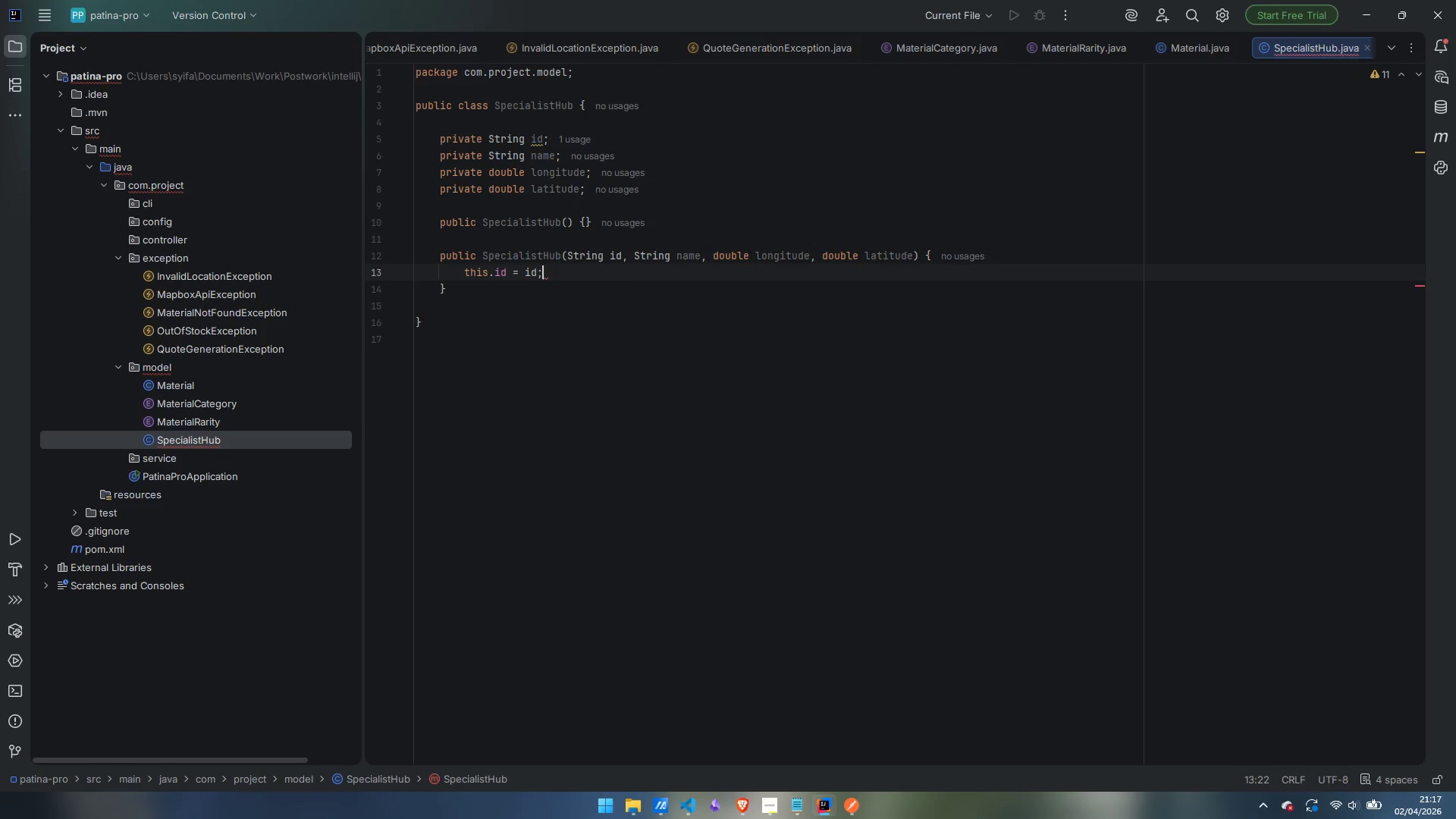 
key(Enter)
 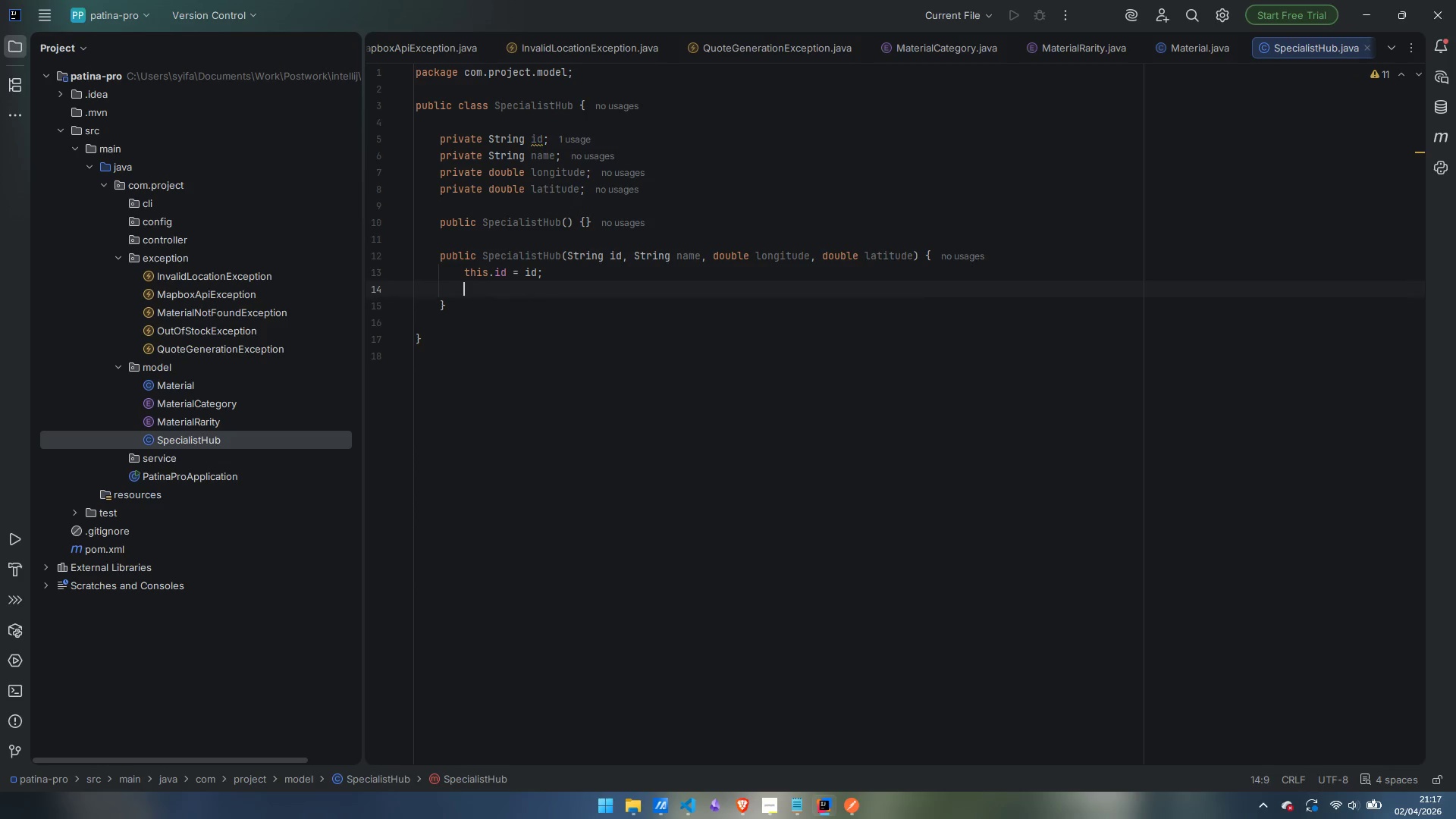 
type(this.name = nae)
key(Backspace)
type(me )
key(Backspace)
type(;)
 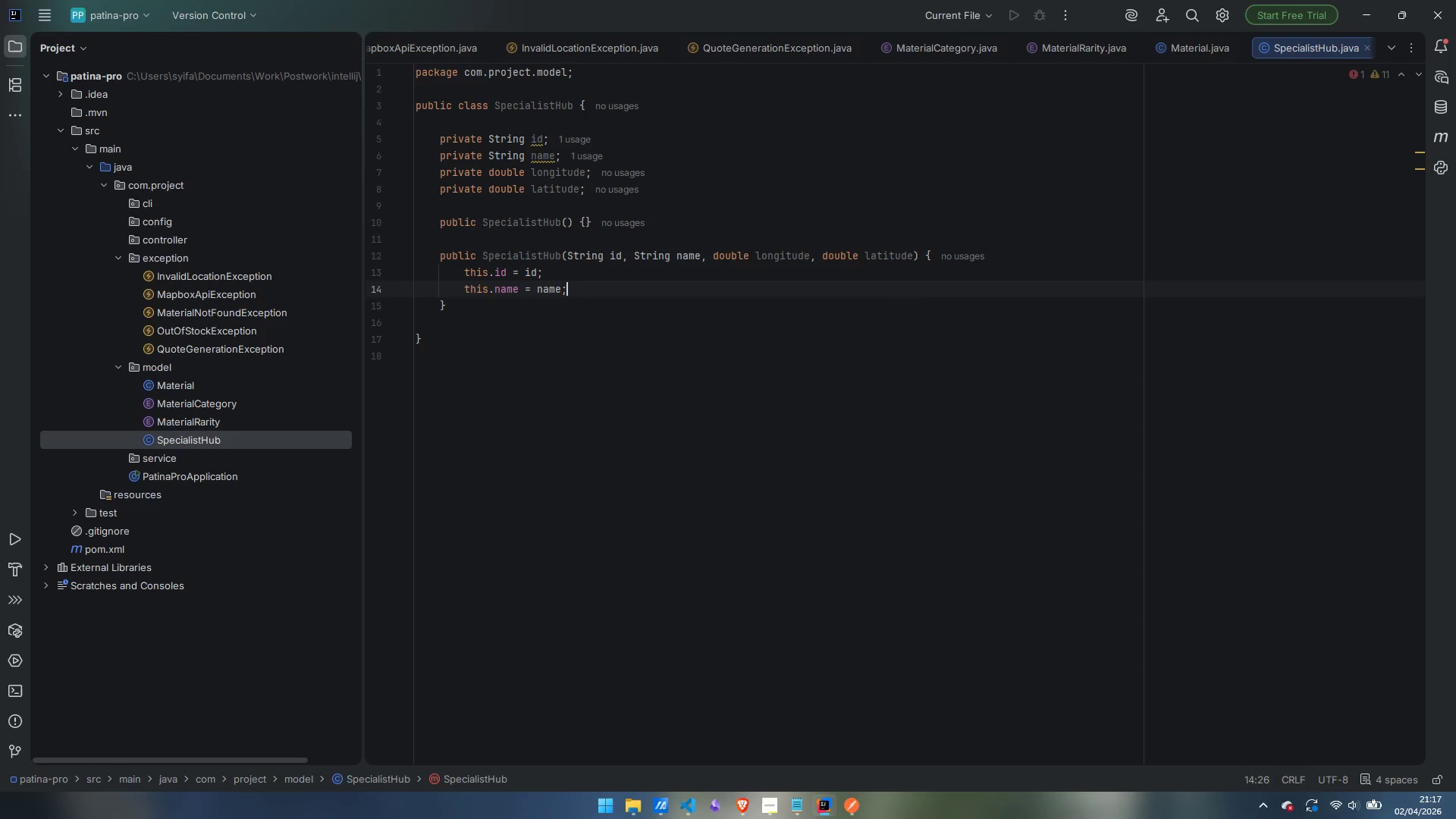 
key(Enter)
 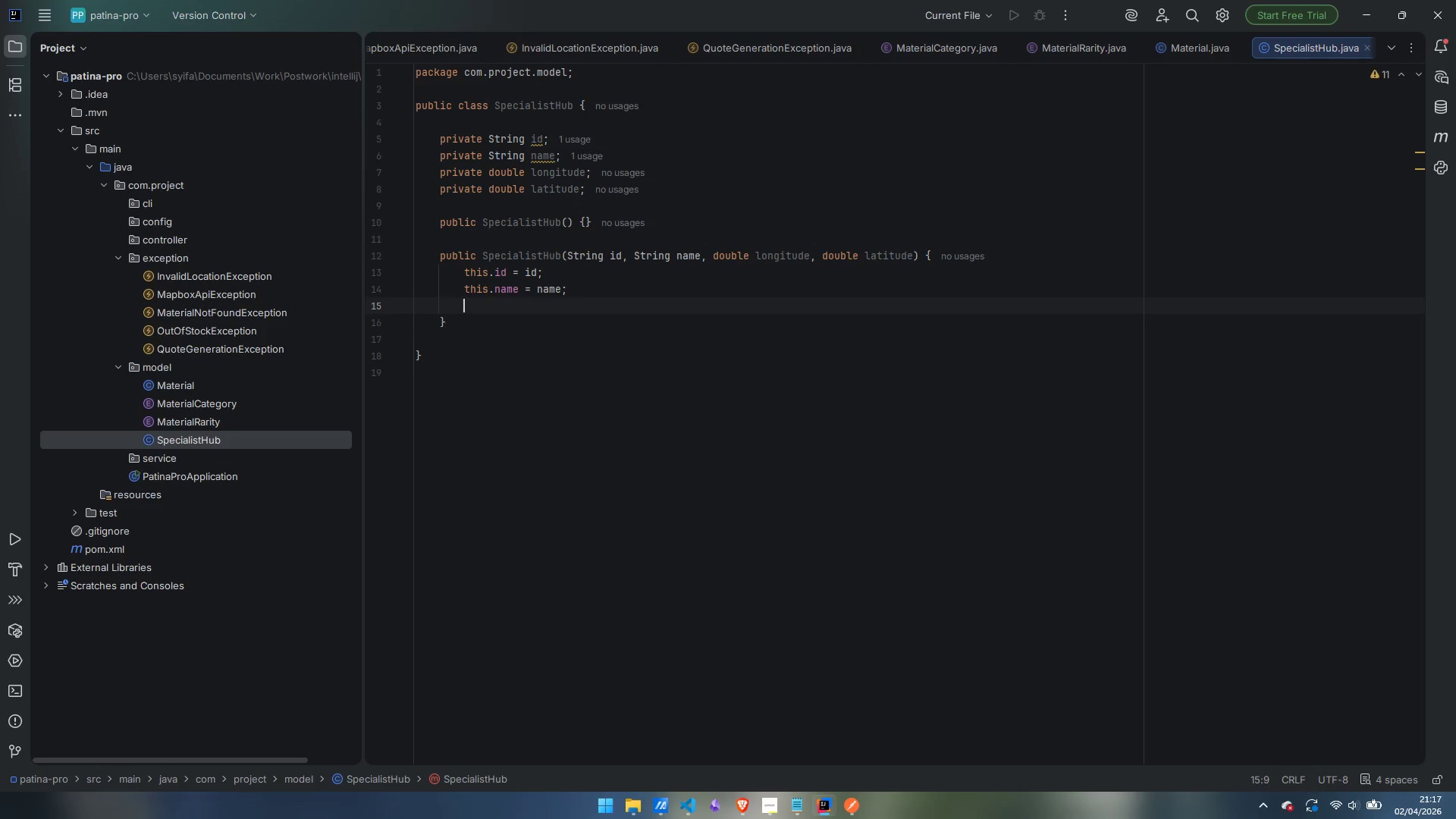 
type(this.longu)
key(Backspace)
type(itude = longitude;)
 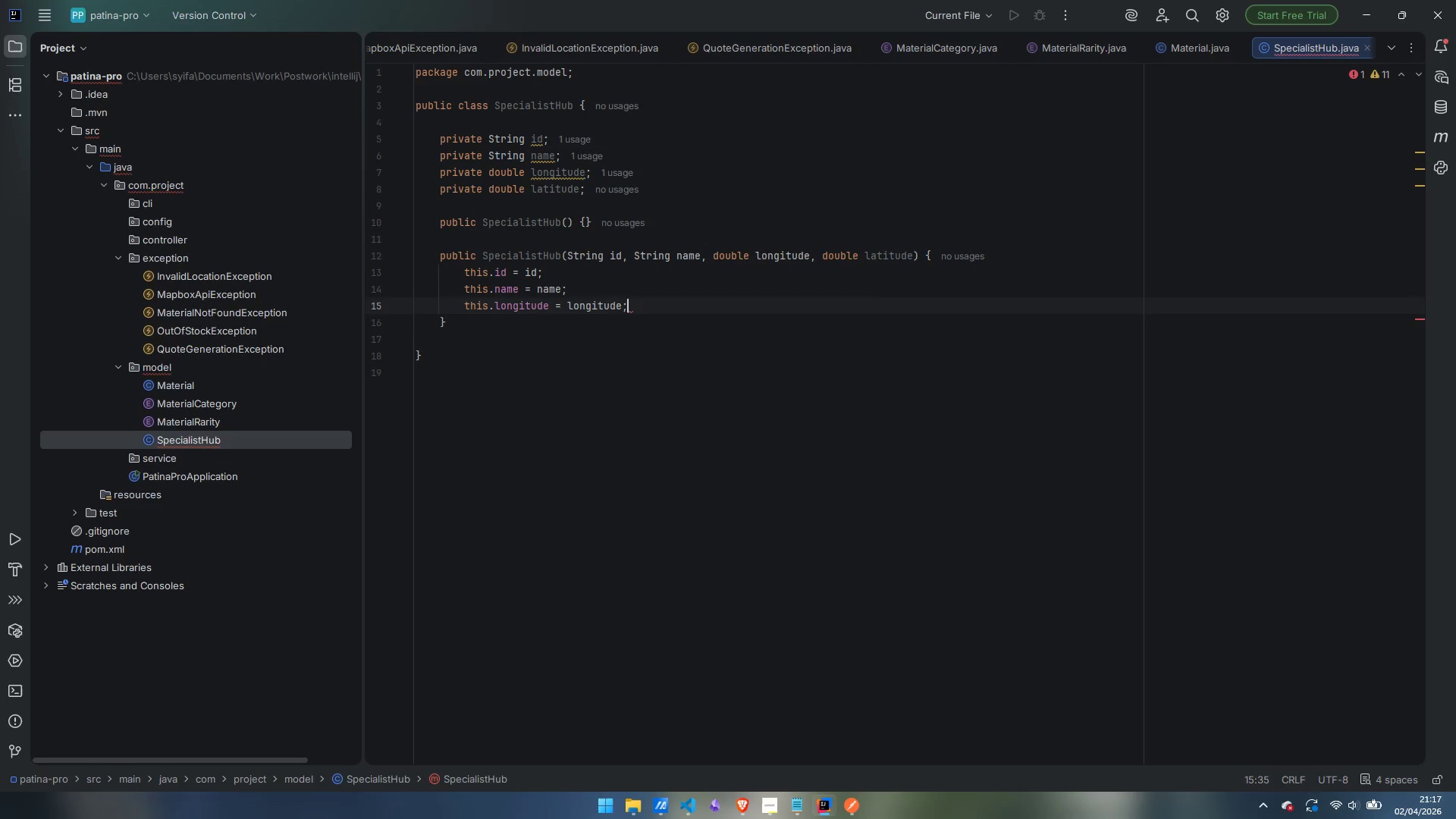 
key(Enter)
 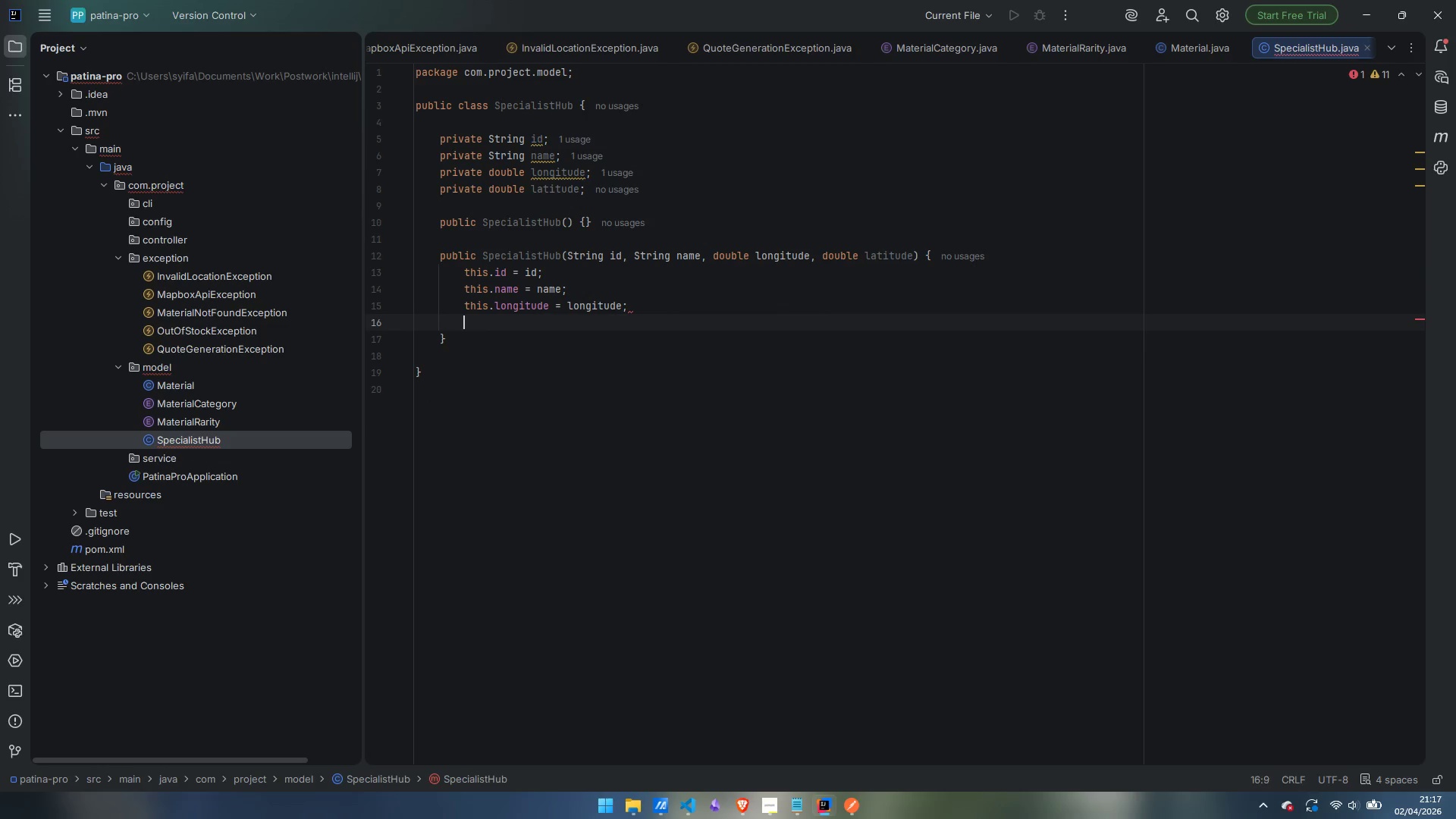 
type(this.latitude = latitude;)
 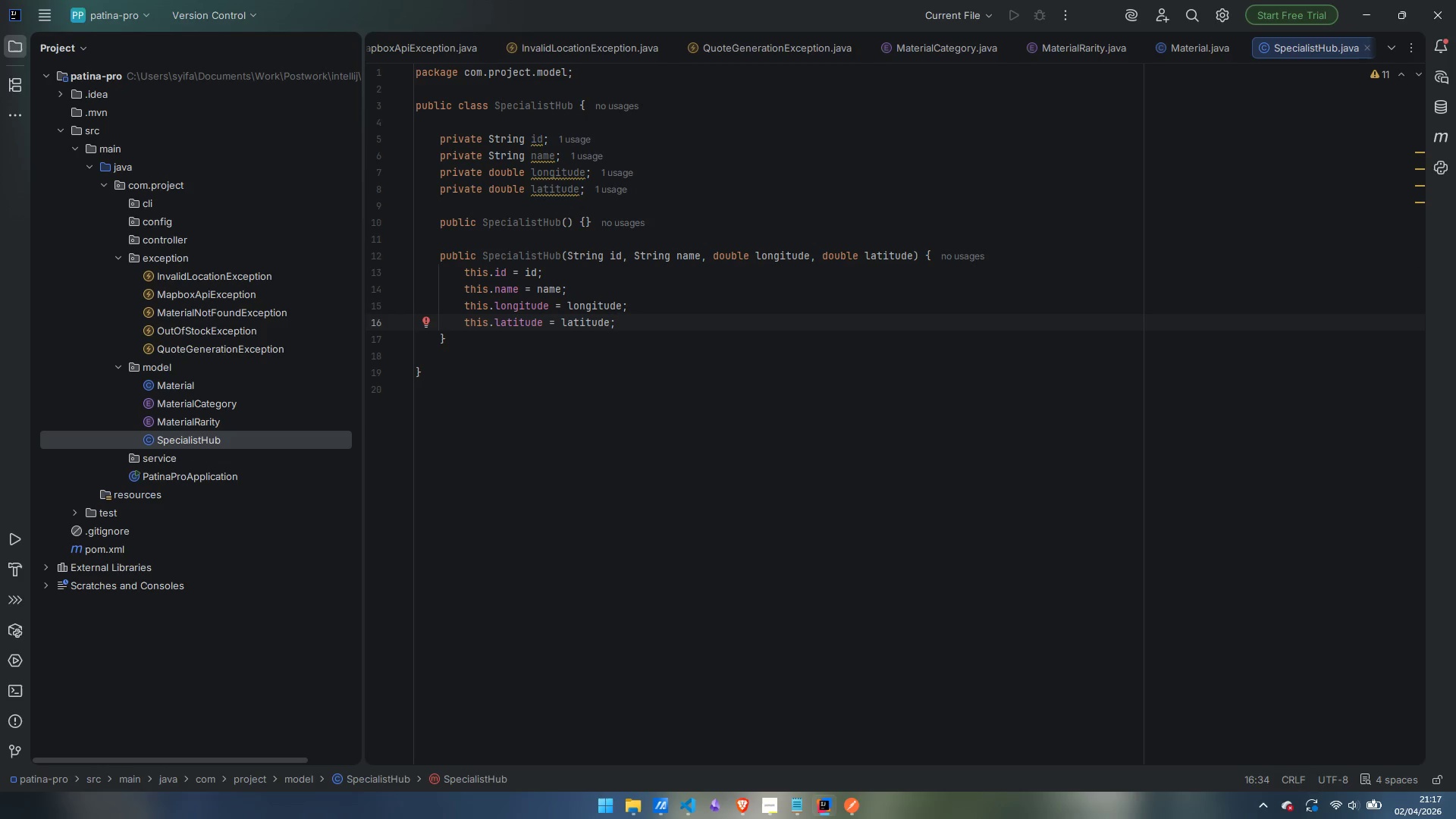 
key(ArrowDown)
 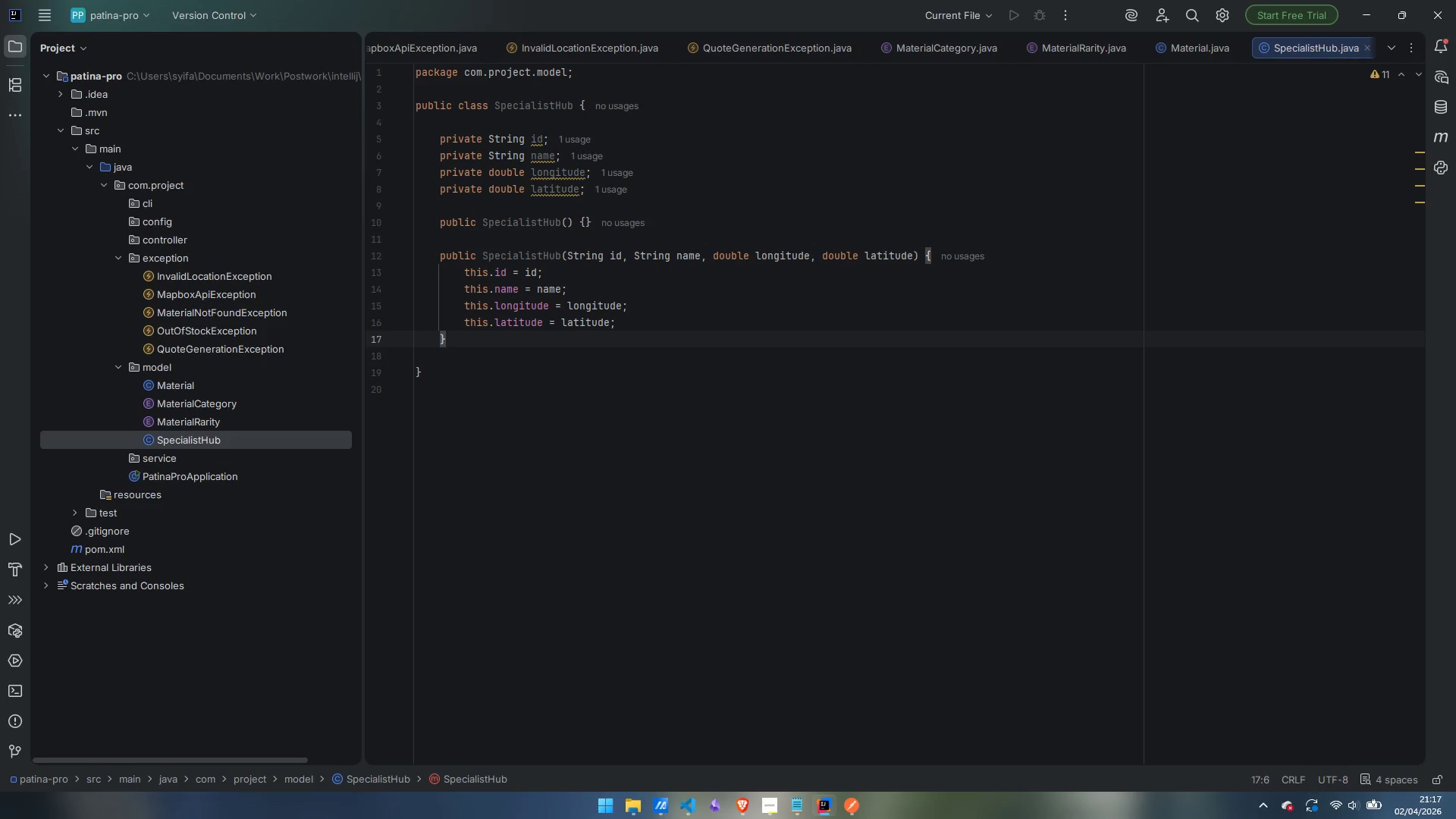 
key(Enter)
 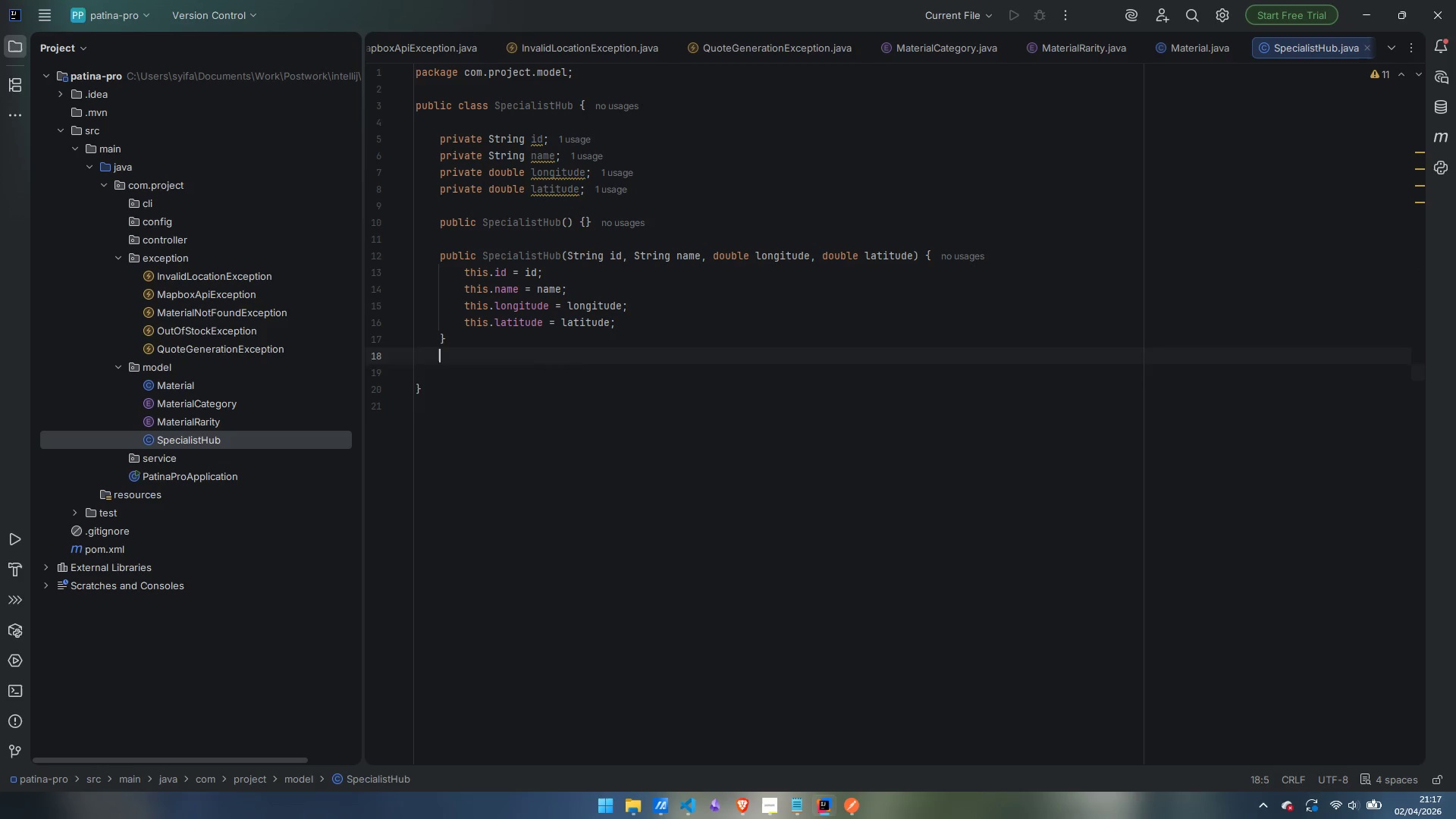 
key(Enter)
 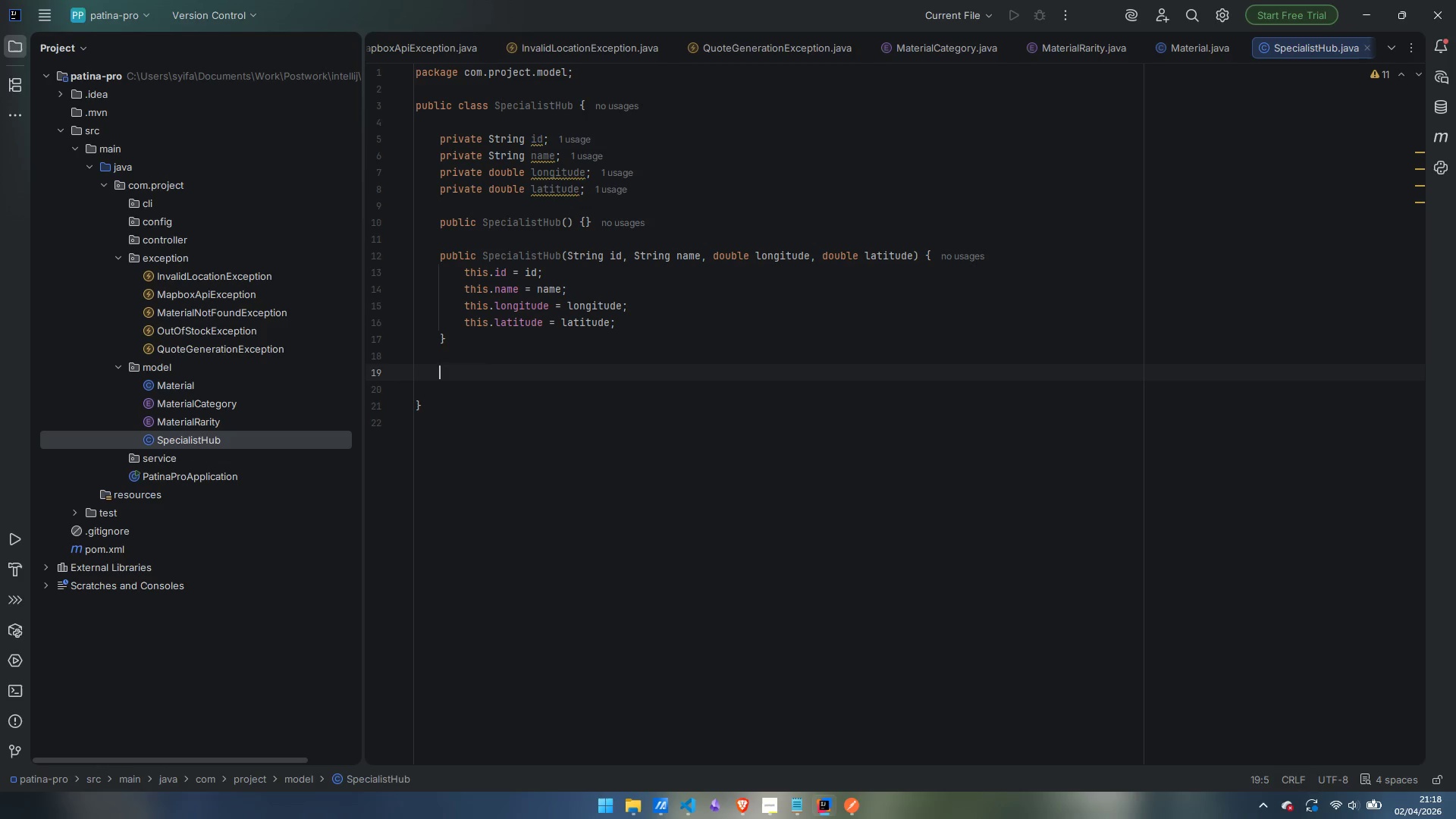 
wait(13.31)
 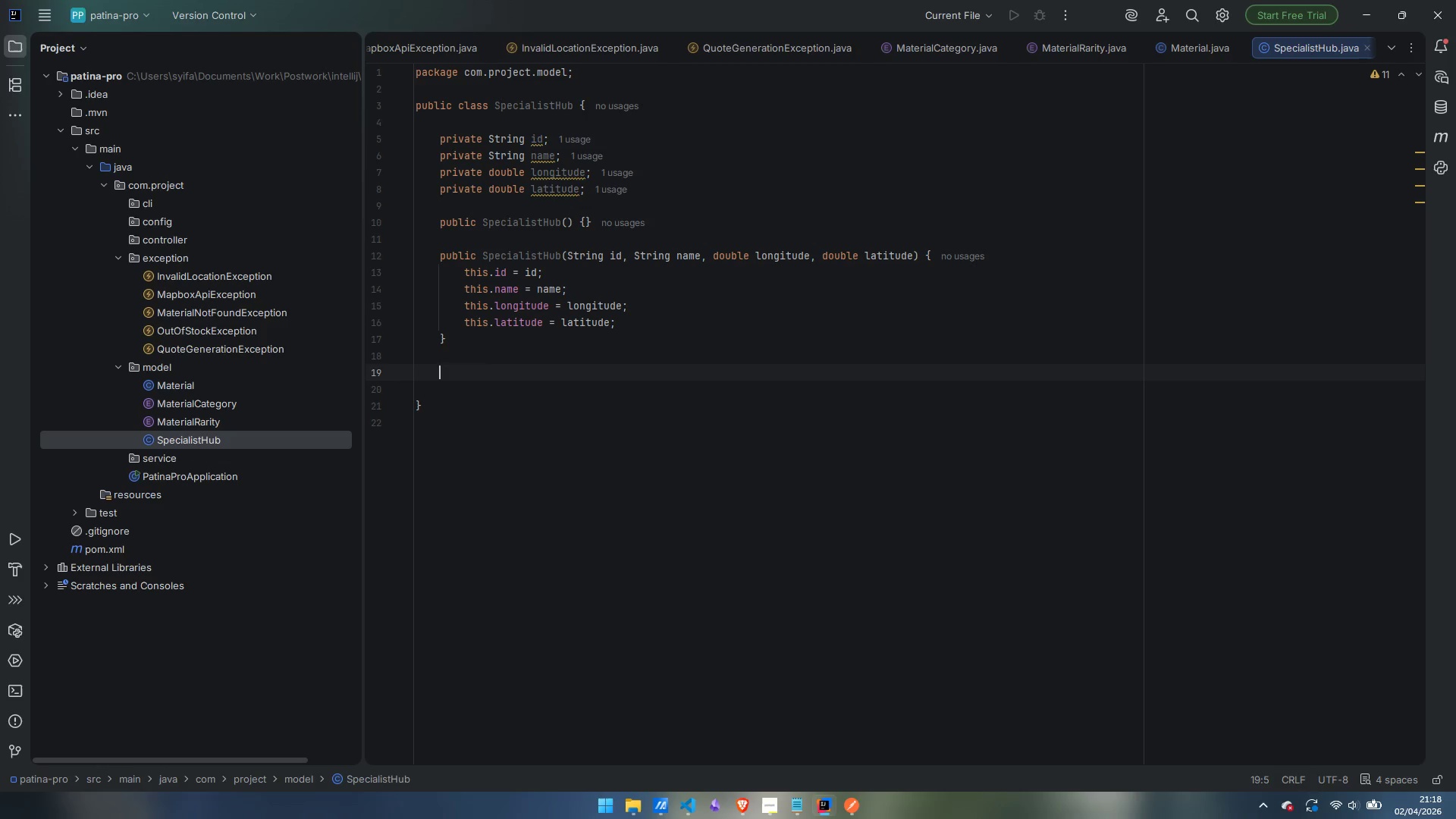 
type(public String toCoordinate() {)
 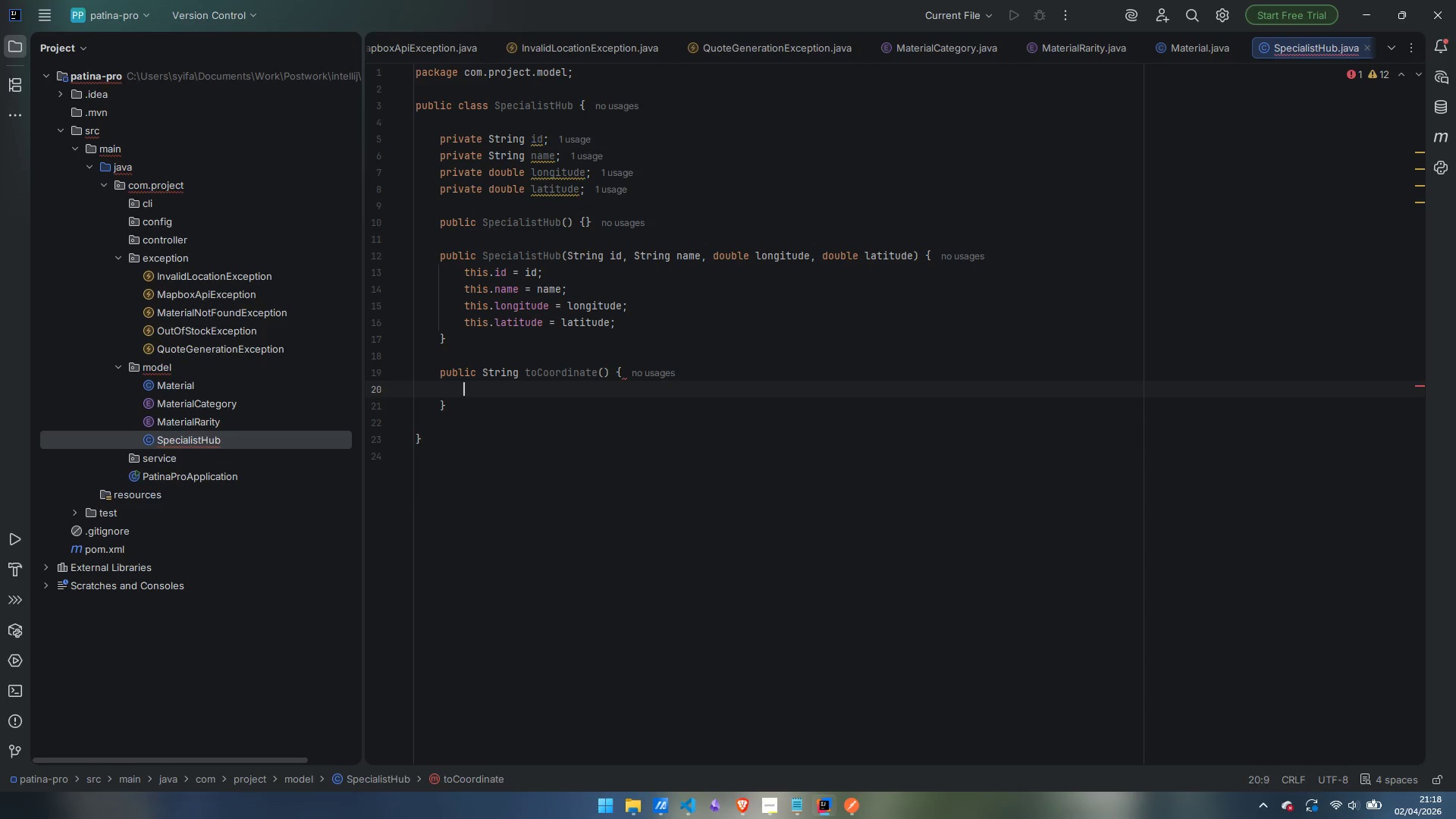 
 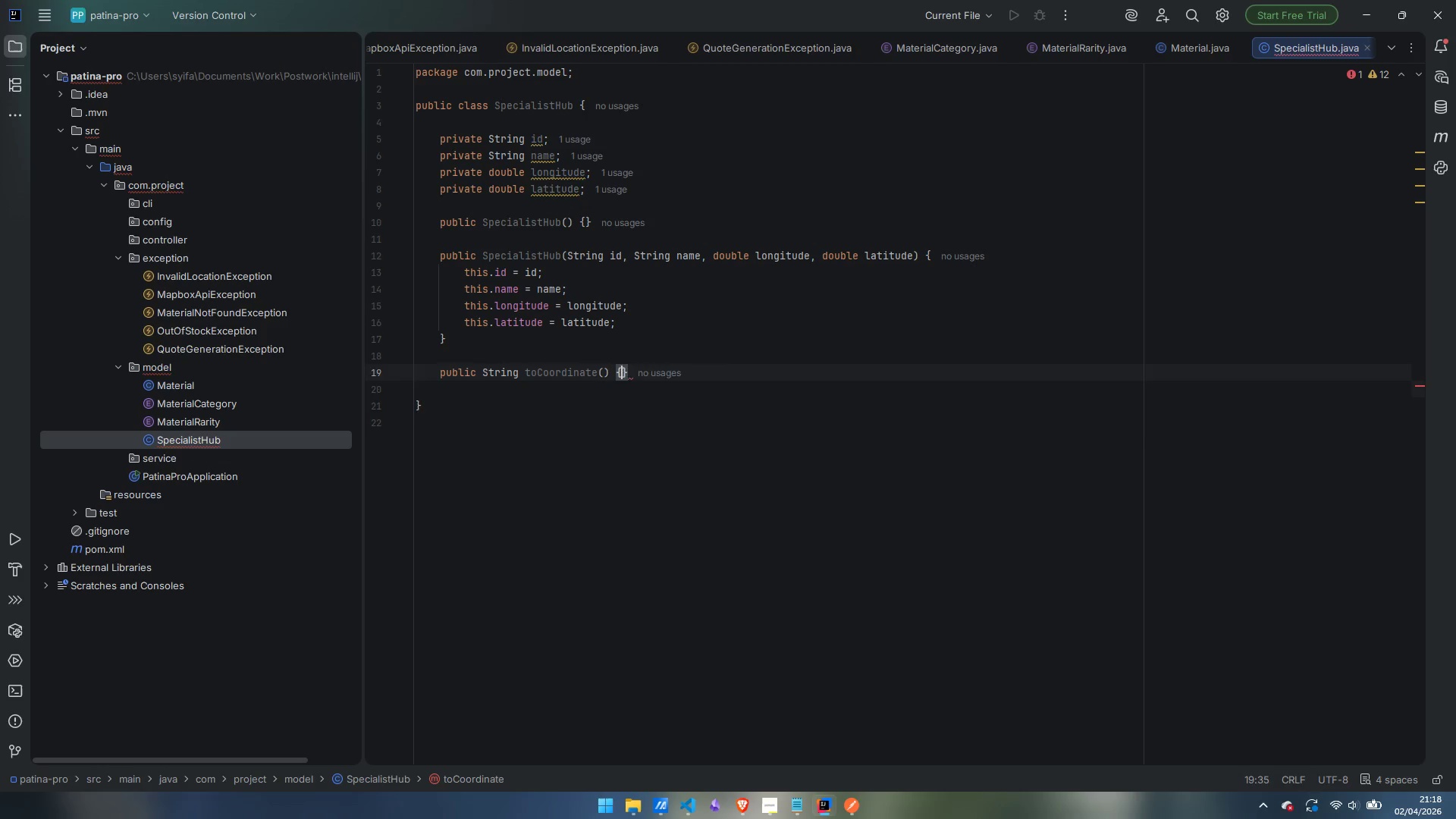 
key(Enter)
 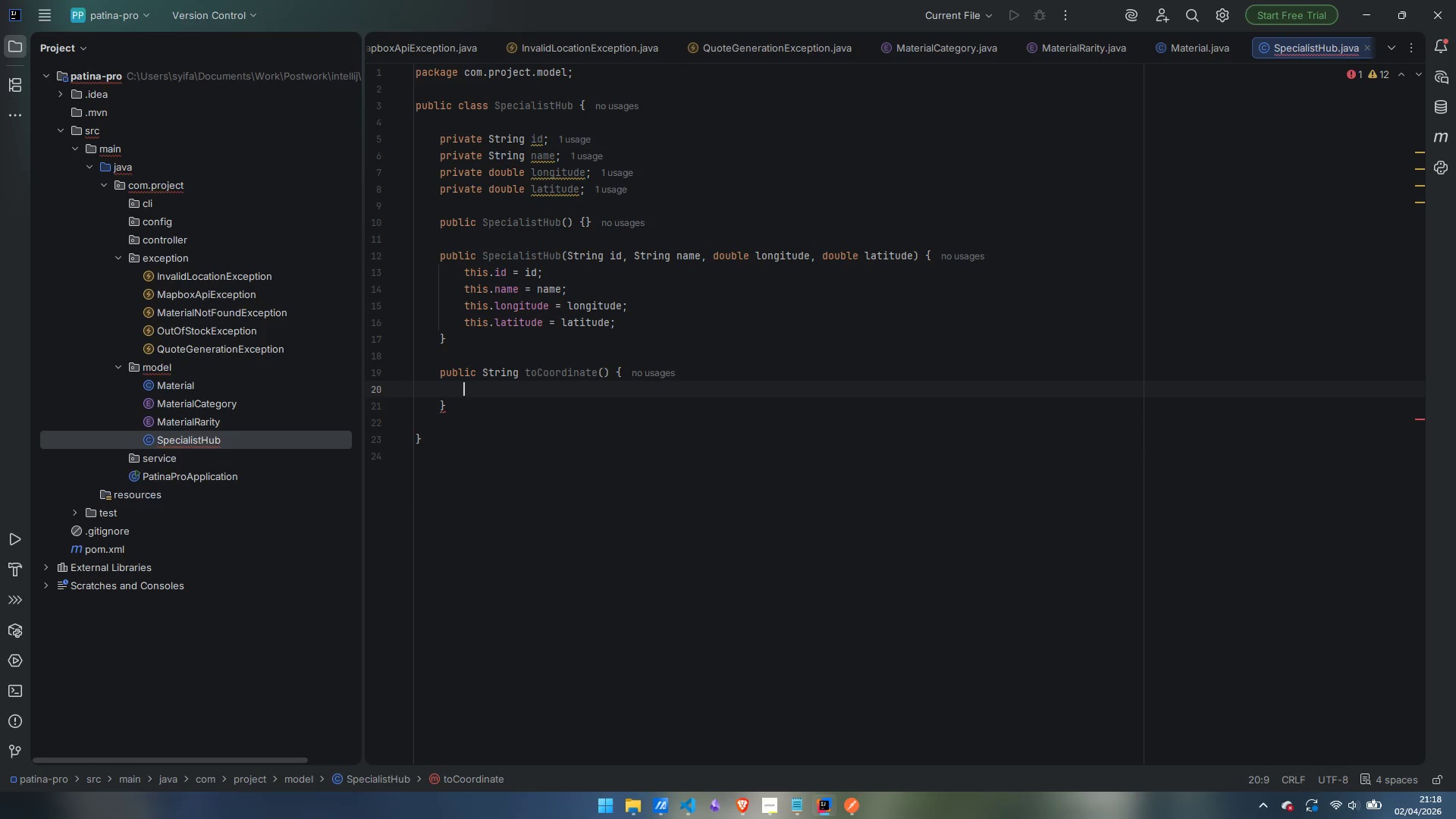 
type(return longitude + ",)
 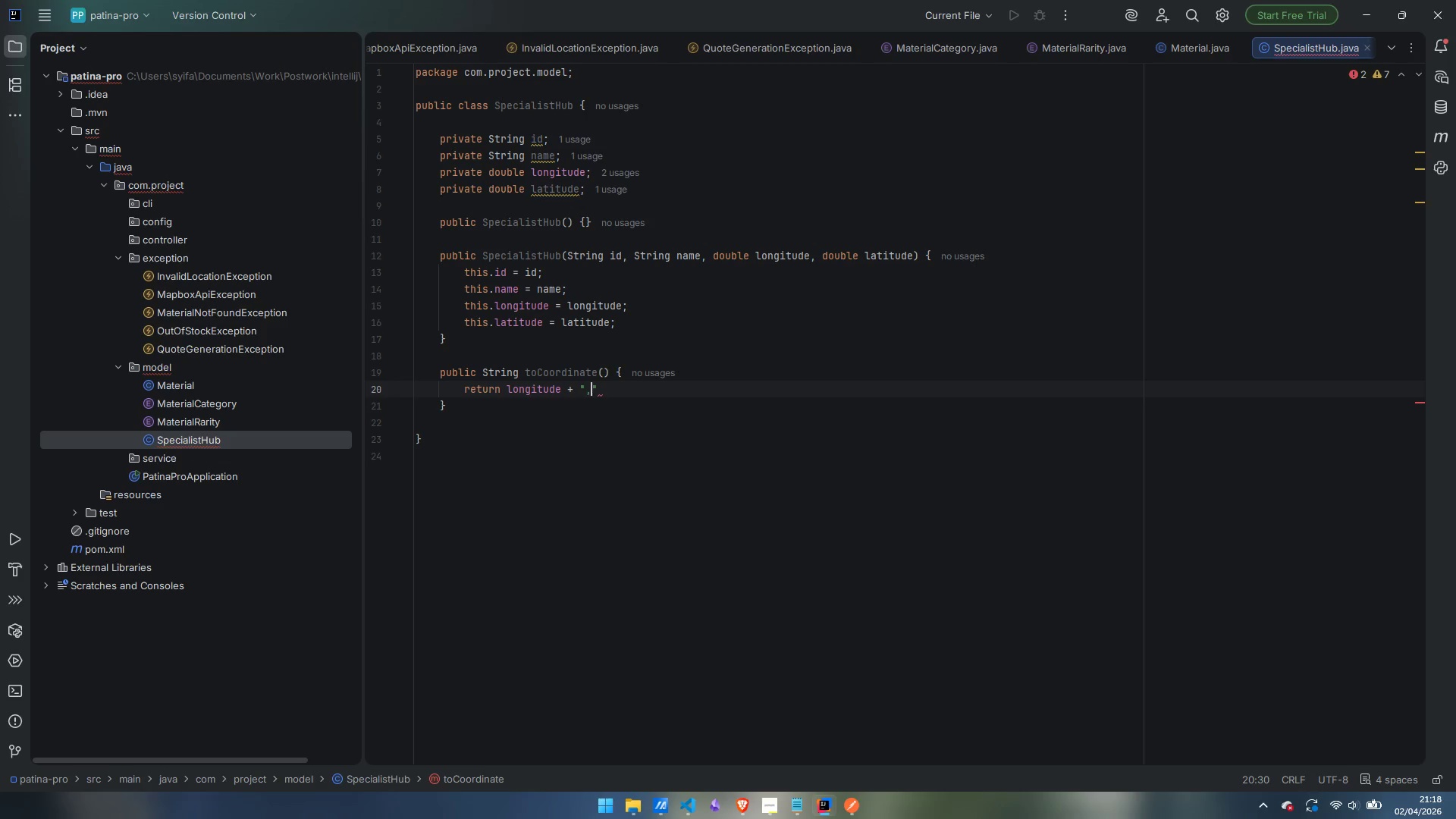 
key(ArrowRight)
 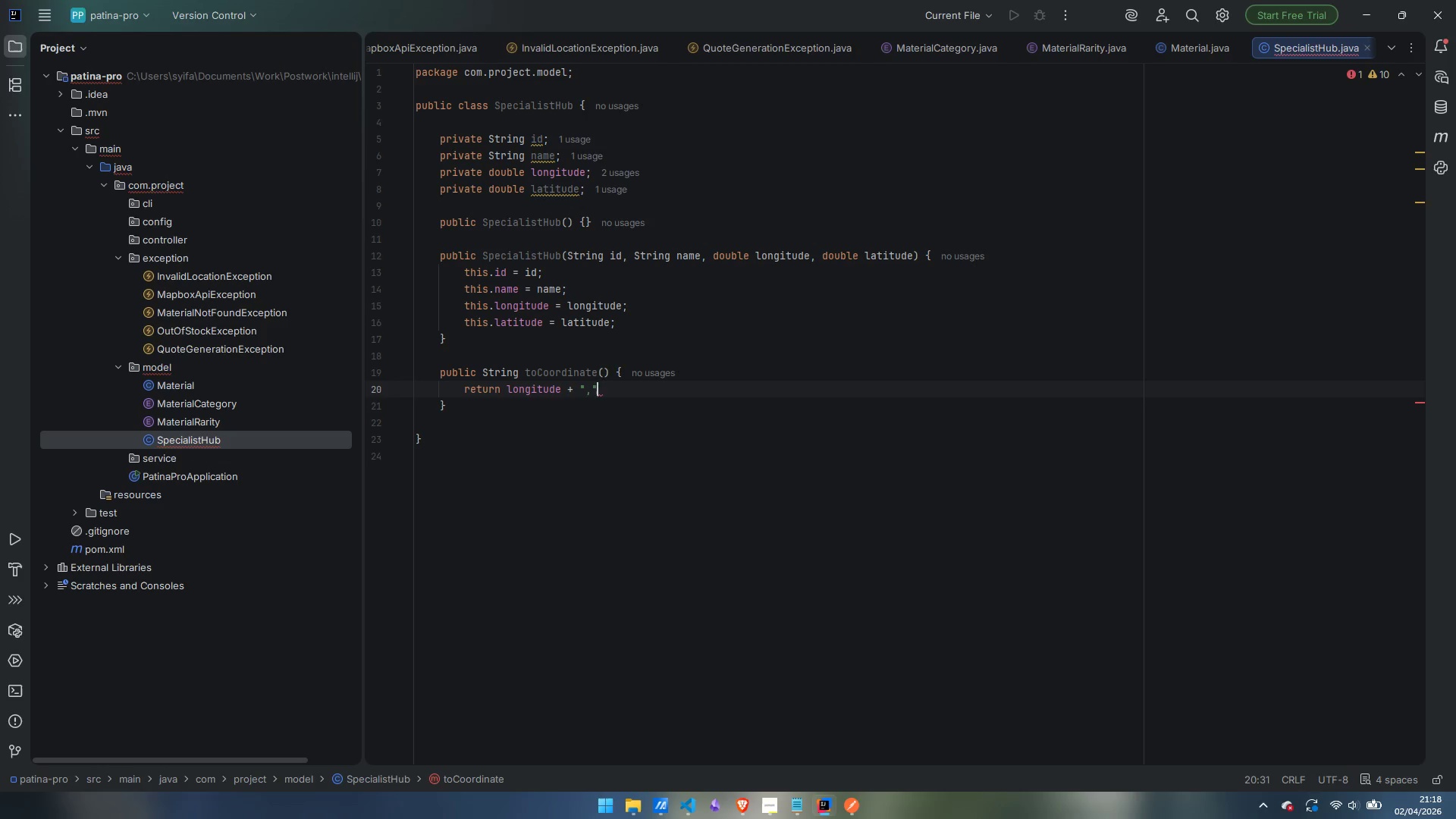 
type( + latitude;)
 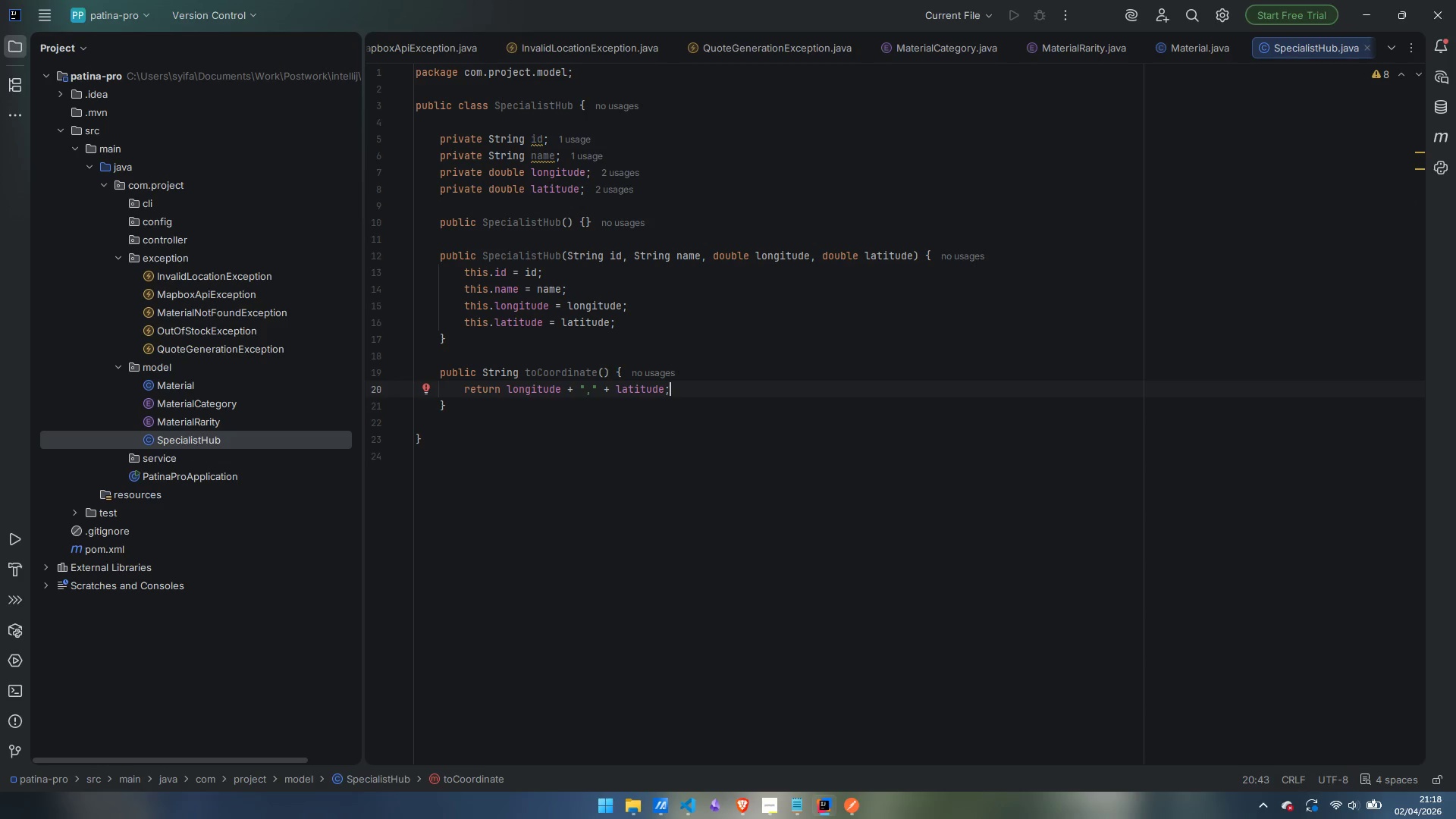 
key(Enter)
 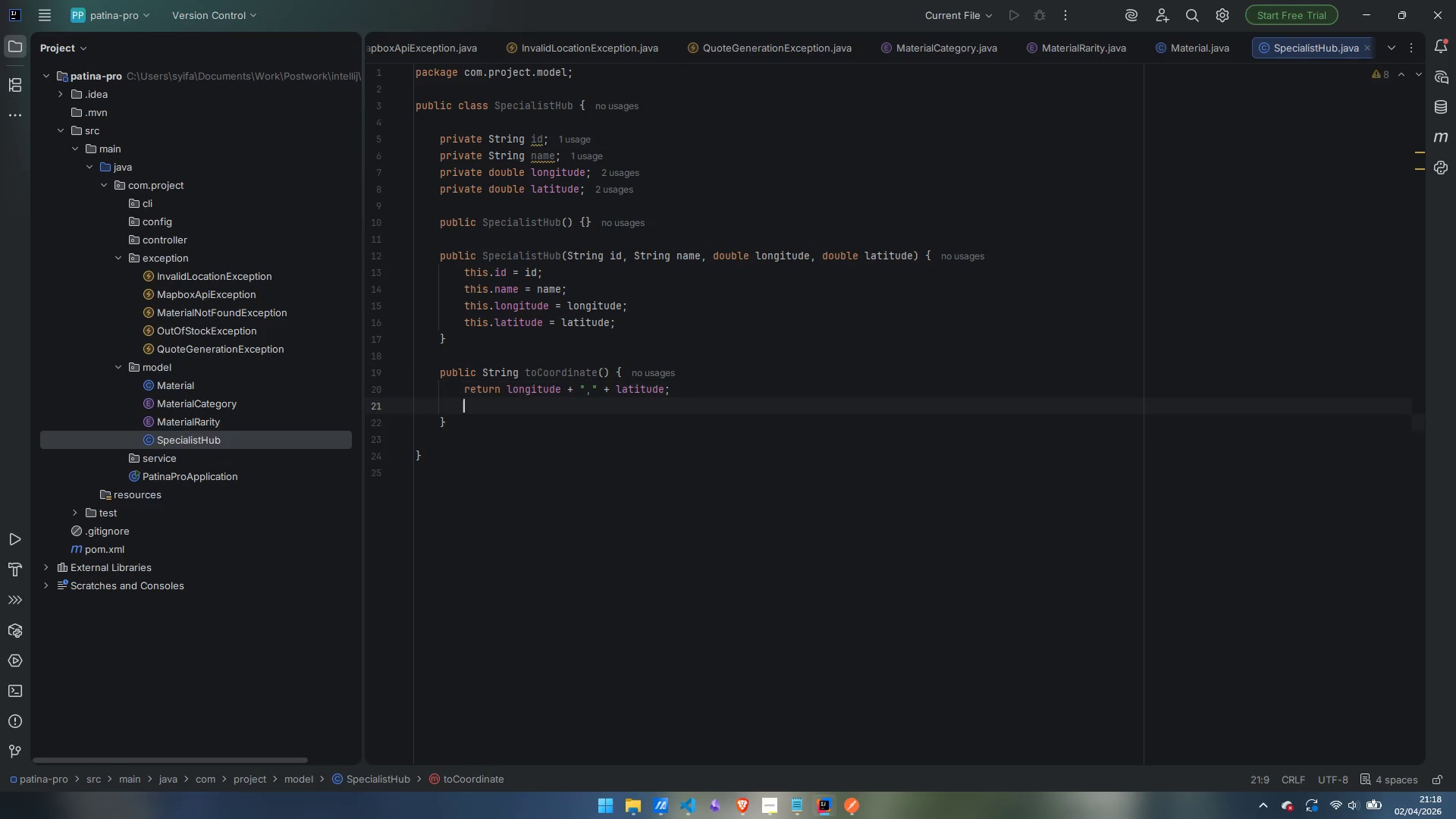 
key(Enter)
 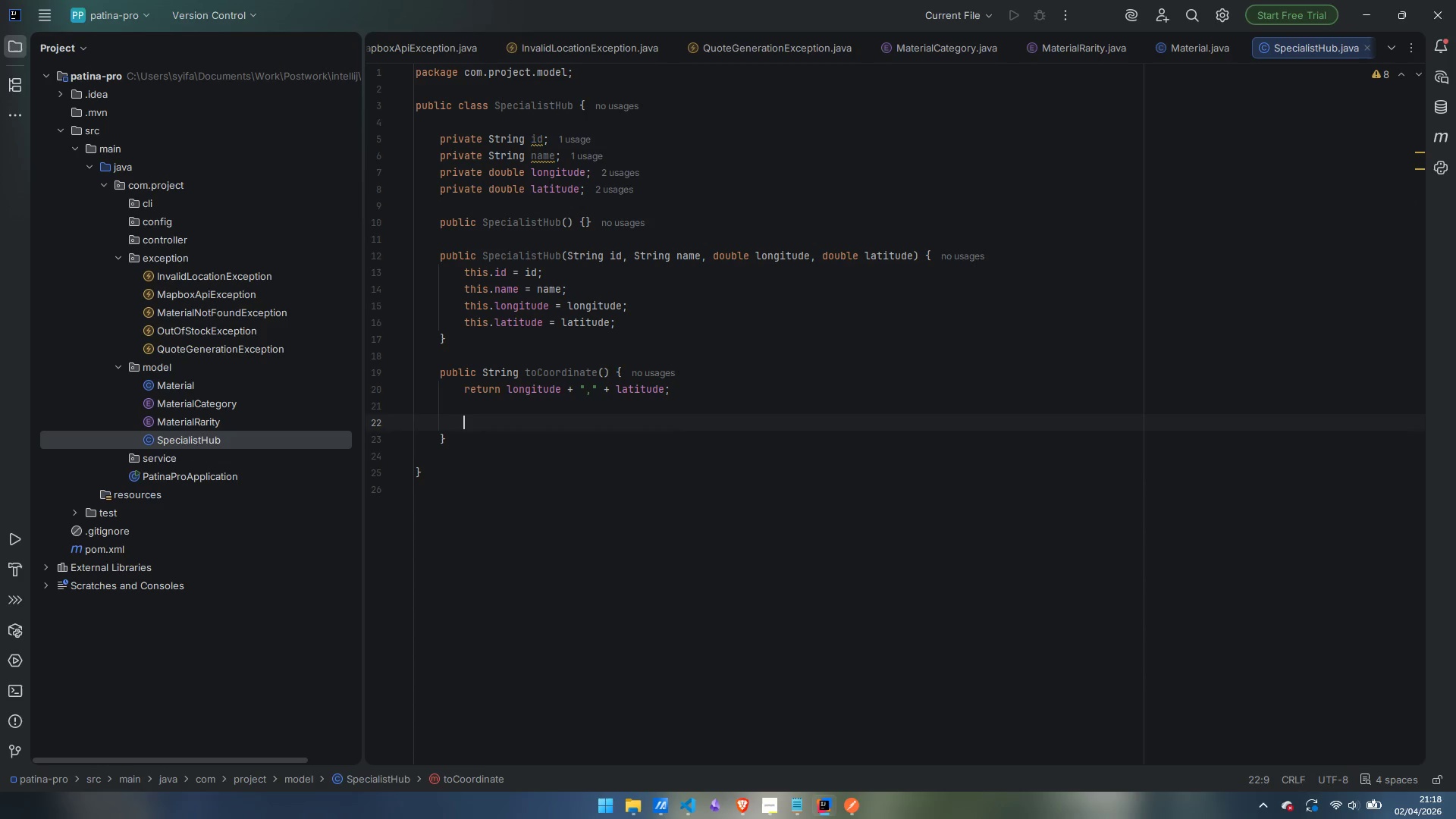 
type(public )
 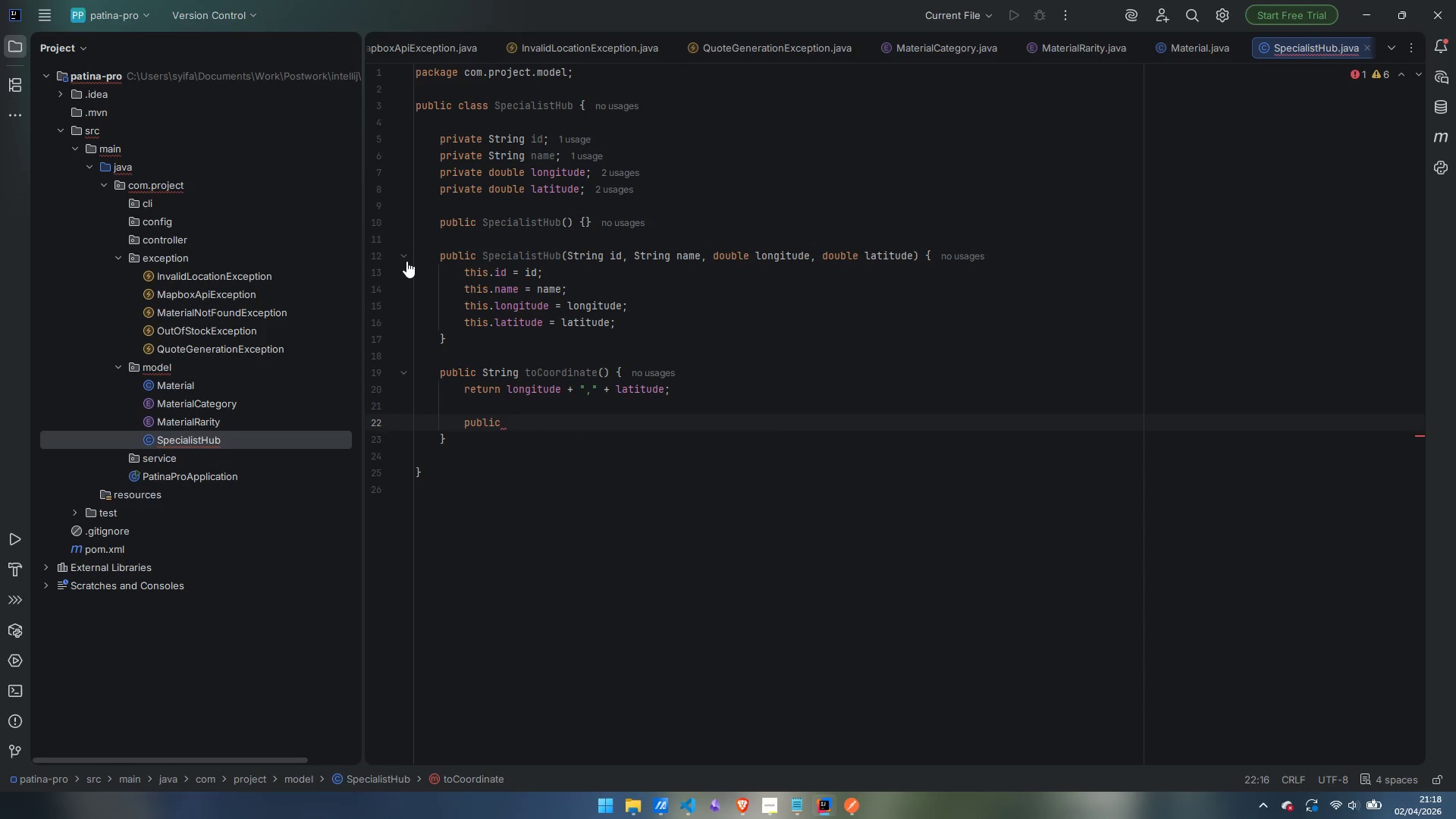 
left_click([400, 256])
 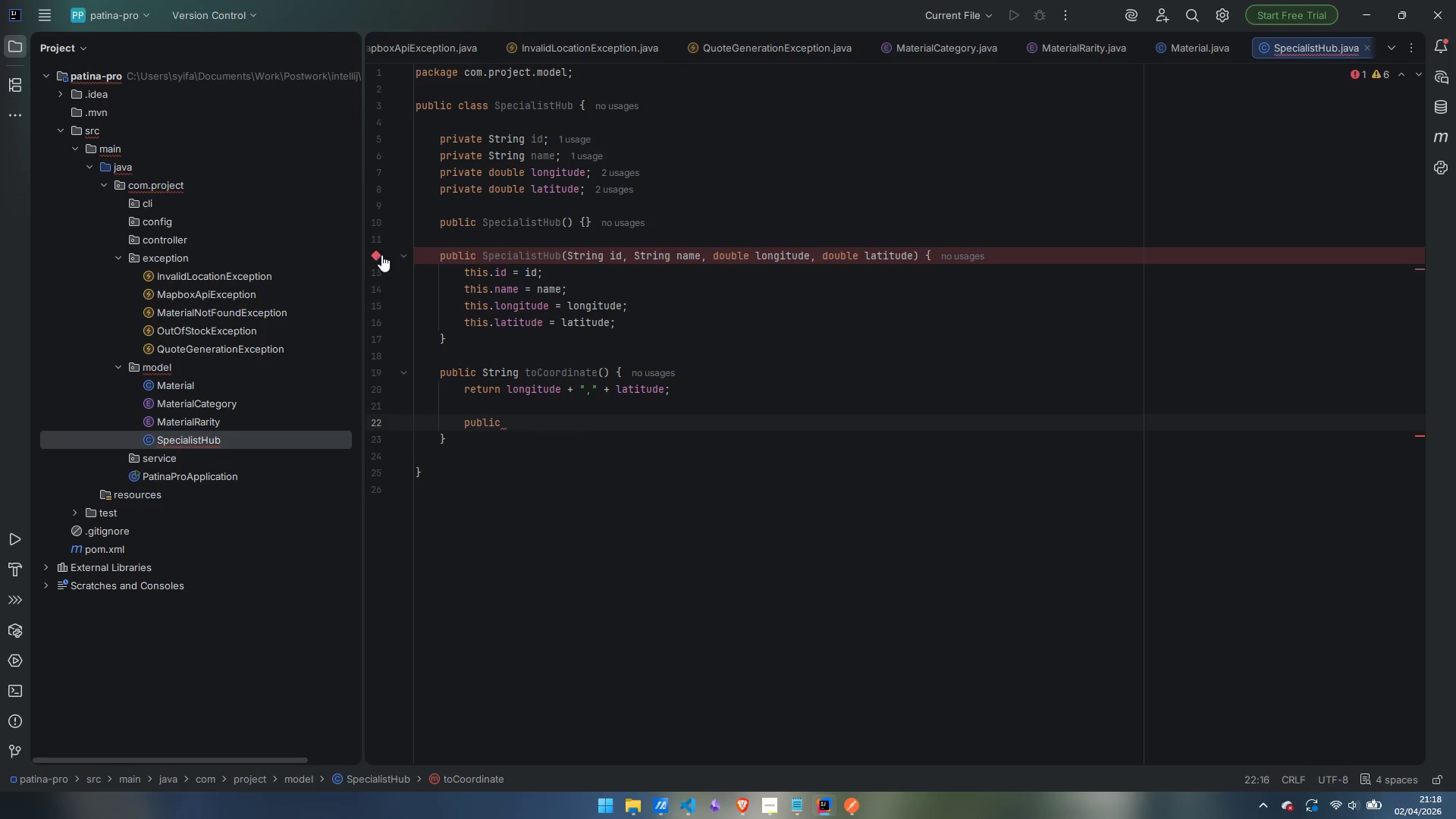 
left_click([377, 254])
 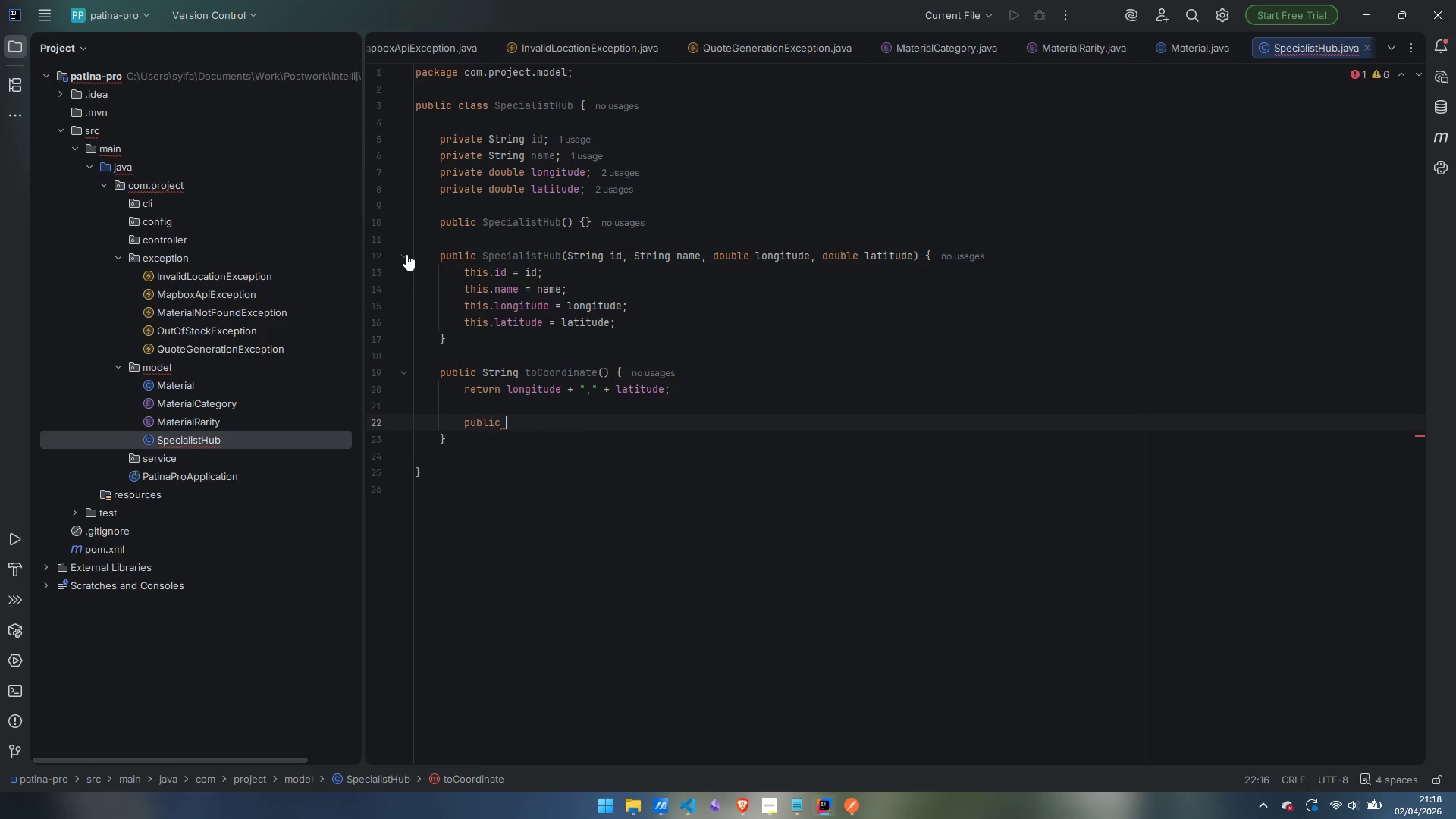 
left_click([406, 254])
 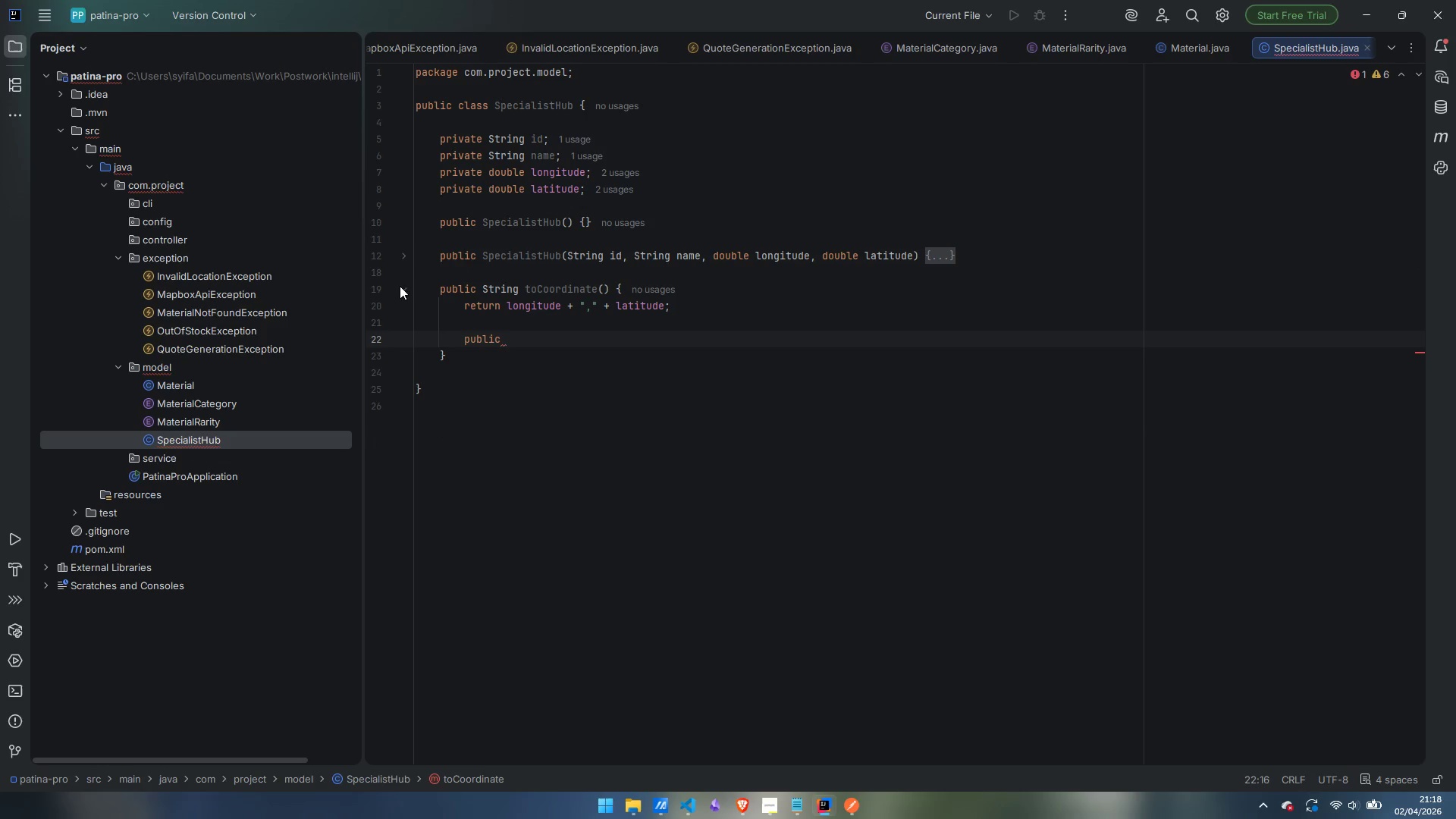 
left_click([403, 288])
 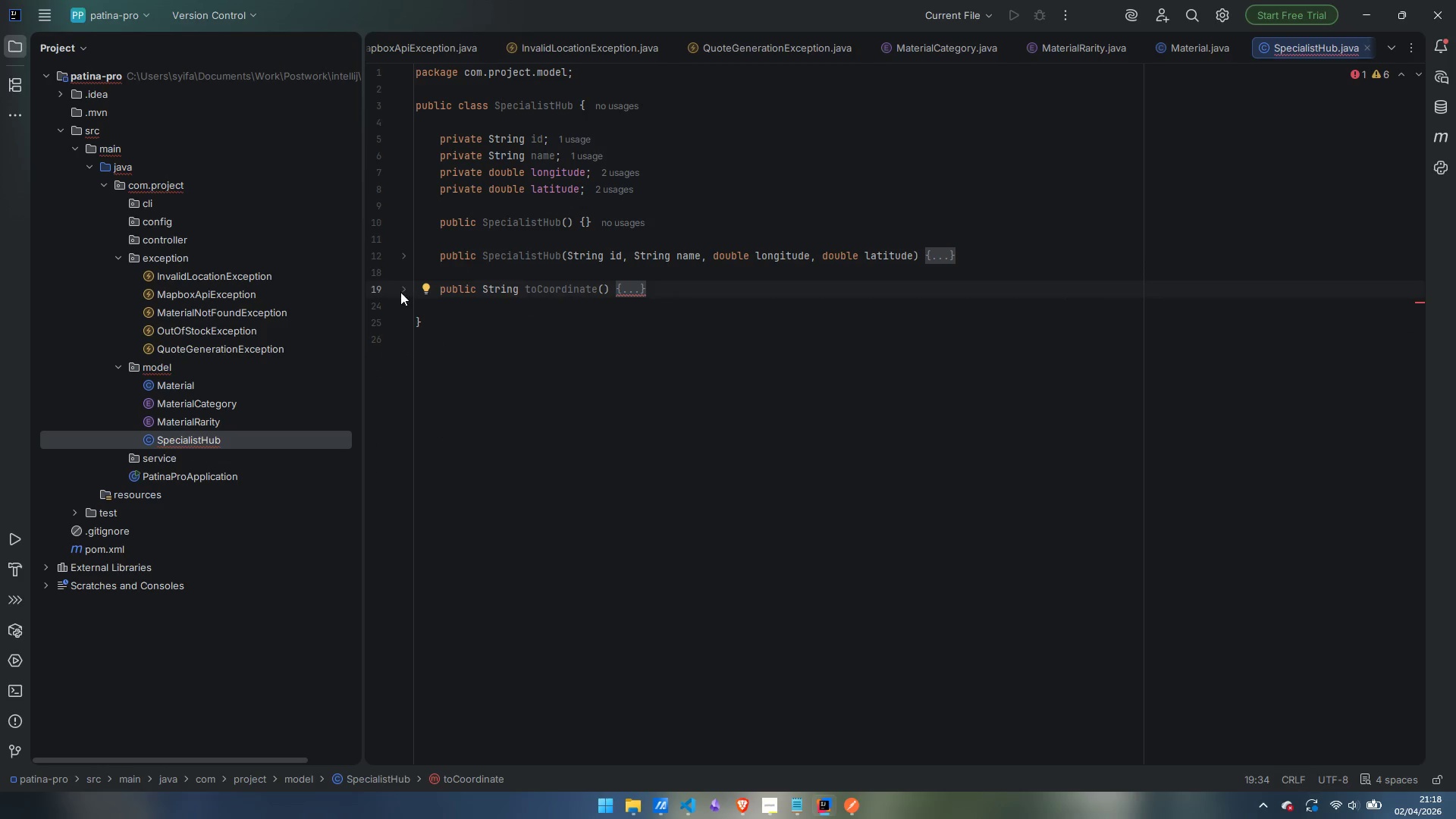 
left_click([406, 287])
 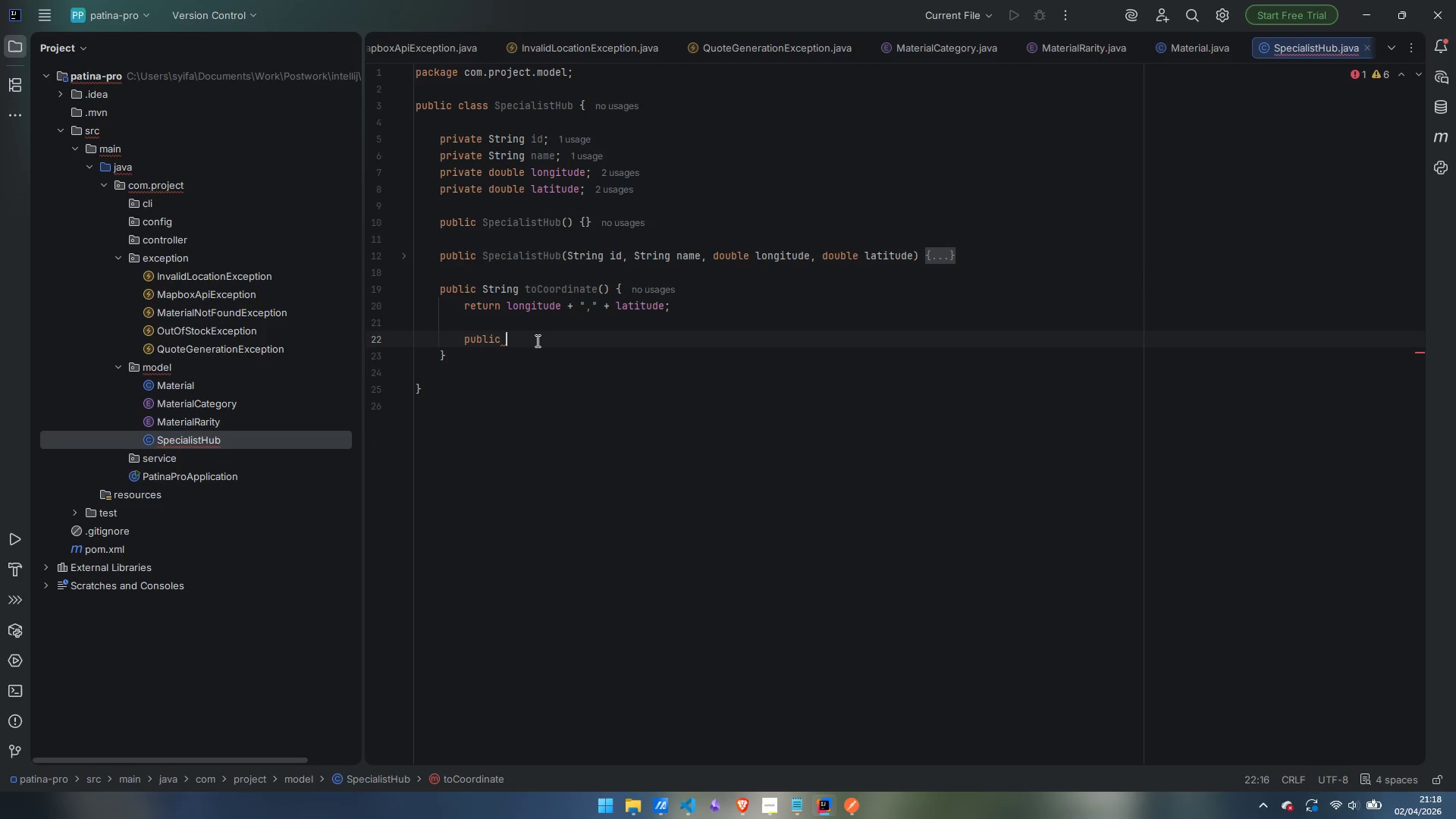 
left_click_drag(start_coordinate=[536, 340], to_coordinate=[397, 324])
 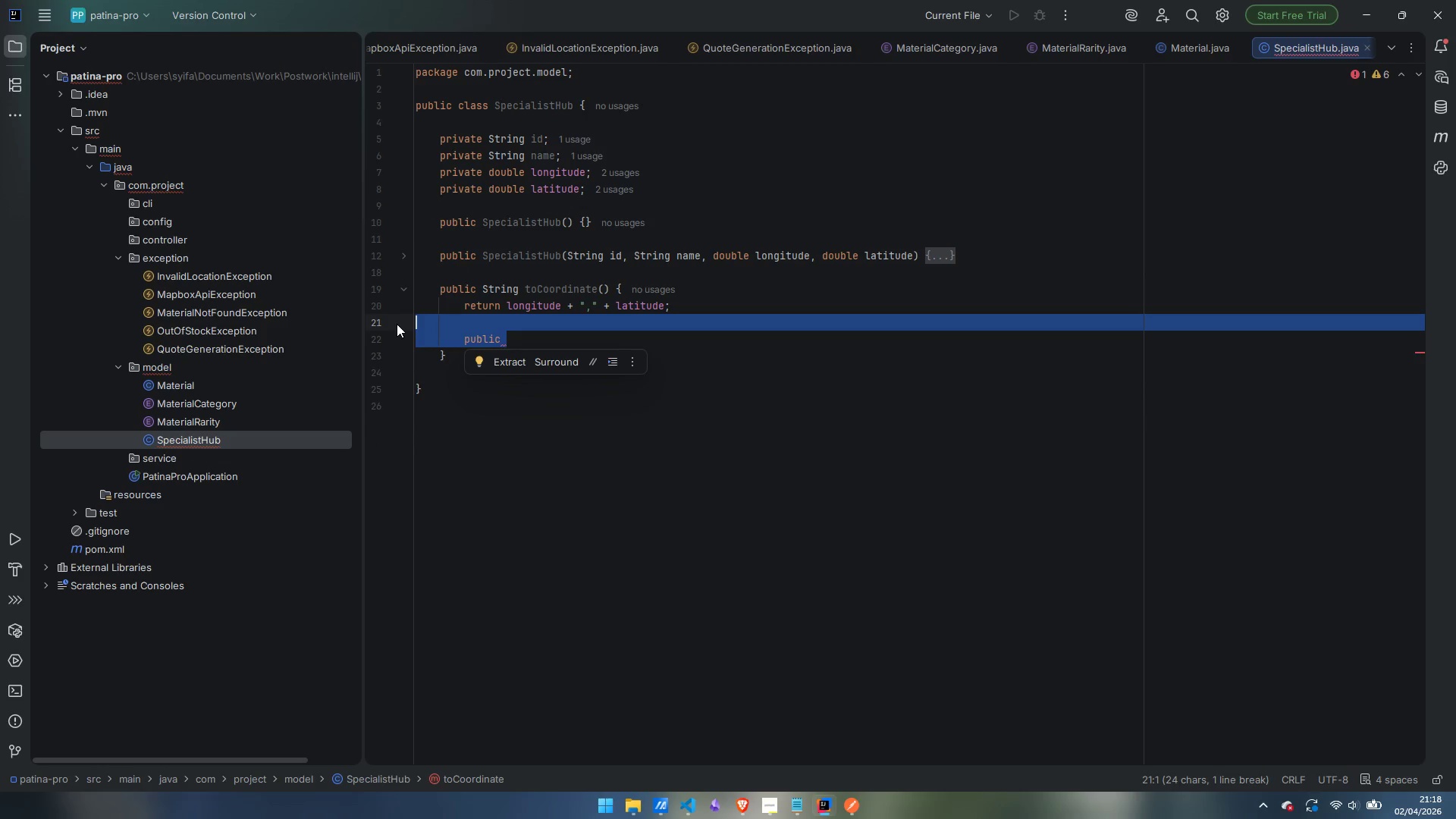 
key(Backspace)
 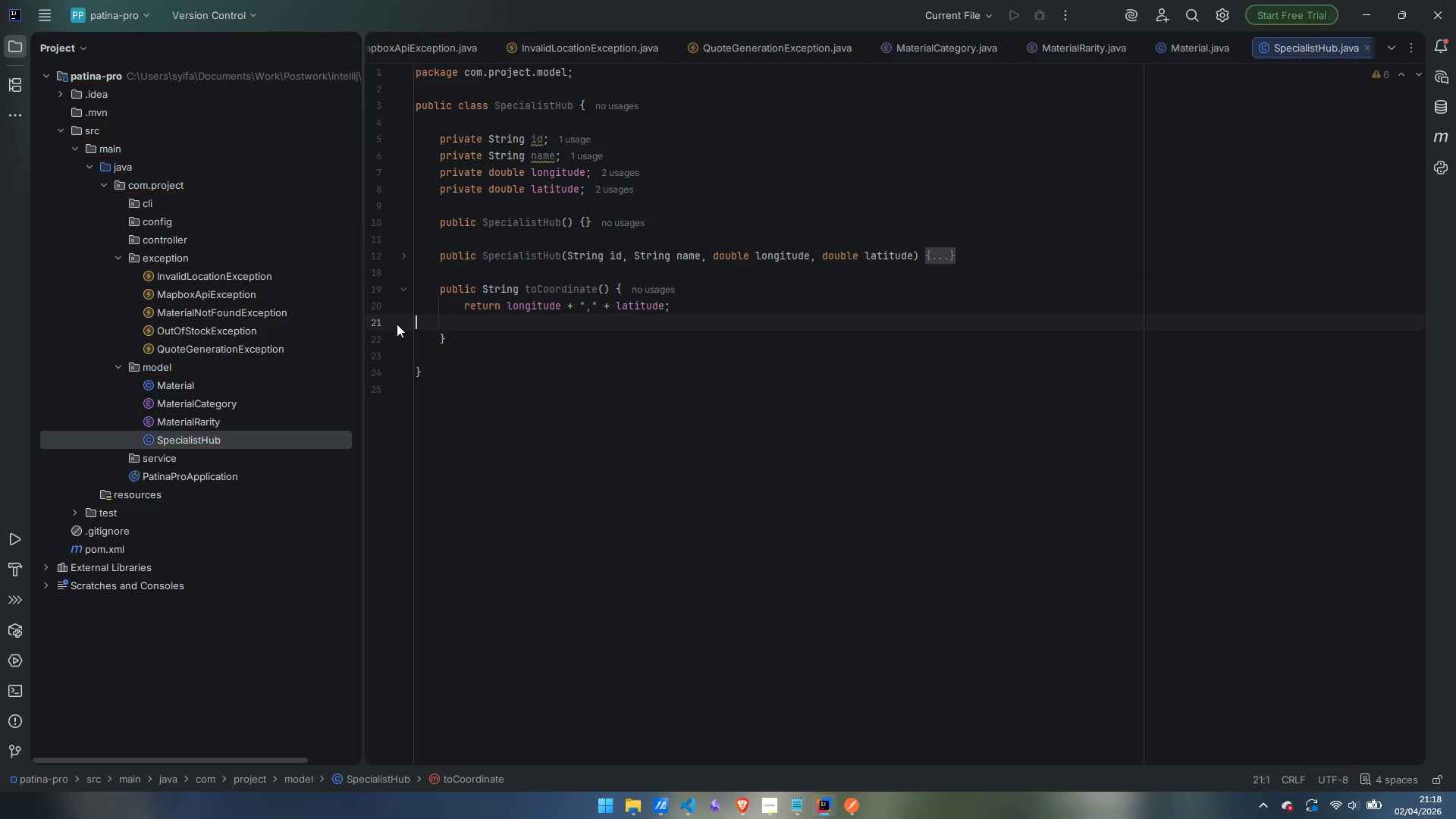 
key(Backspace)
 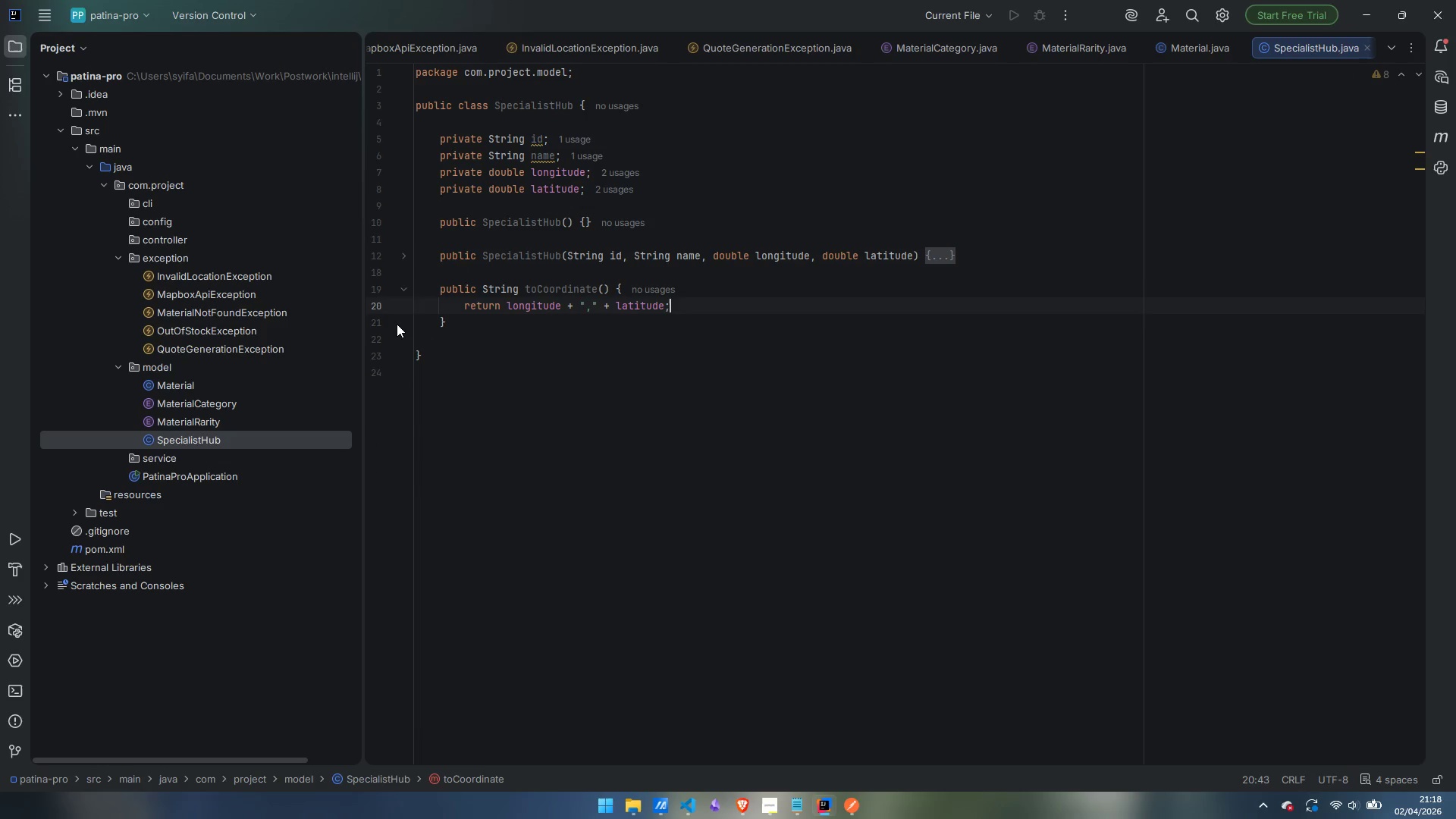 
key(ArrowDown)
 